 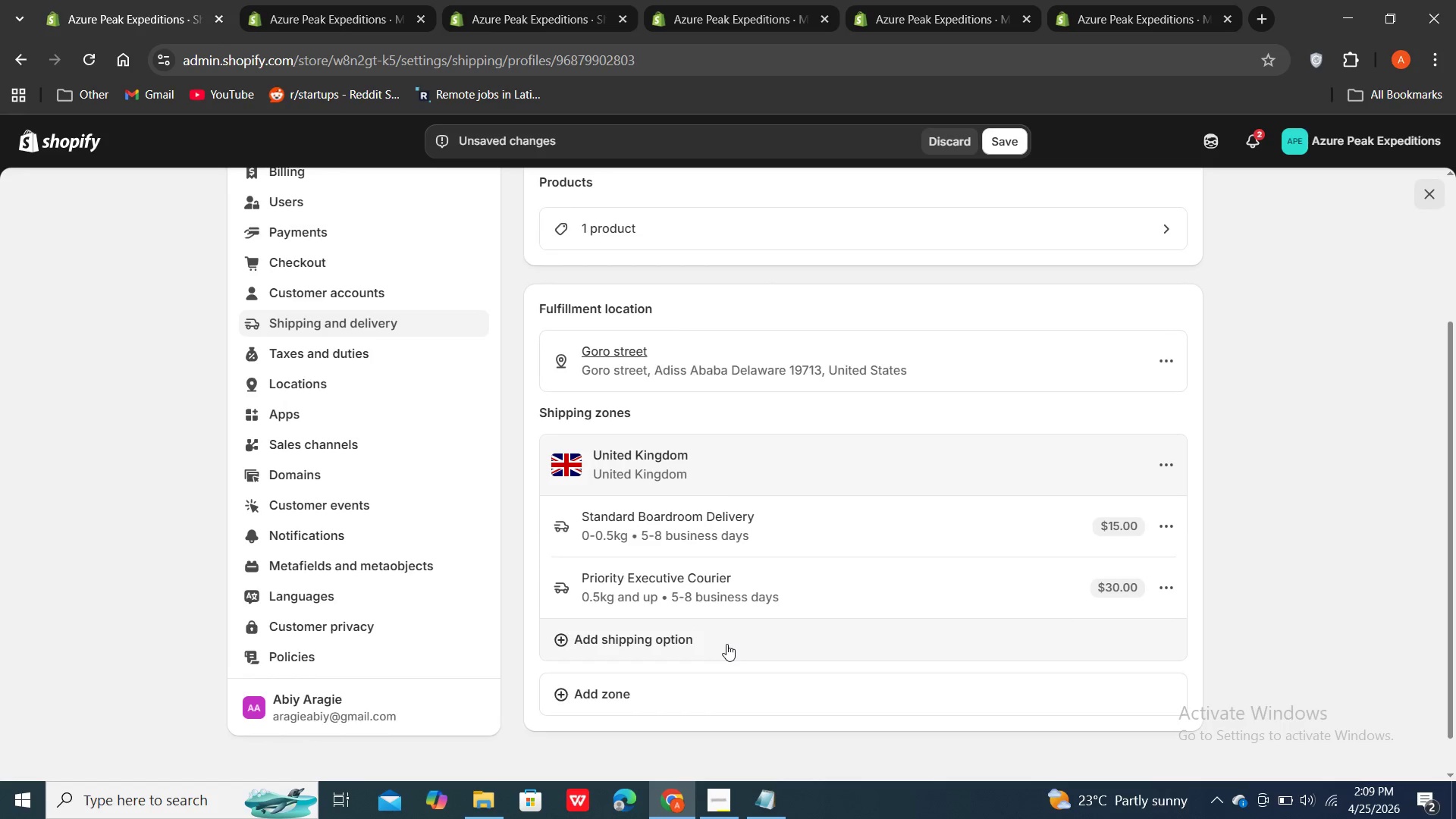 
left_click([585, 689])
 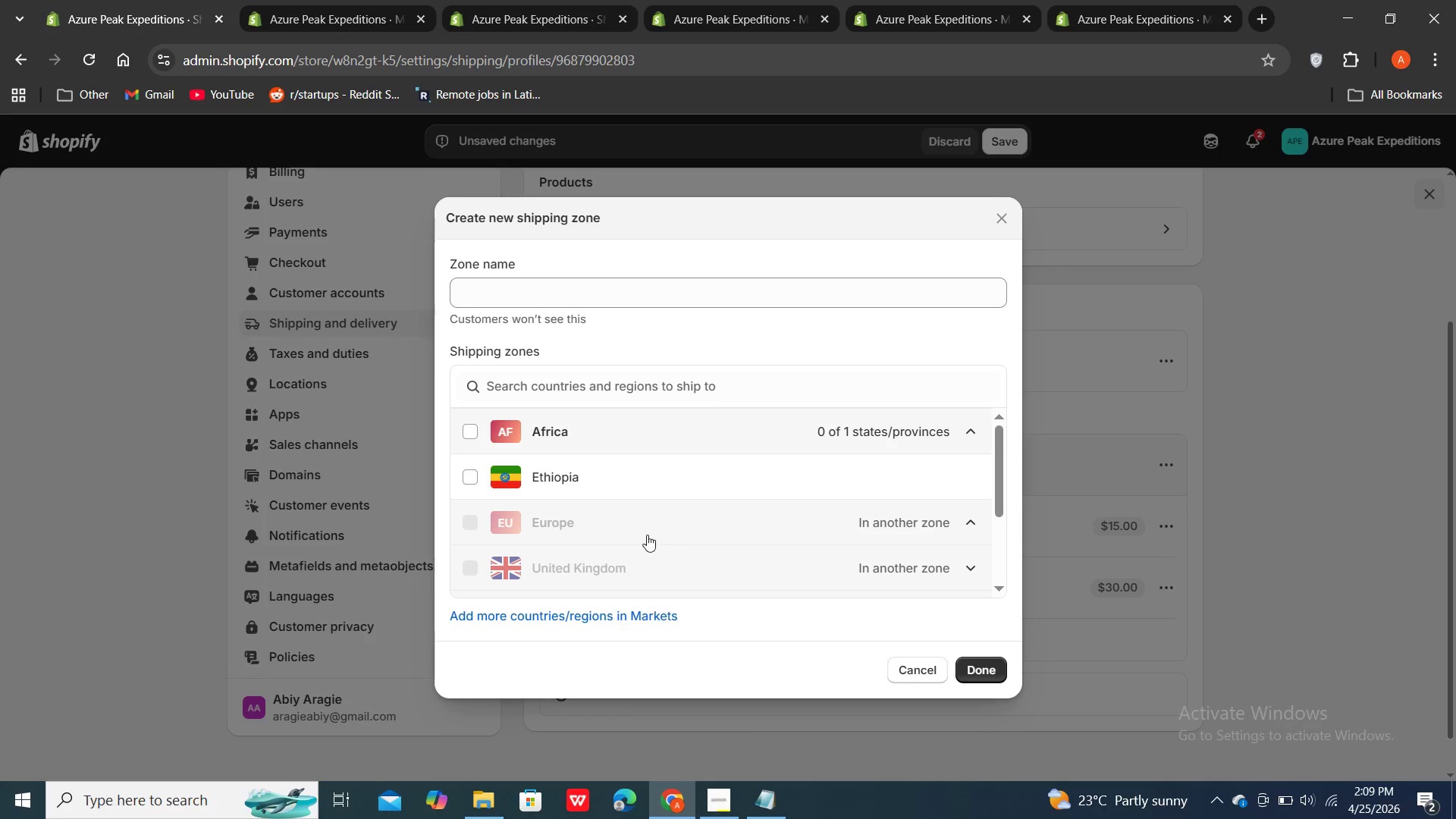 
scroll: coordinate [676, 524], scroll_direction: down, amount: 2.0
 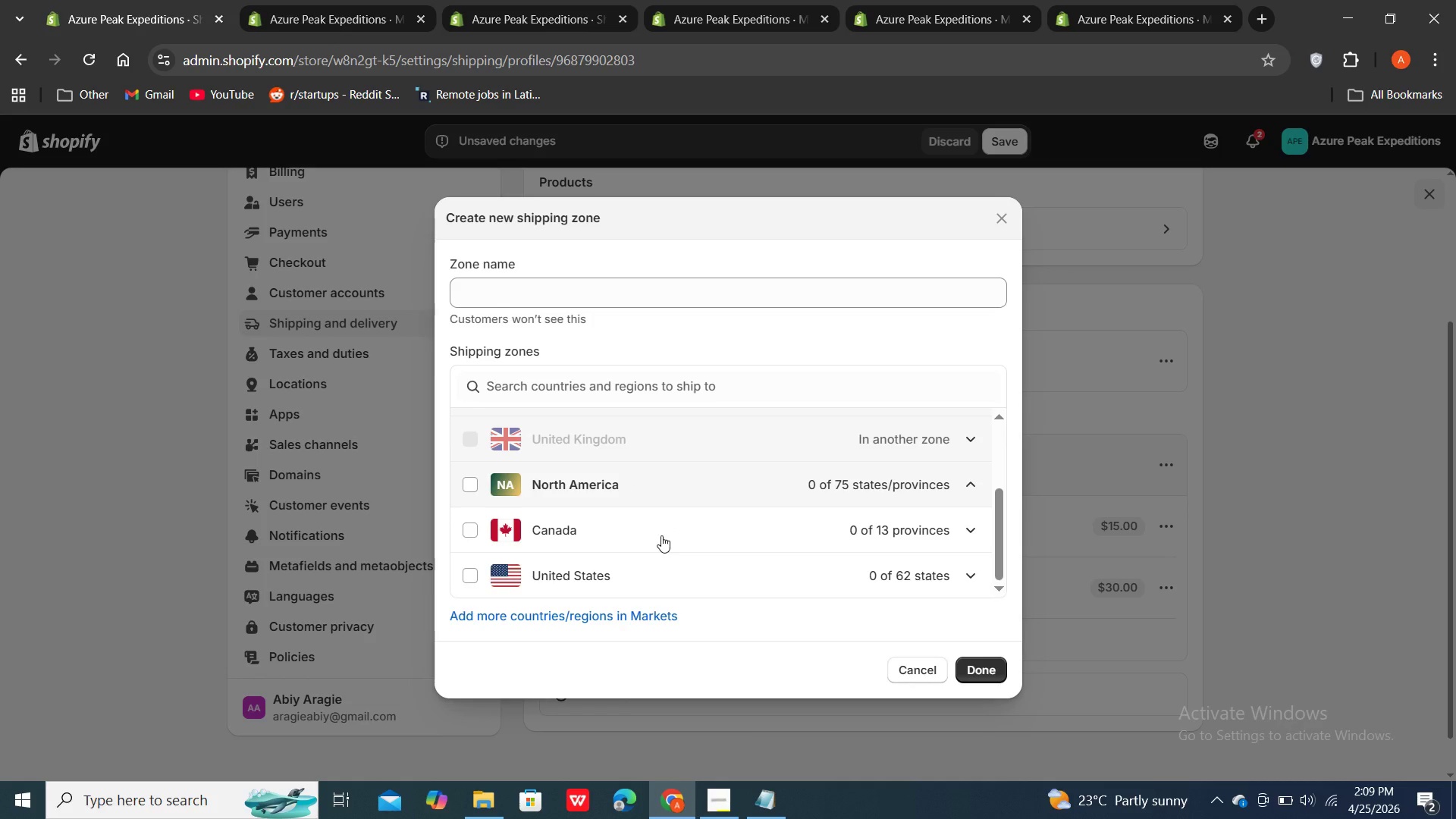 
left_click([661, 535])
 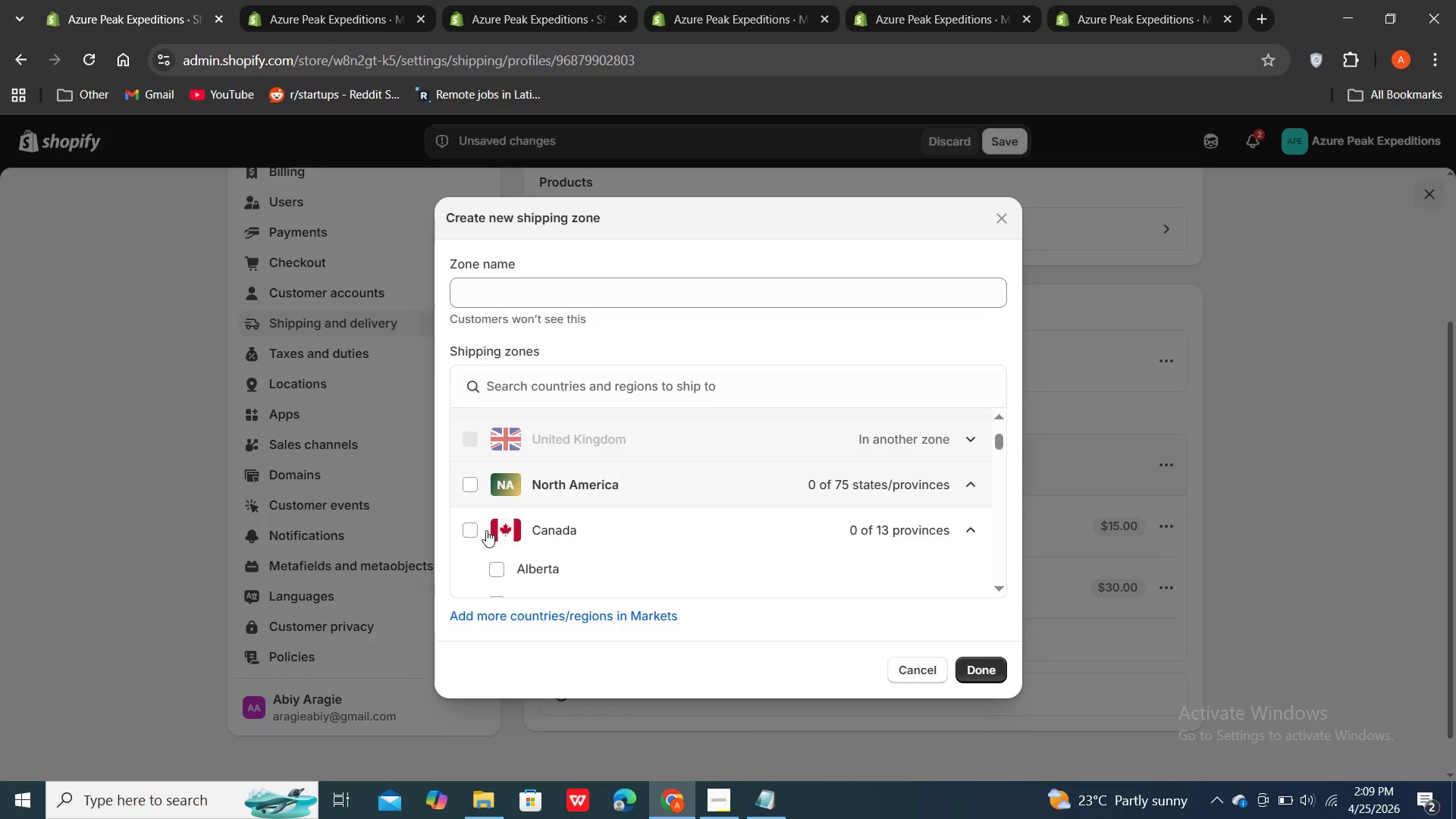 
left_click([469, 529])
 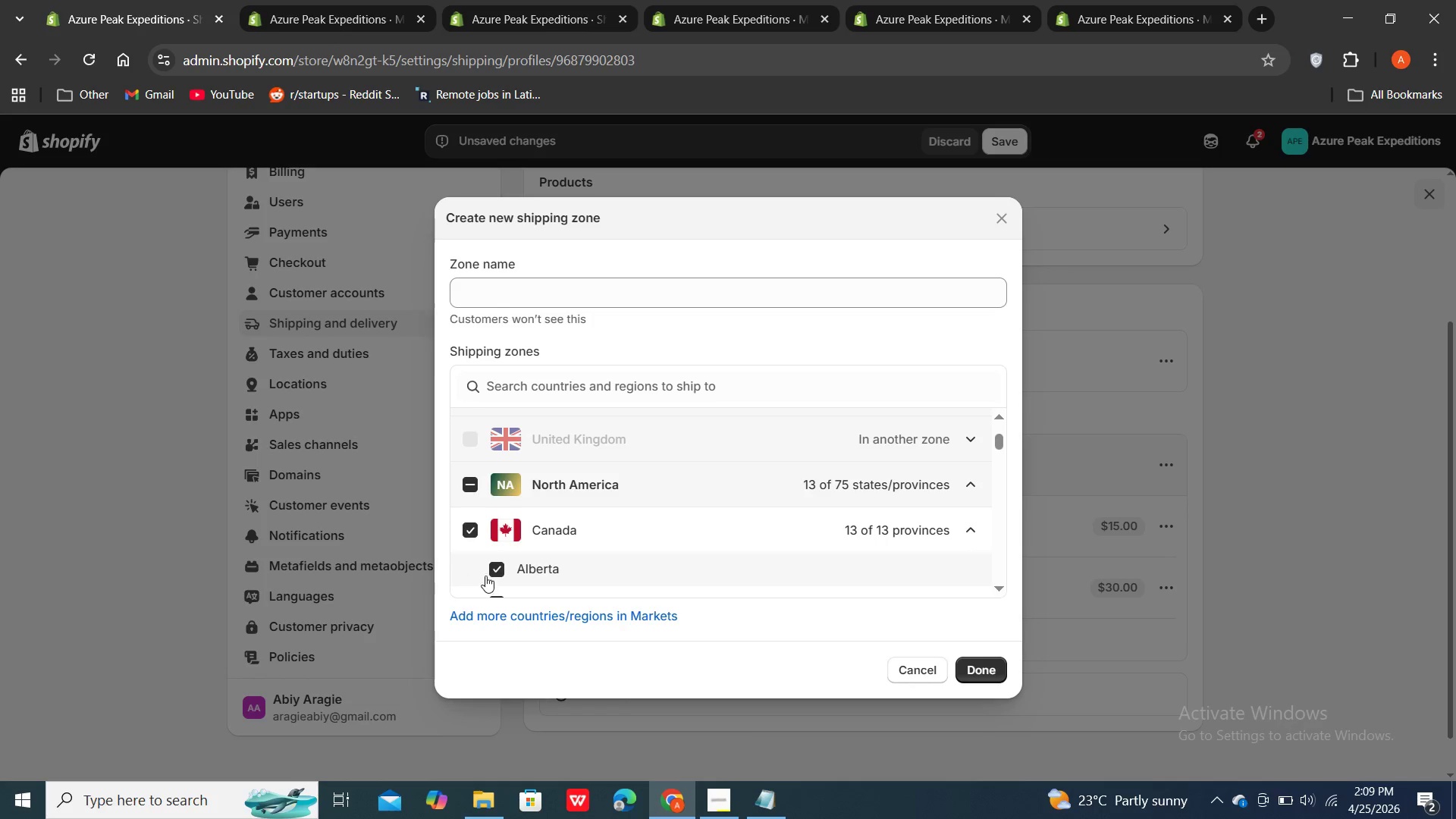 
double_click([492, 570])
 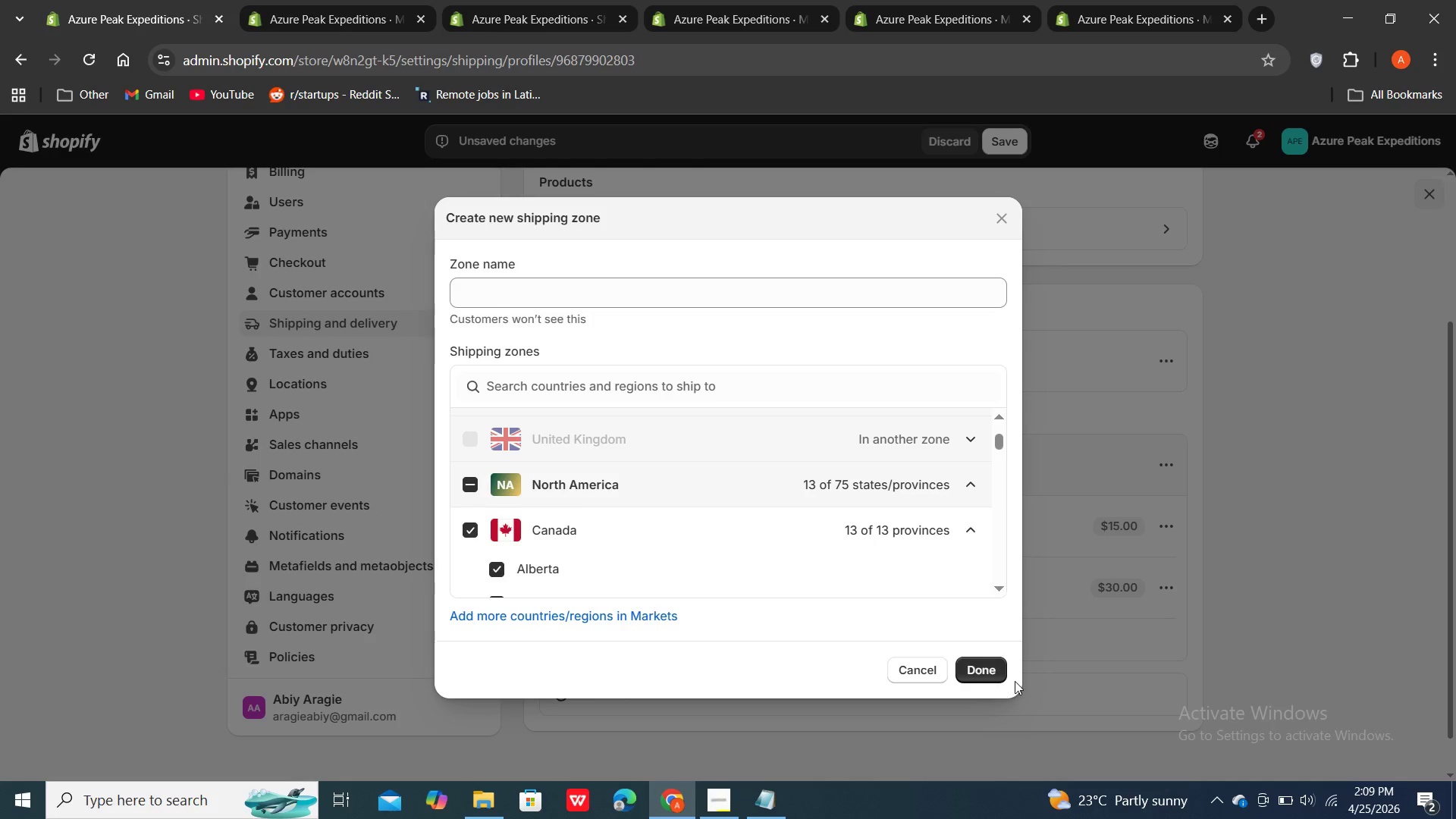 
double_click([993, 673])
 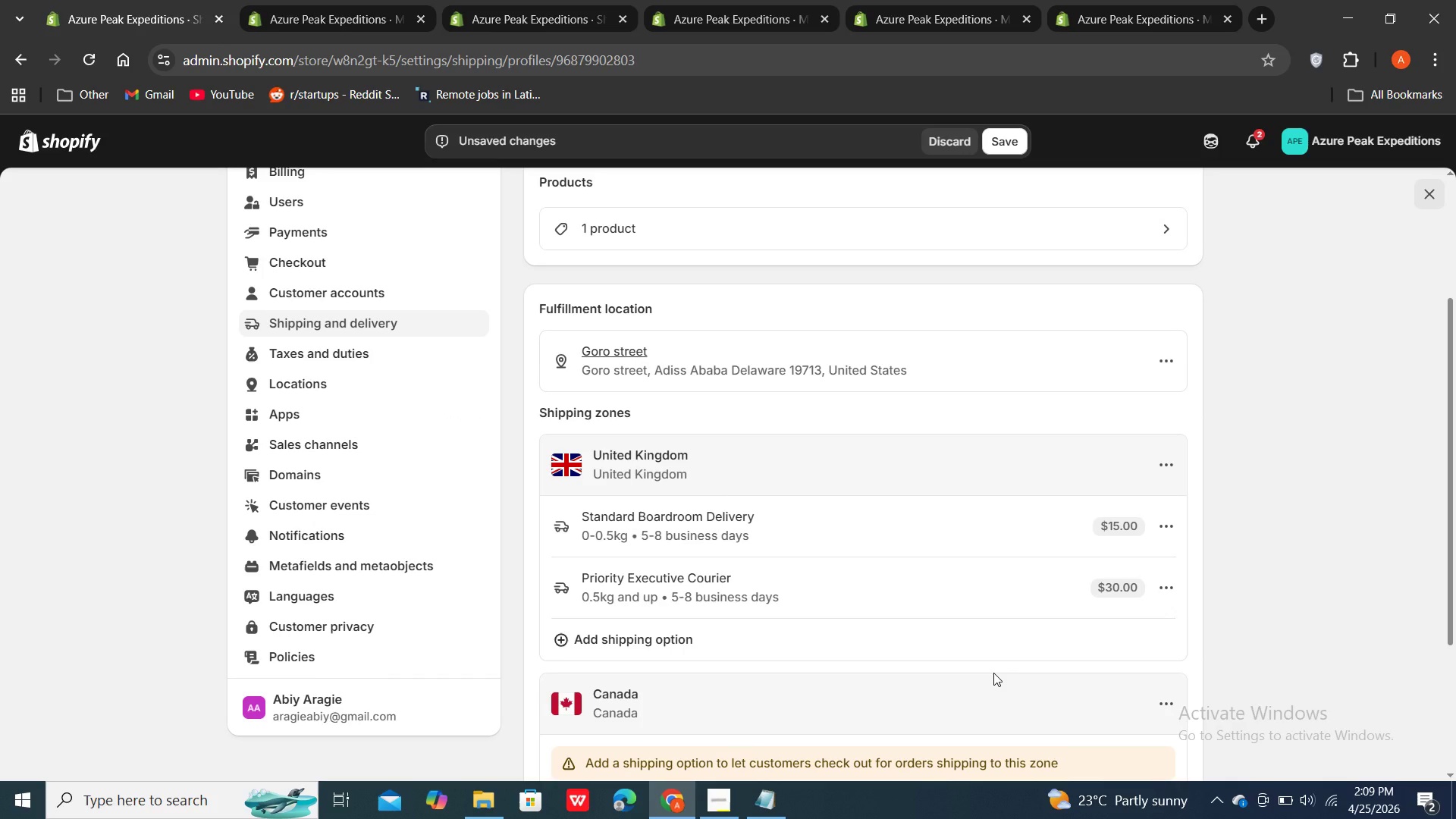 
scroll: coordinate [993, 673], scroll_direction: down, amount: 2.0
 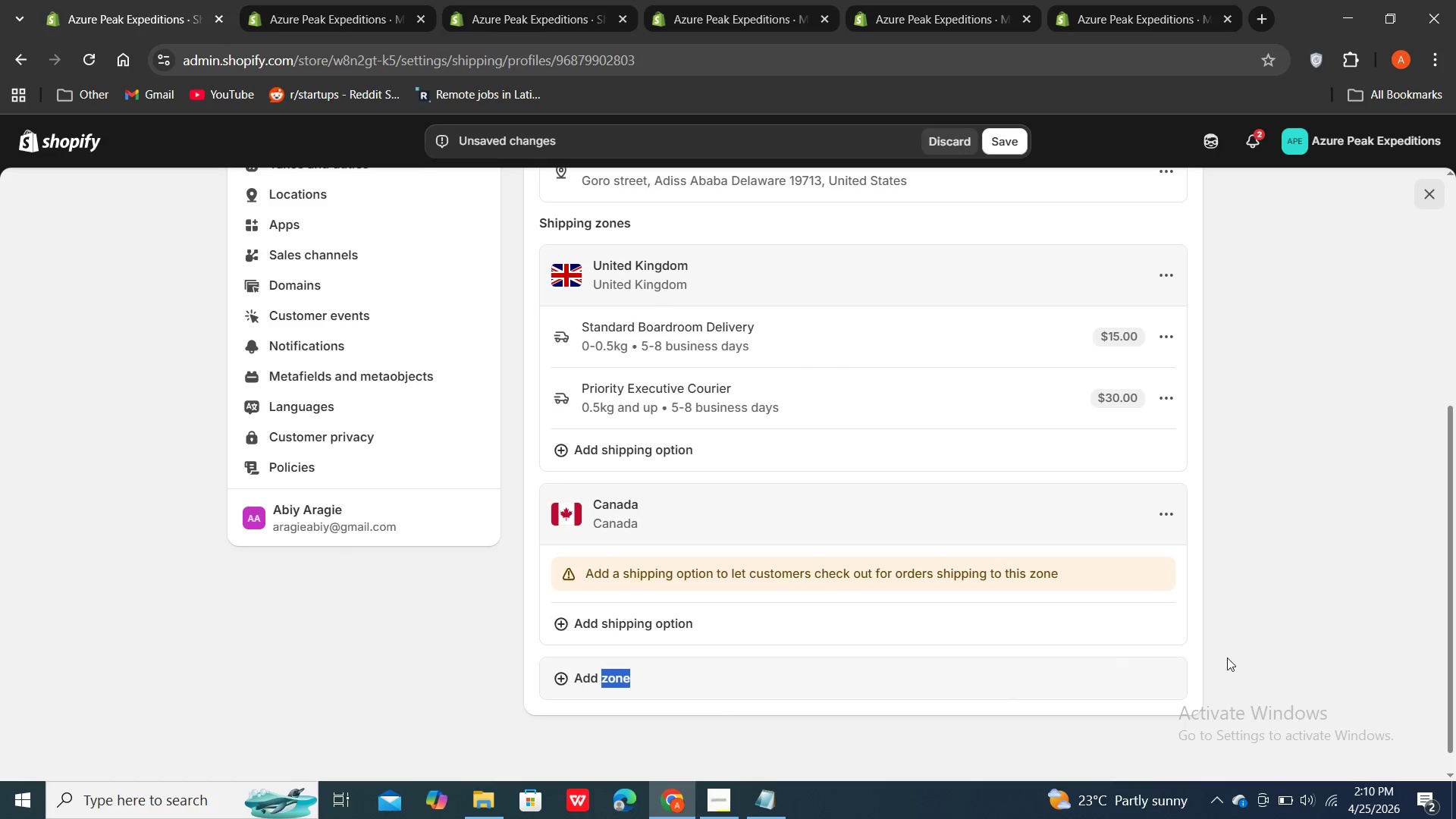 
left_click([1294, 653])
 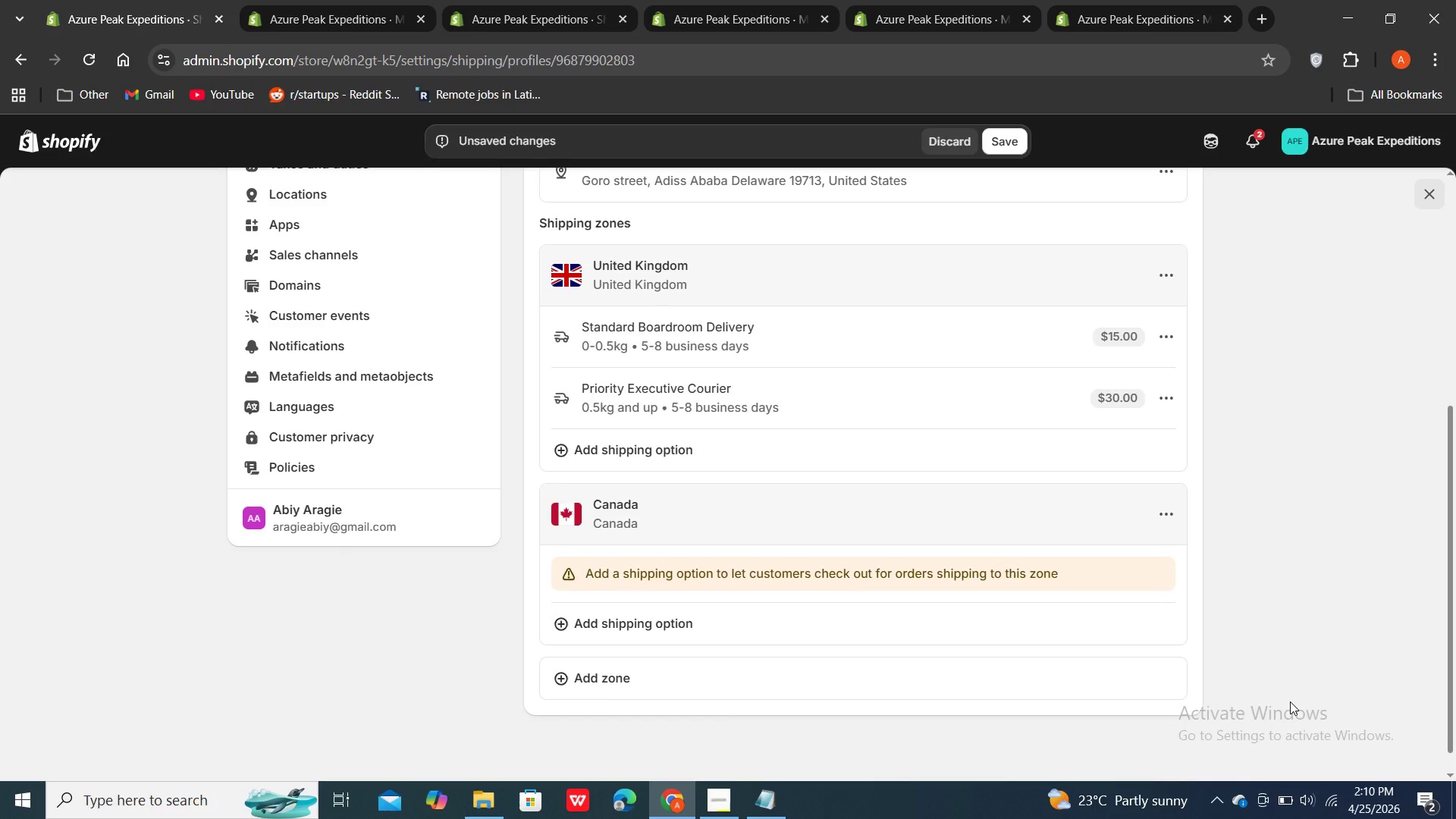 
wait(9.64)
 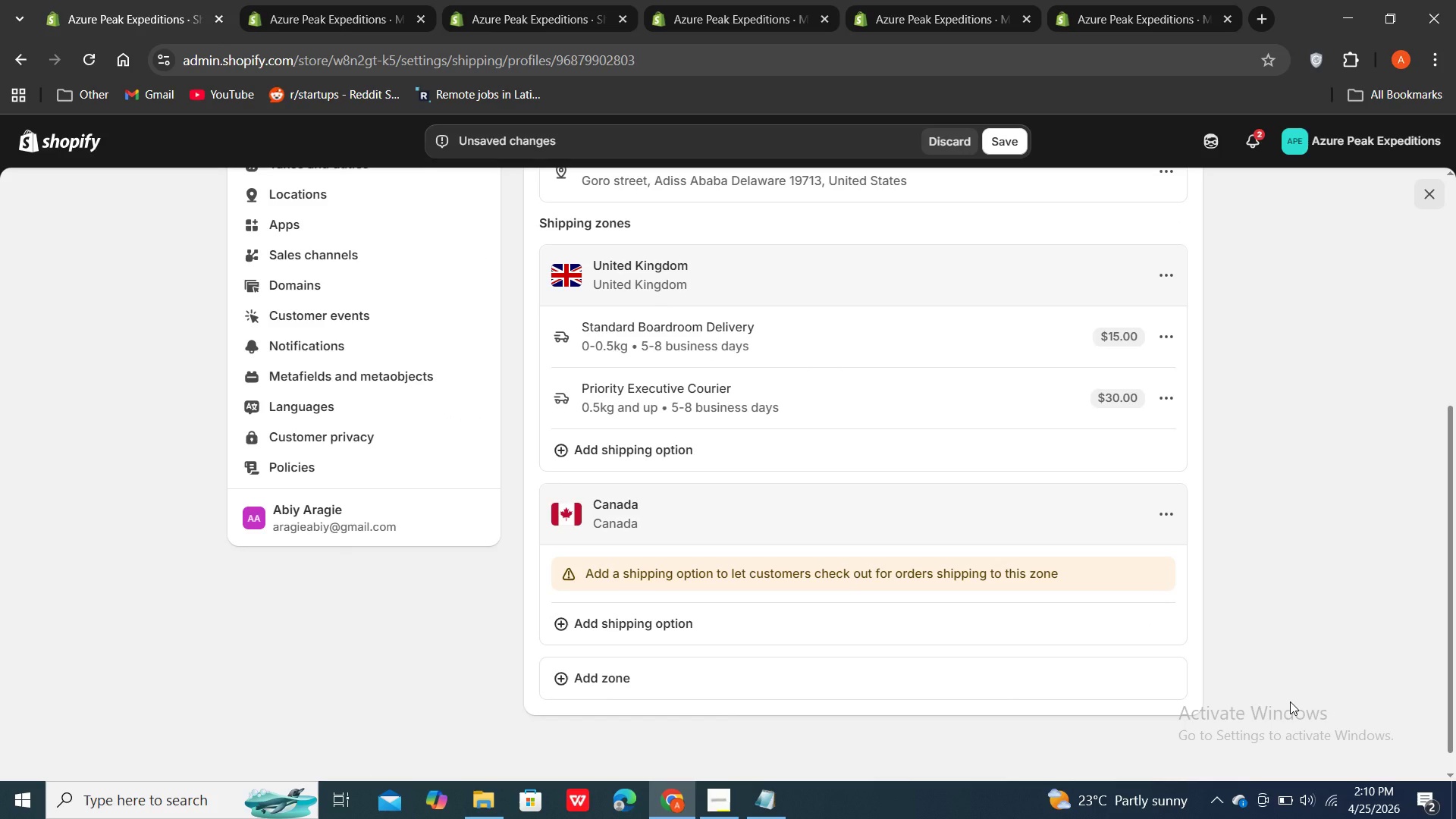 
scroll: coordinate [1295, 676], scroll_direction: up, amount: 6.0
 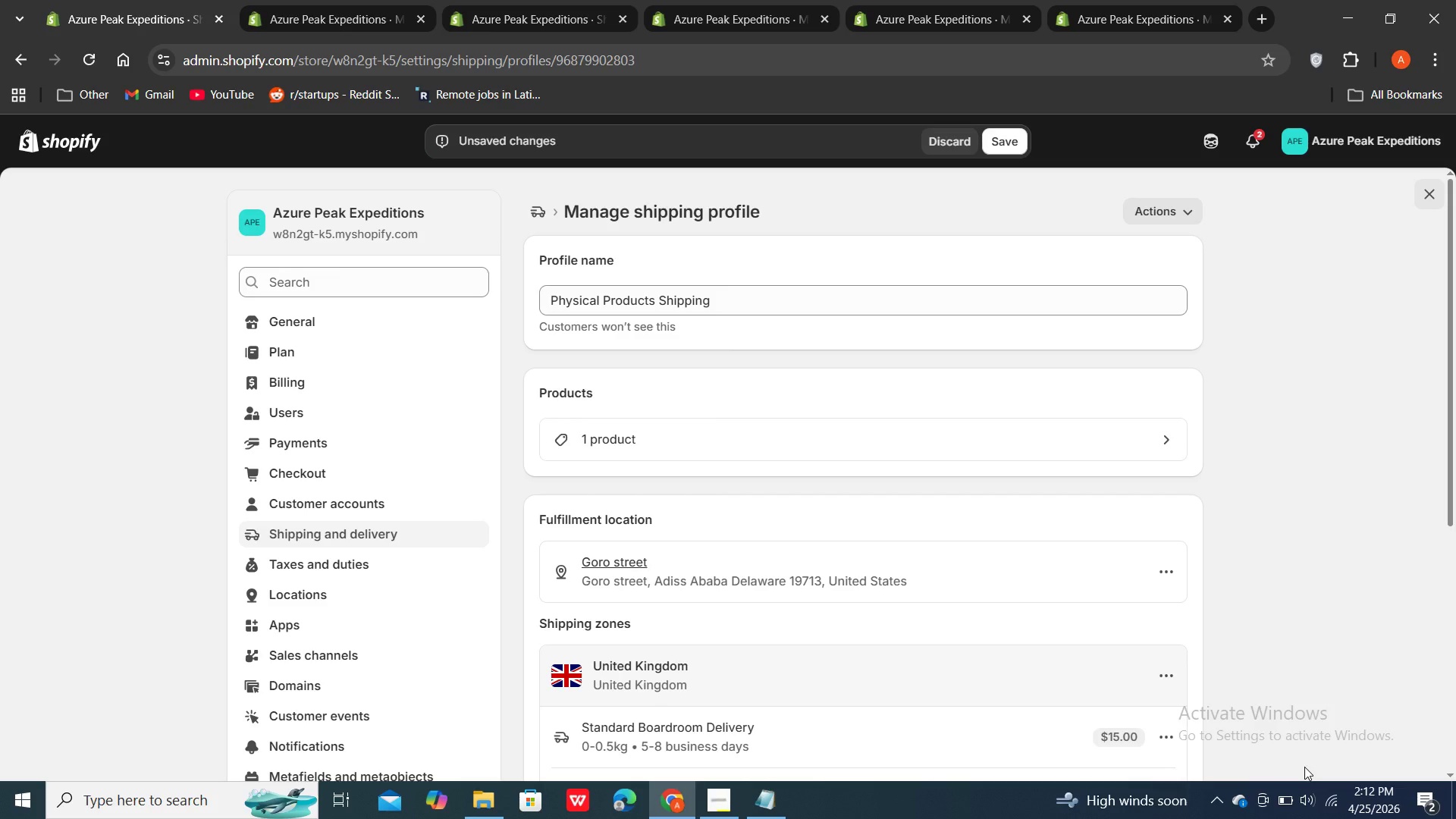 
wait(162.6)
 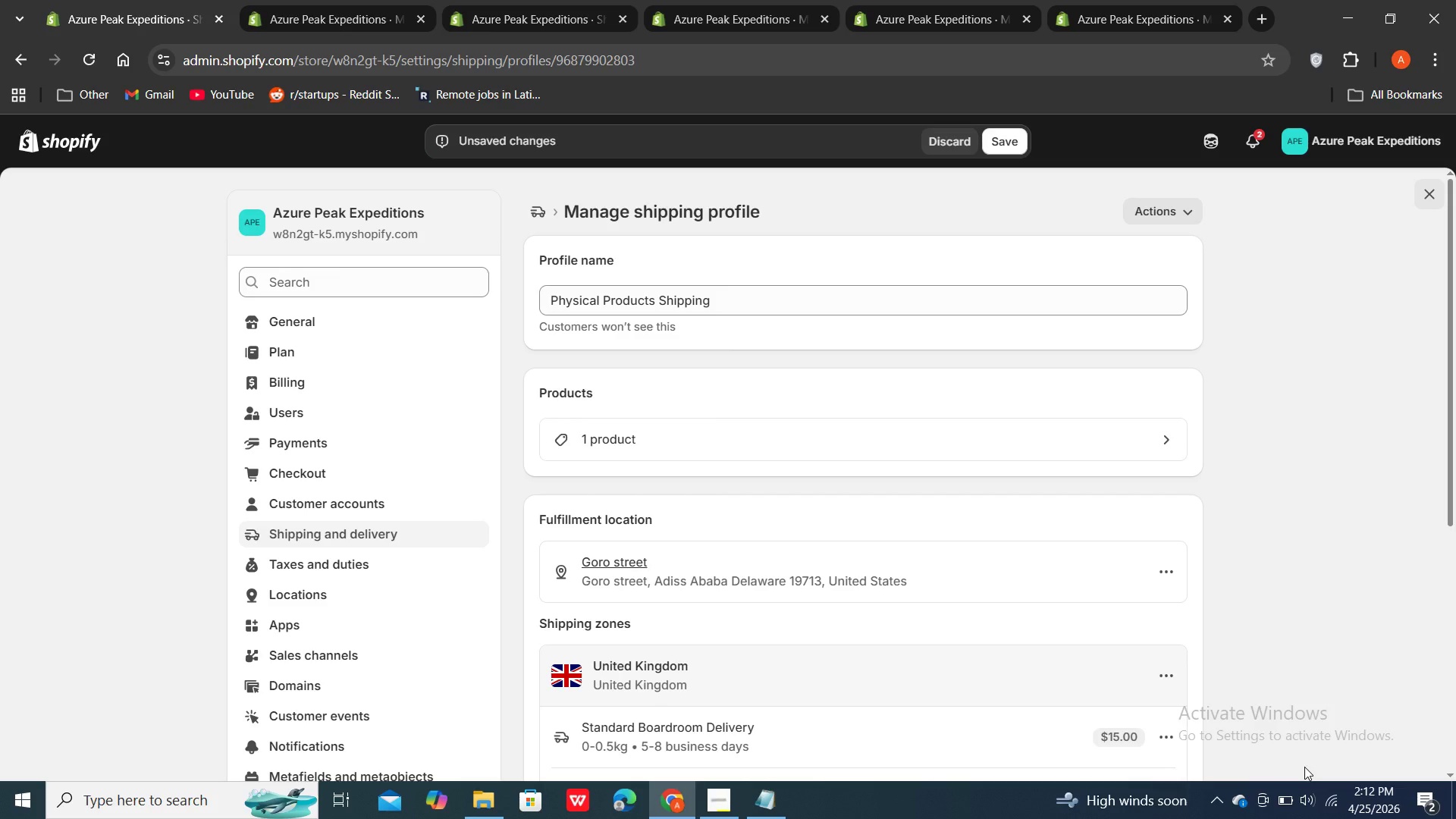 
scroll: coordinate [1302, 766], scroll_direction: down, amount: 4.0
 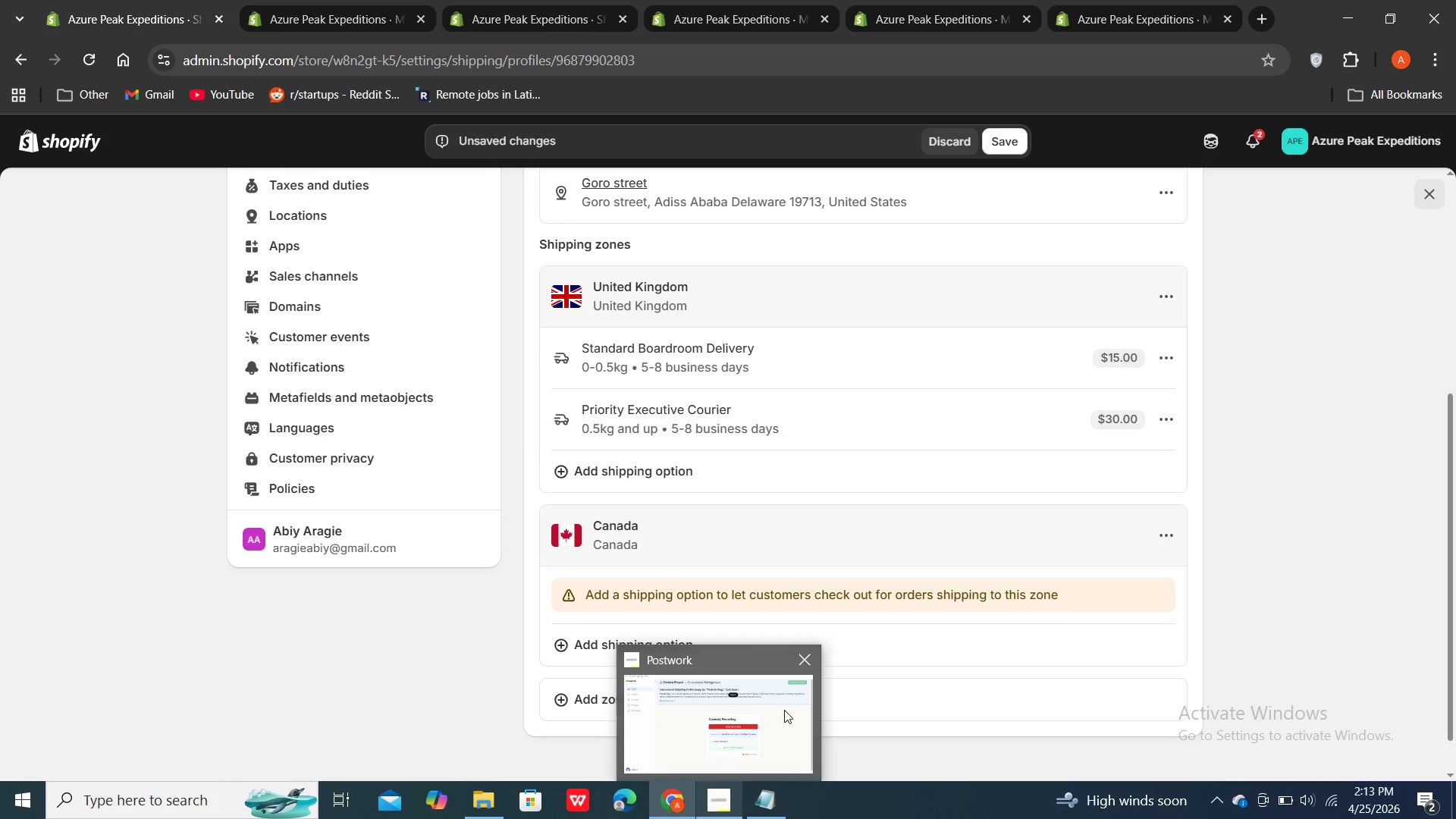 
wait(6.51)
 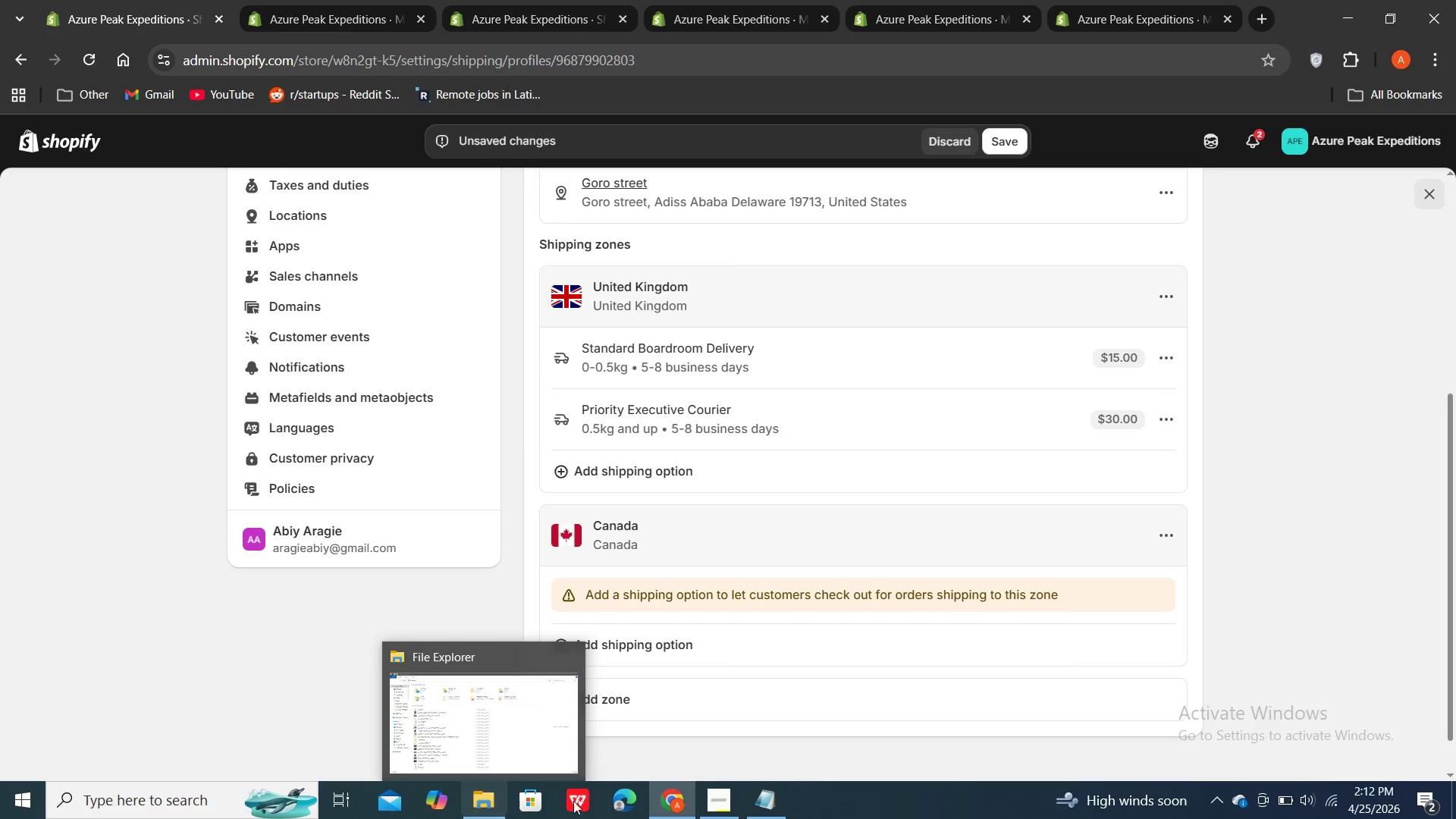 
left_click([767, 807])
 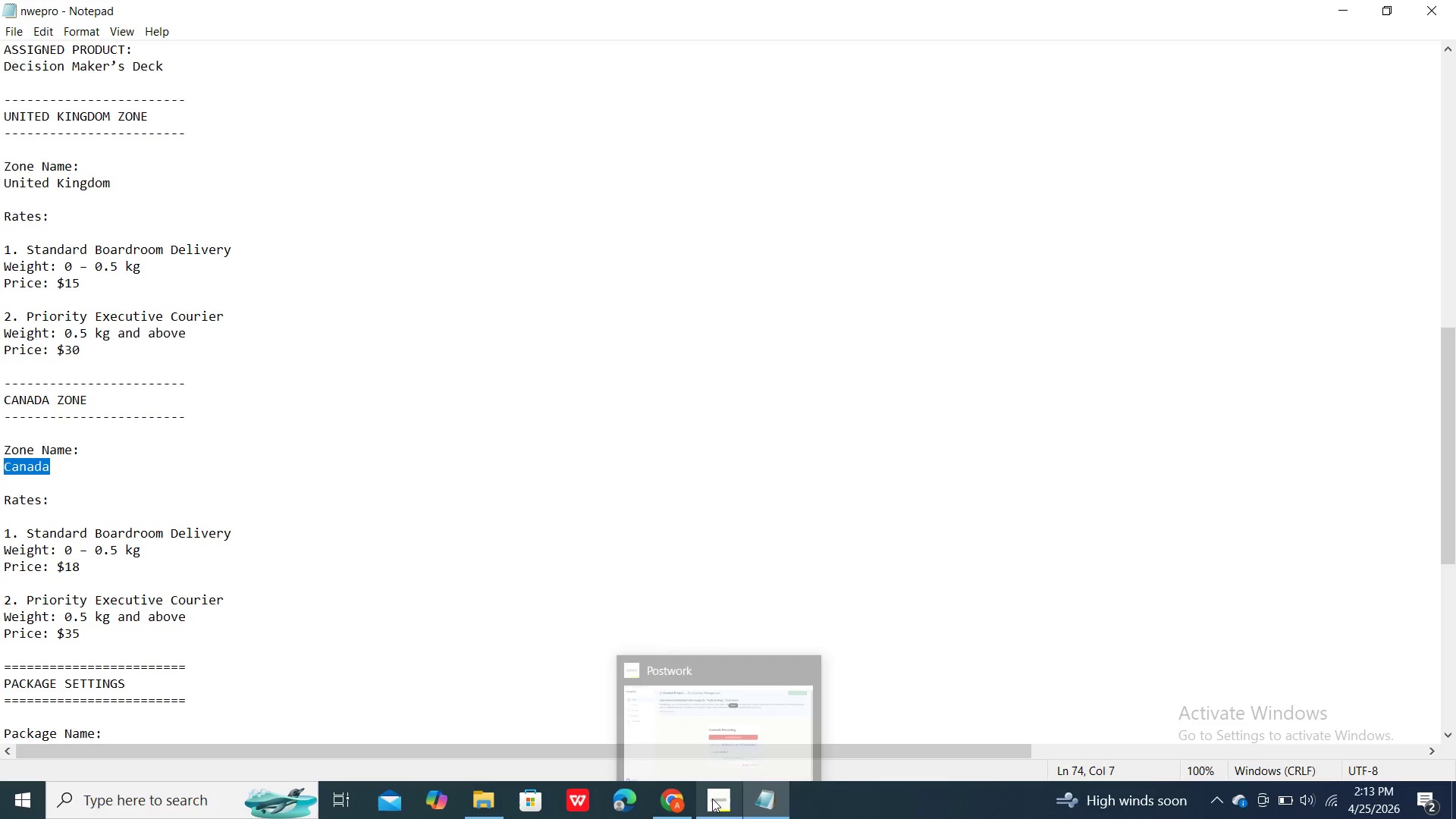 
mouse_move([676, 800])
 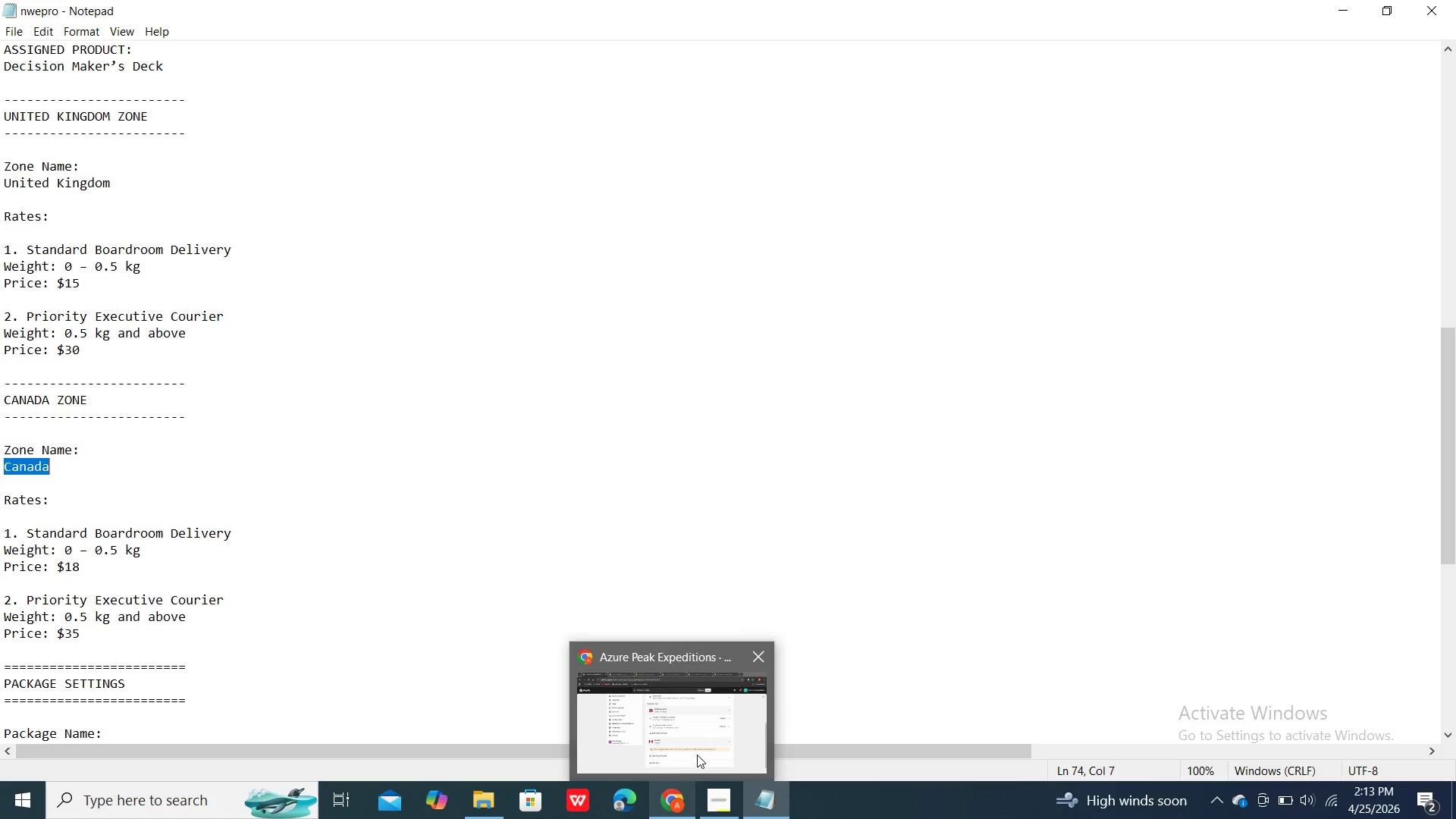 
left_click([697, 755])
 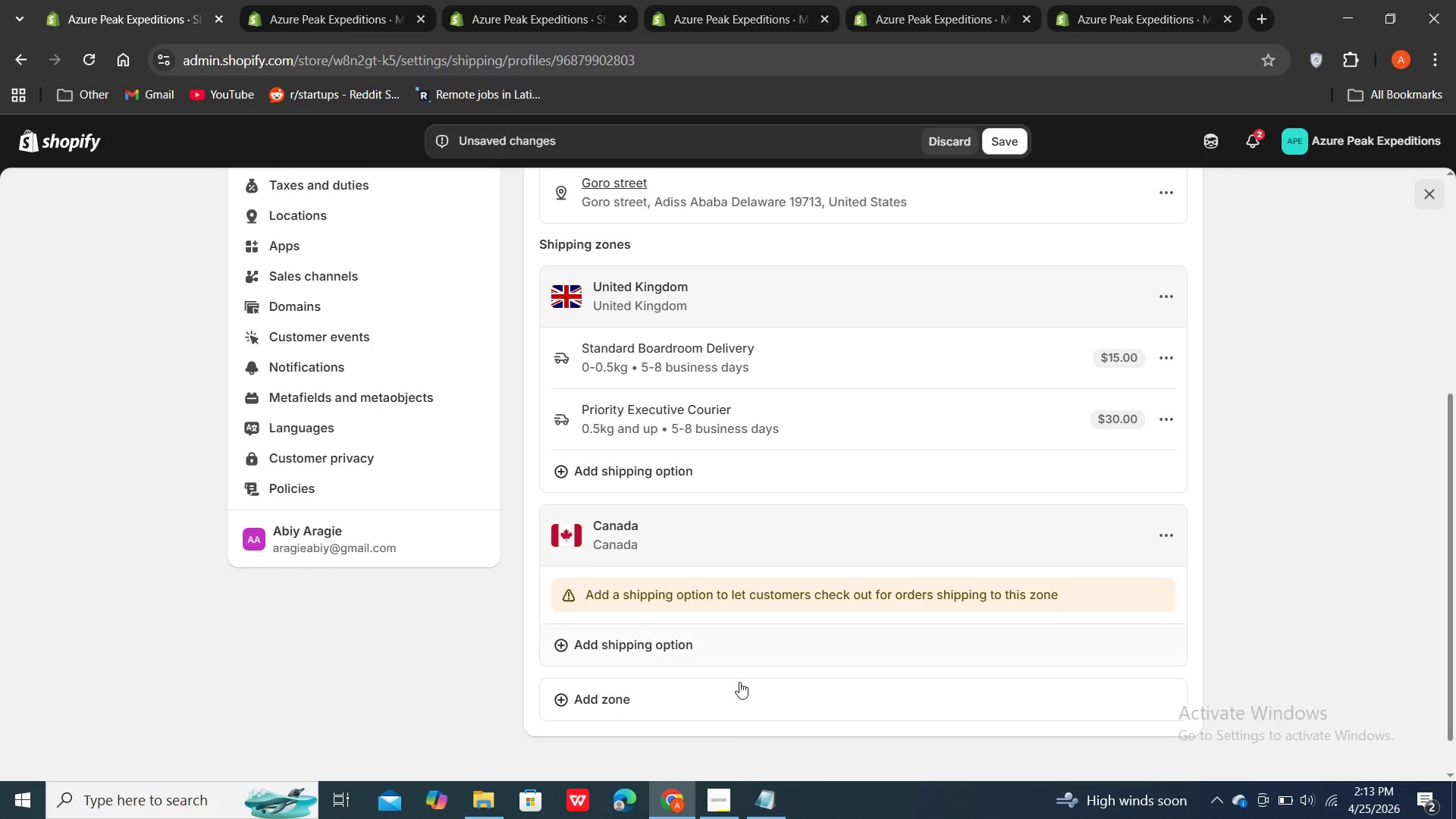 
left_click([729, 705])
 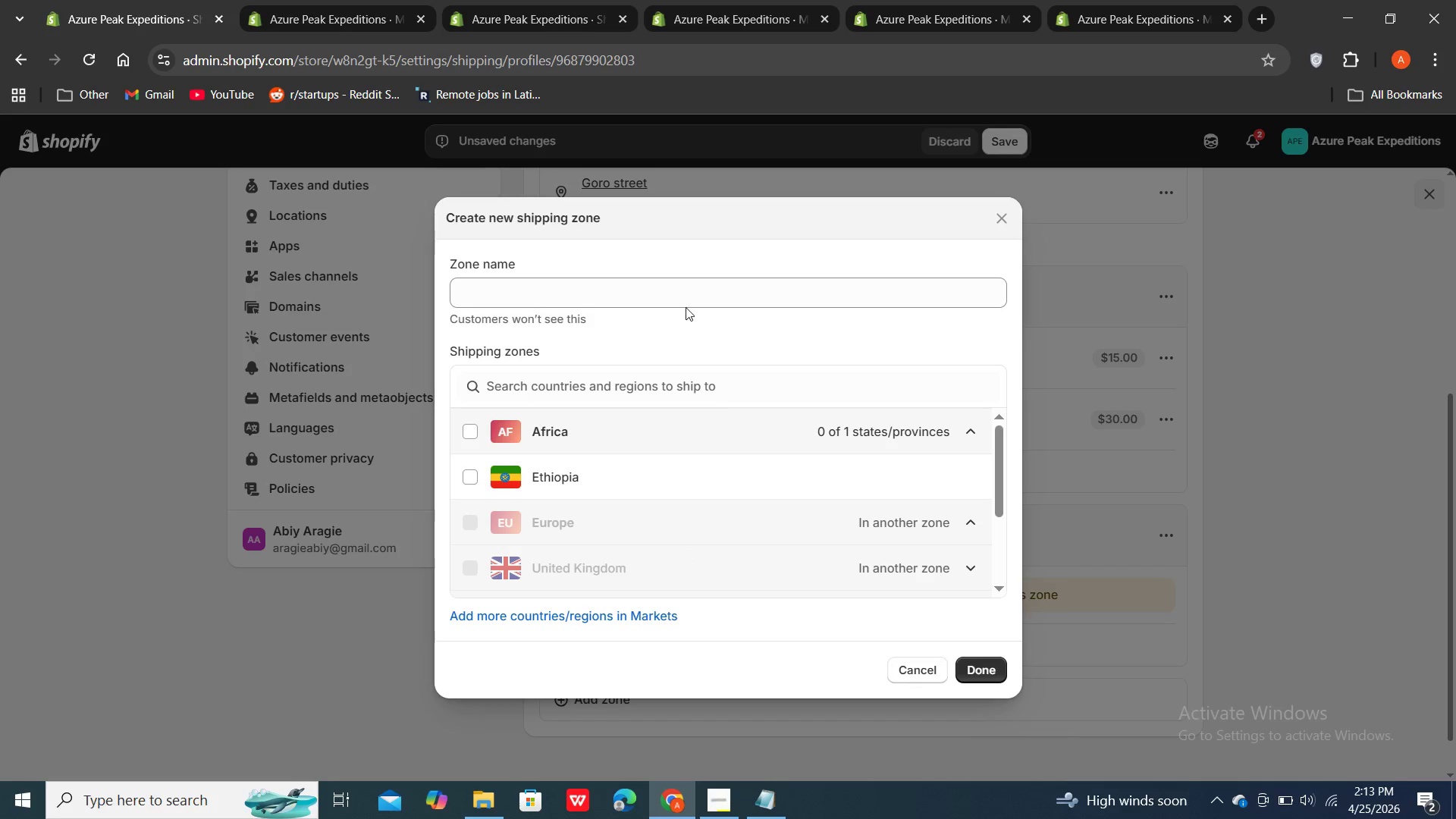 
left_click([687, 300])
 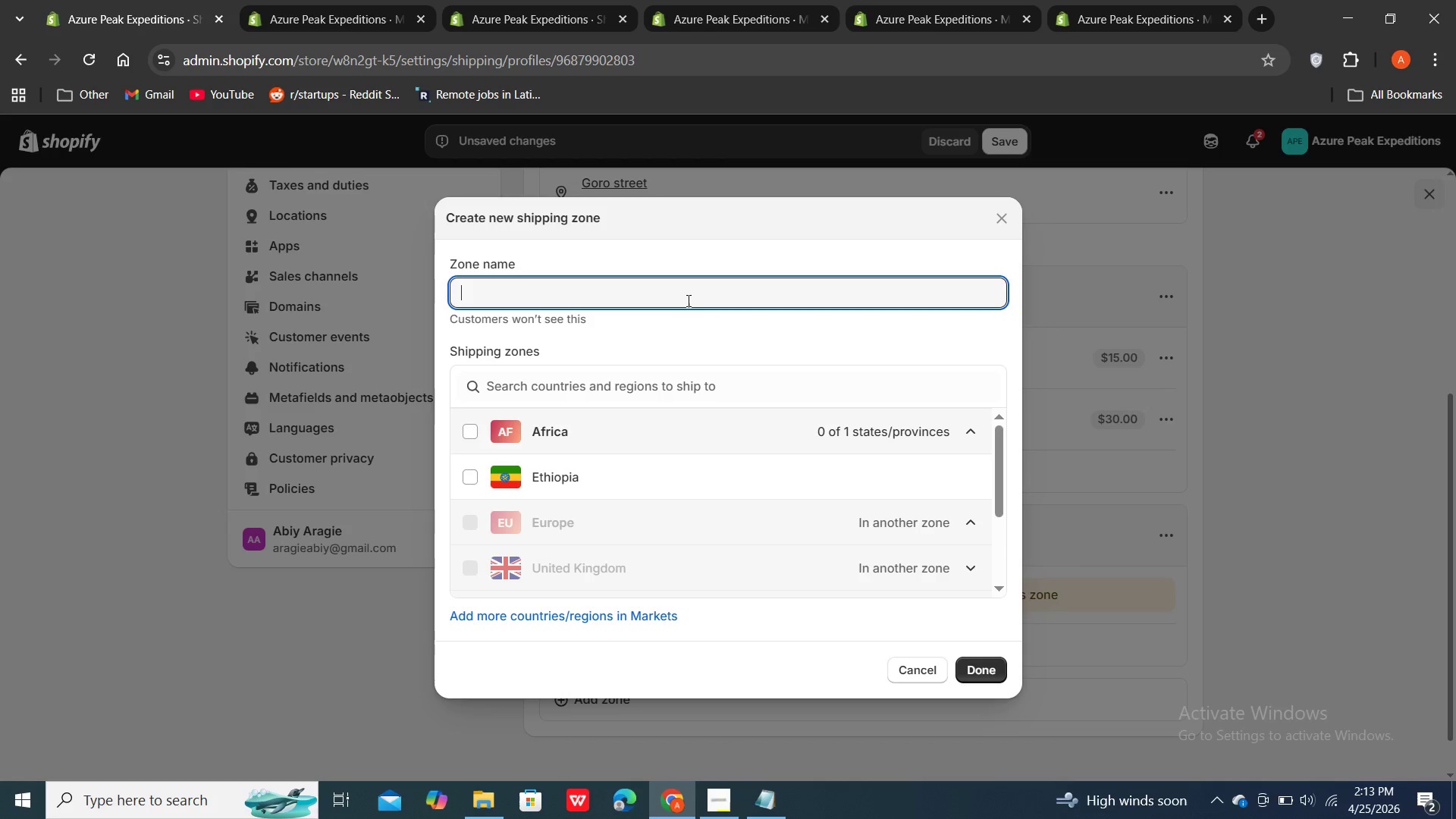 
key(Control+V)
 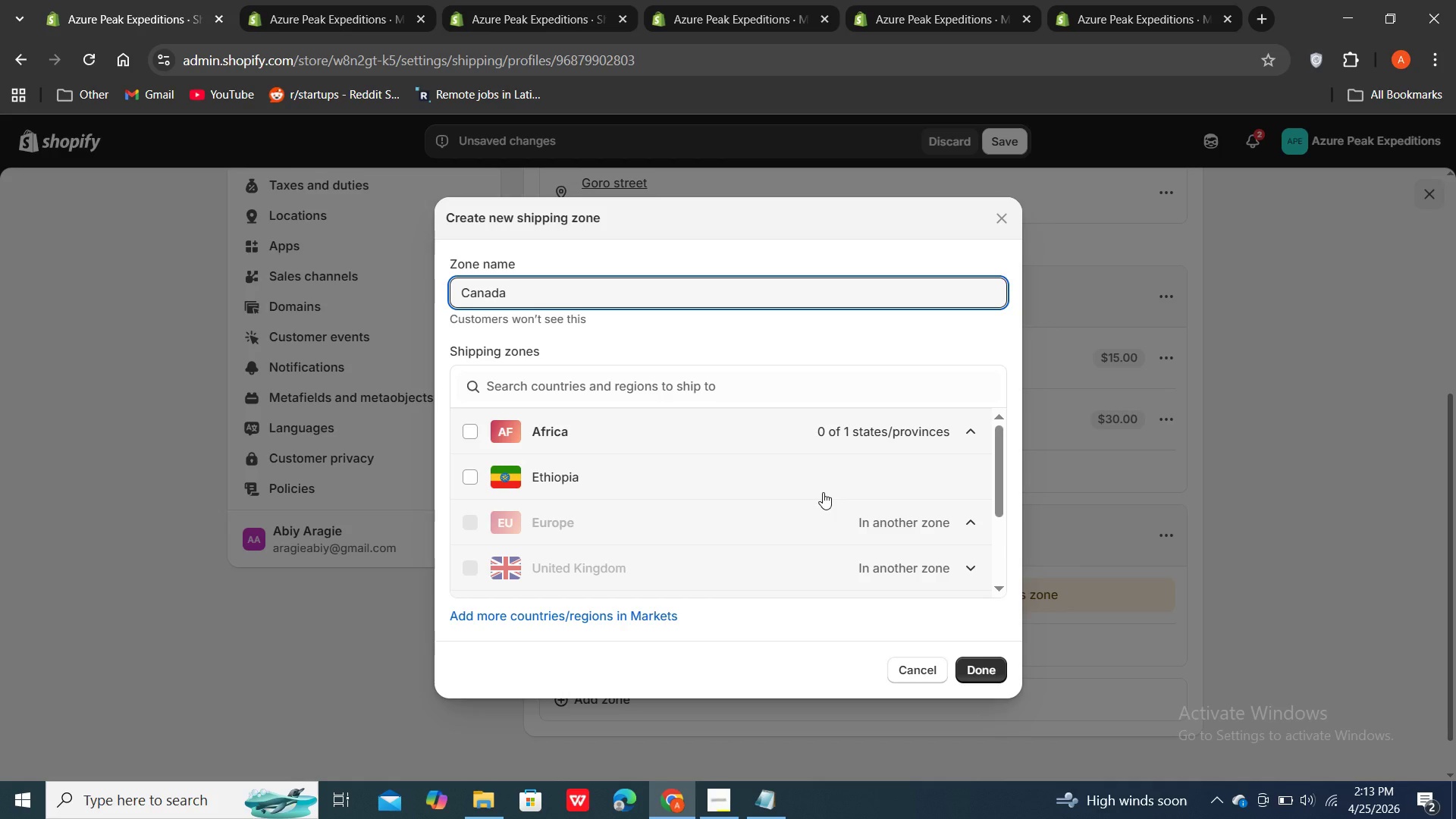 
wait(8.86)
 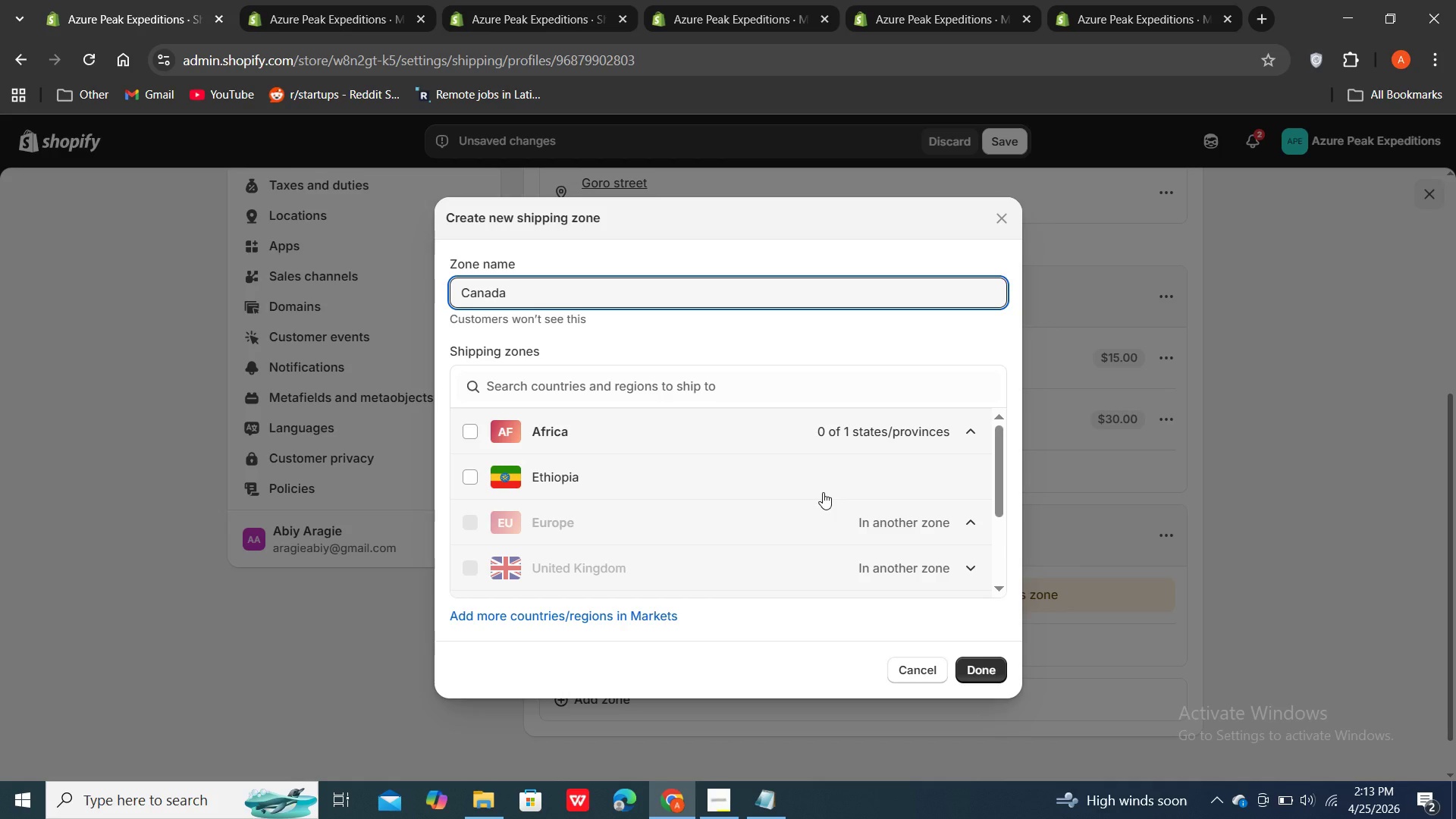 
left_click([777, 742])
 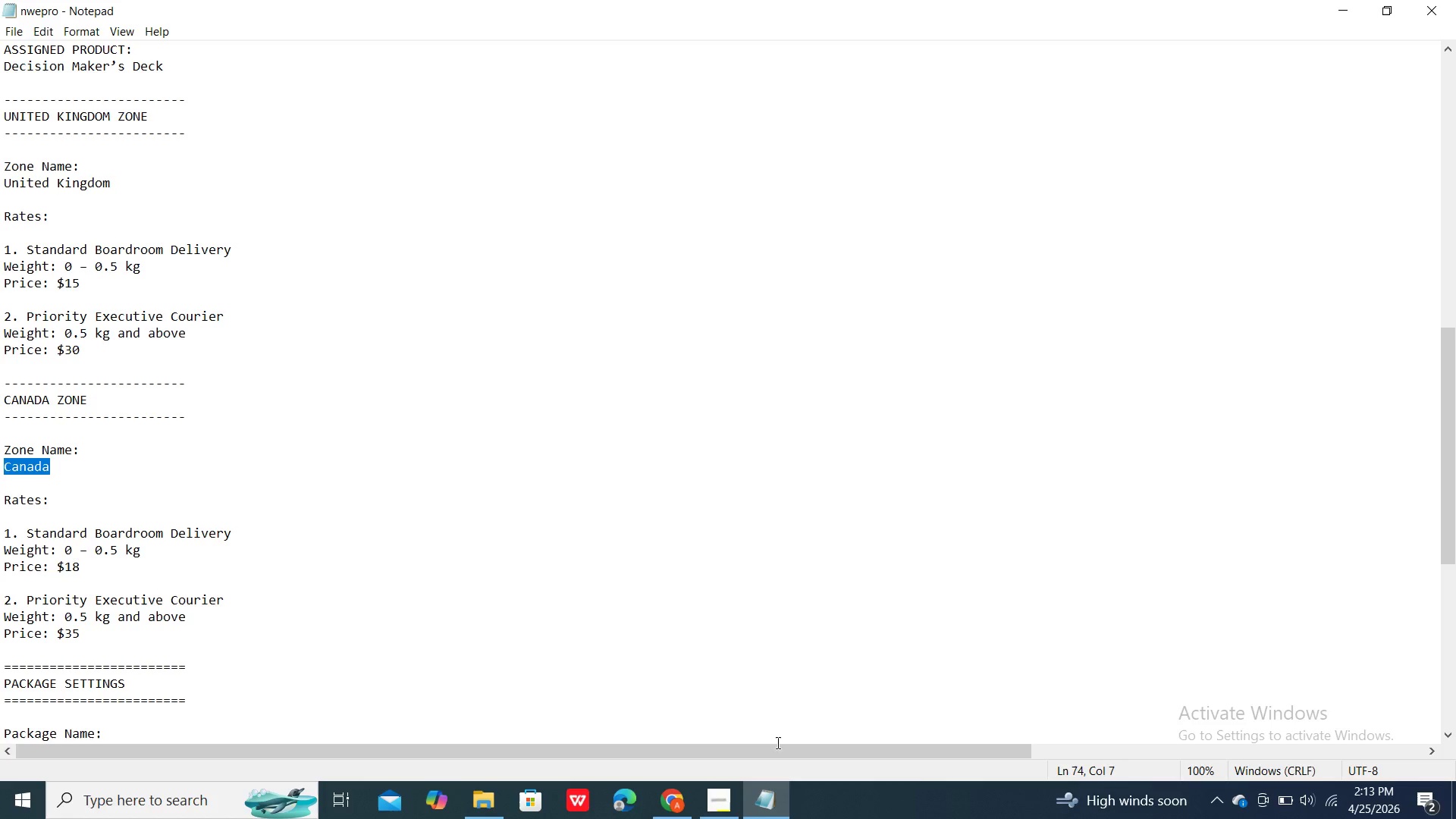 
double_click([814, 654])
 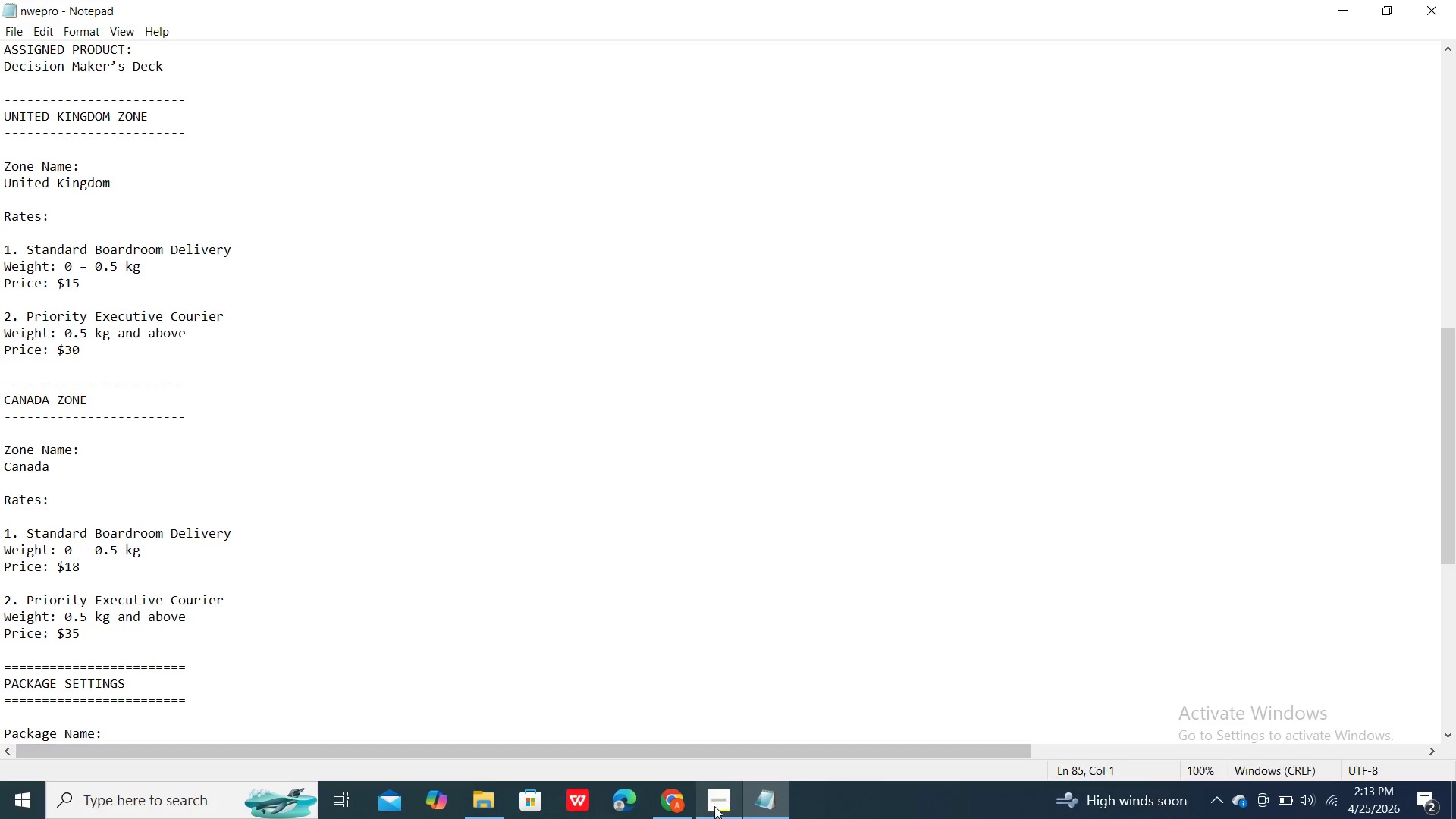 
left_click([714, 806])
 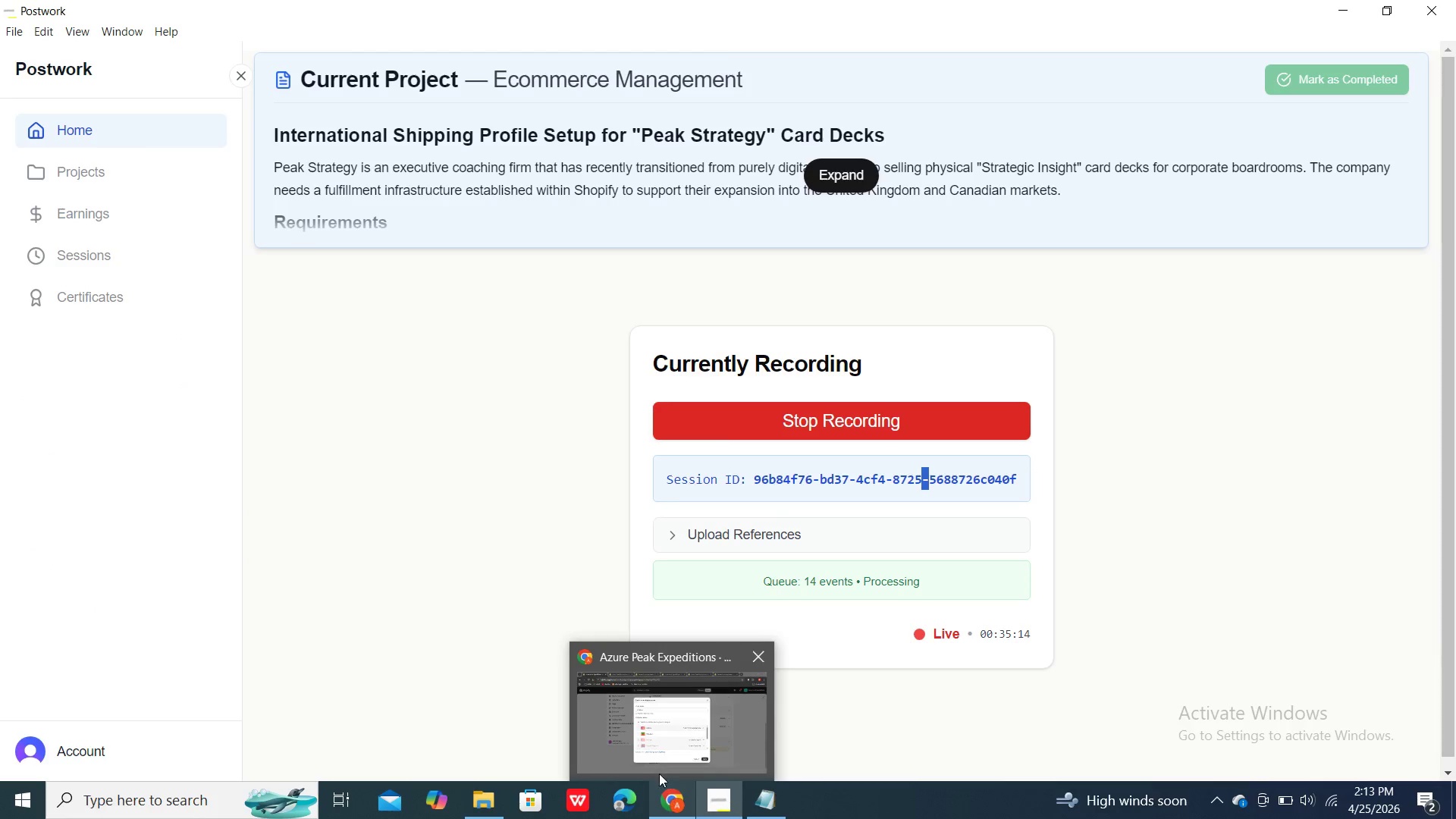 
left_click([666, 745])
 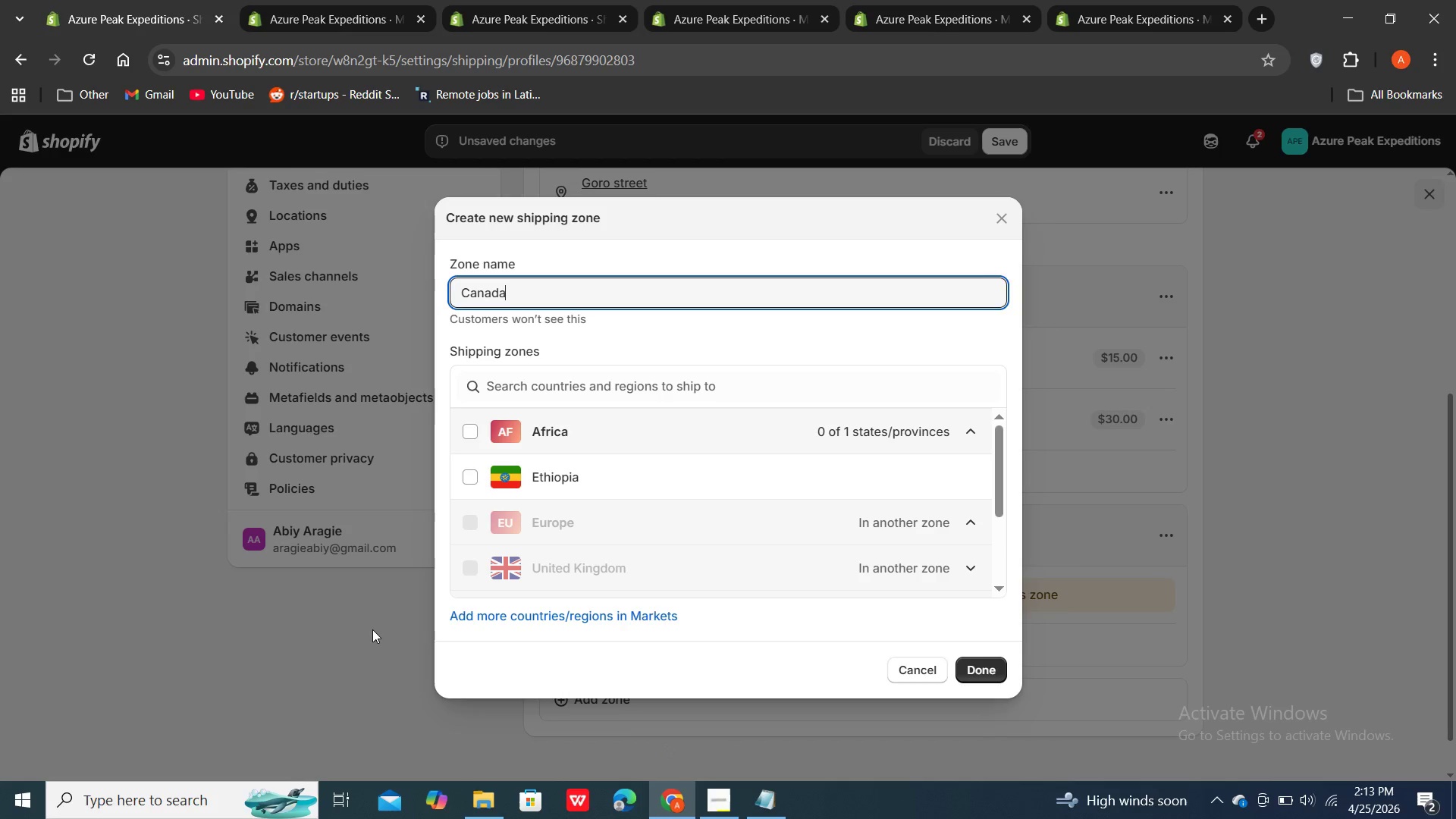 
left_click([372, 629])
 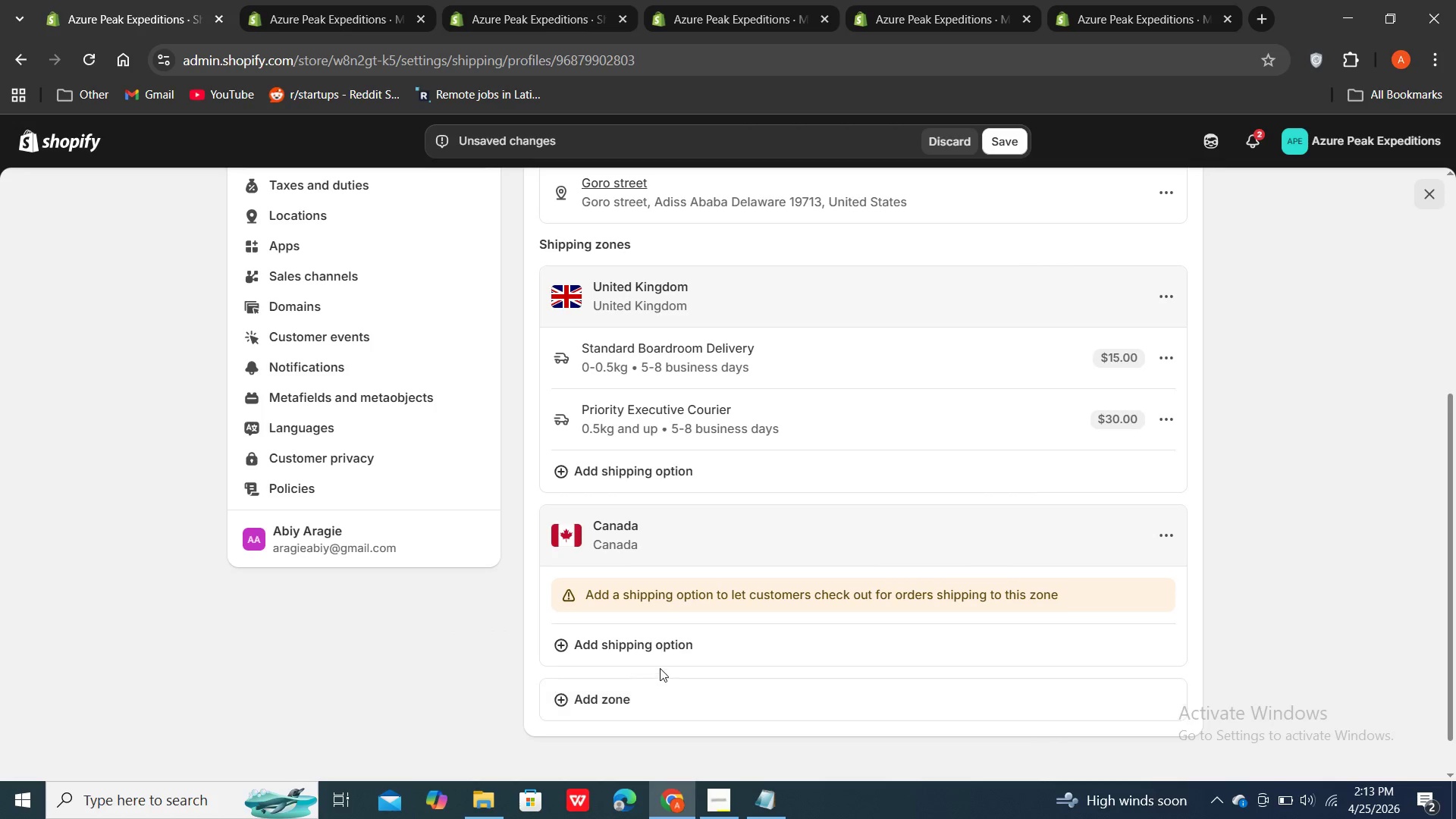 
double_click([667, 645])
 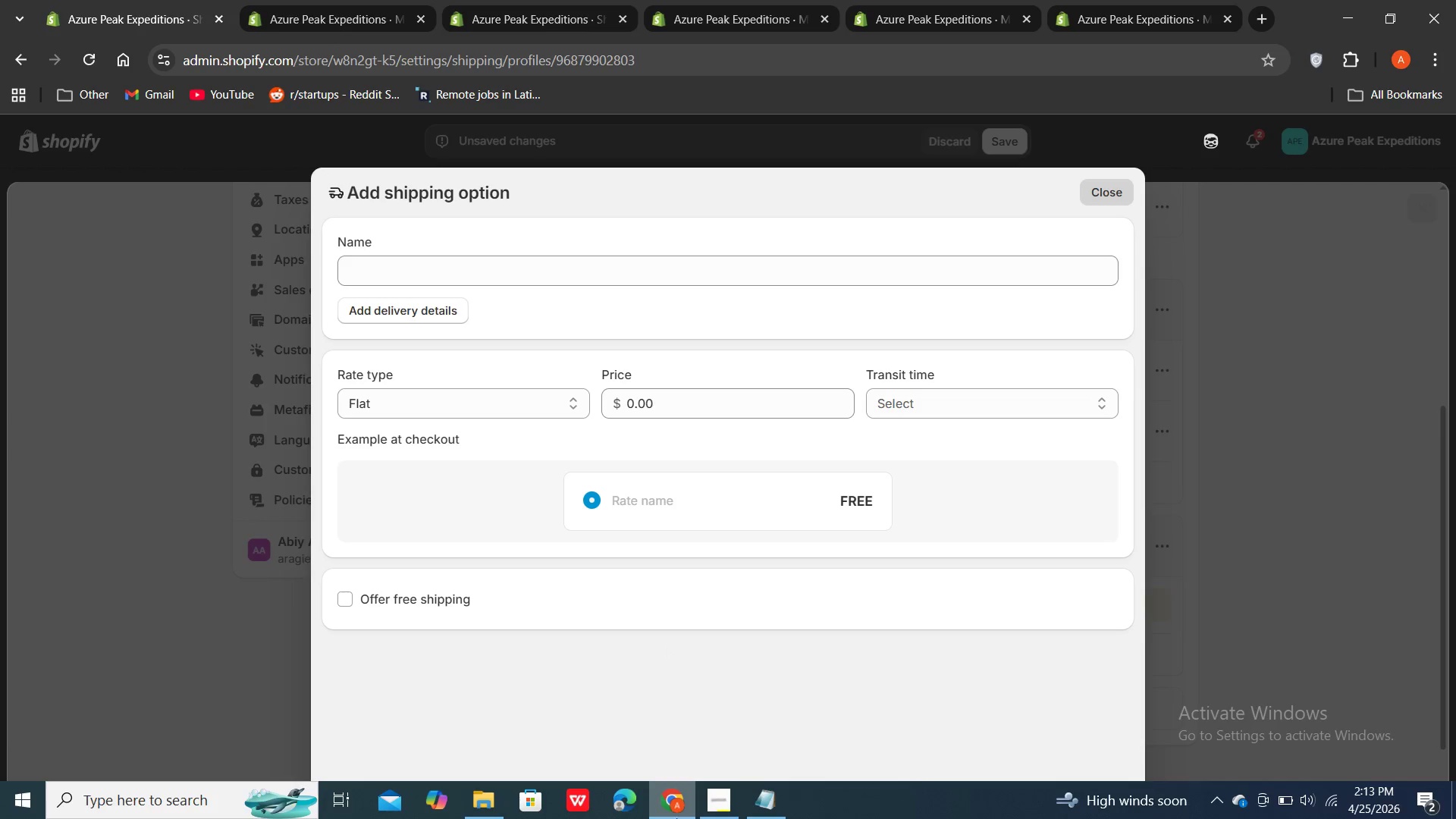 
wait(5.12)
 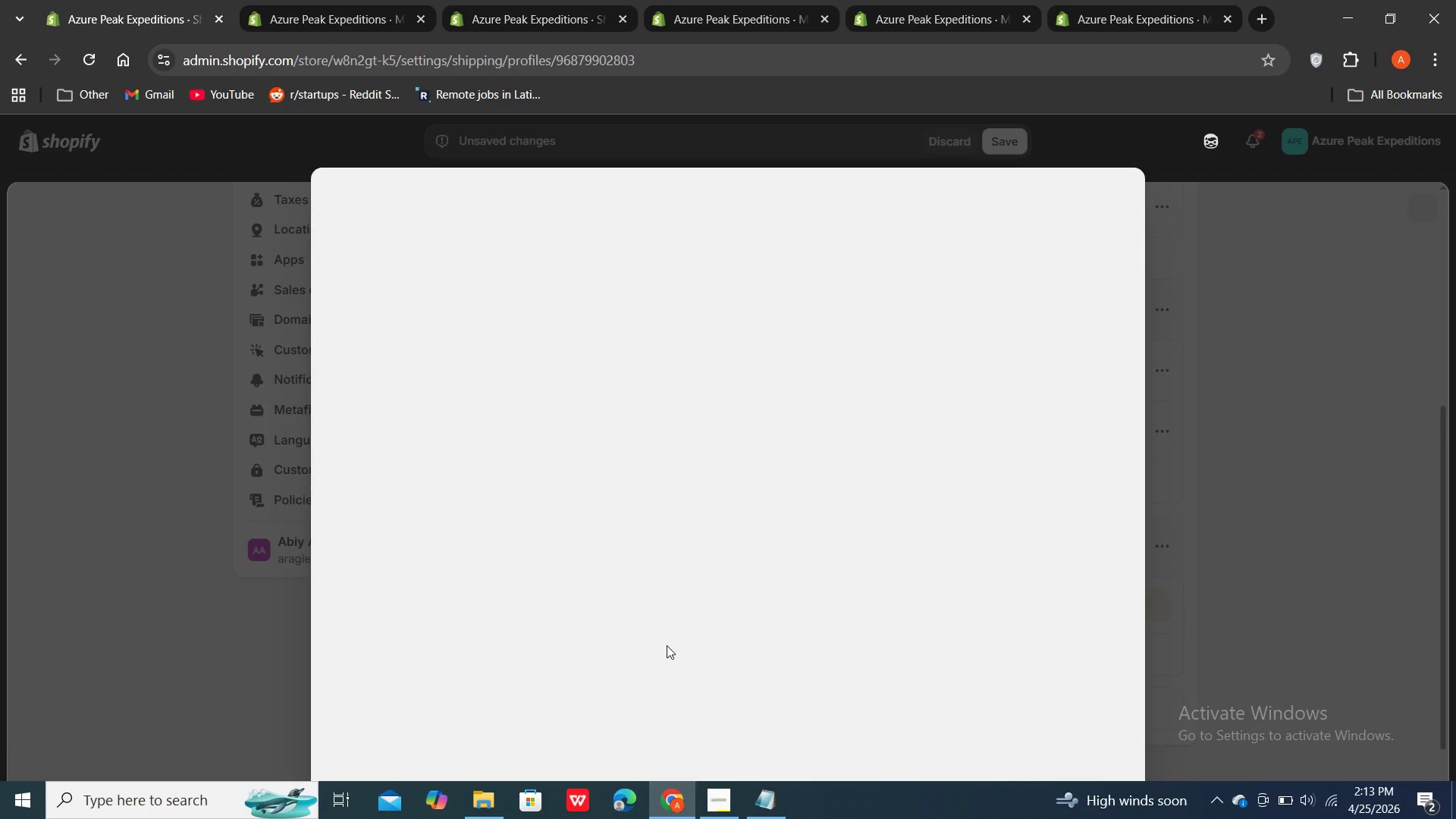 
left_click([766, 807])
 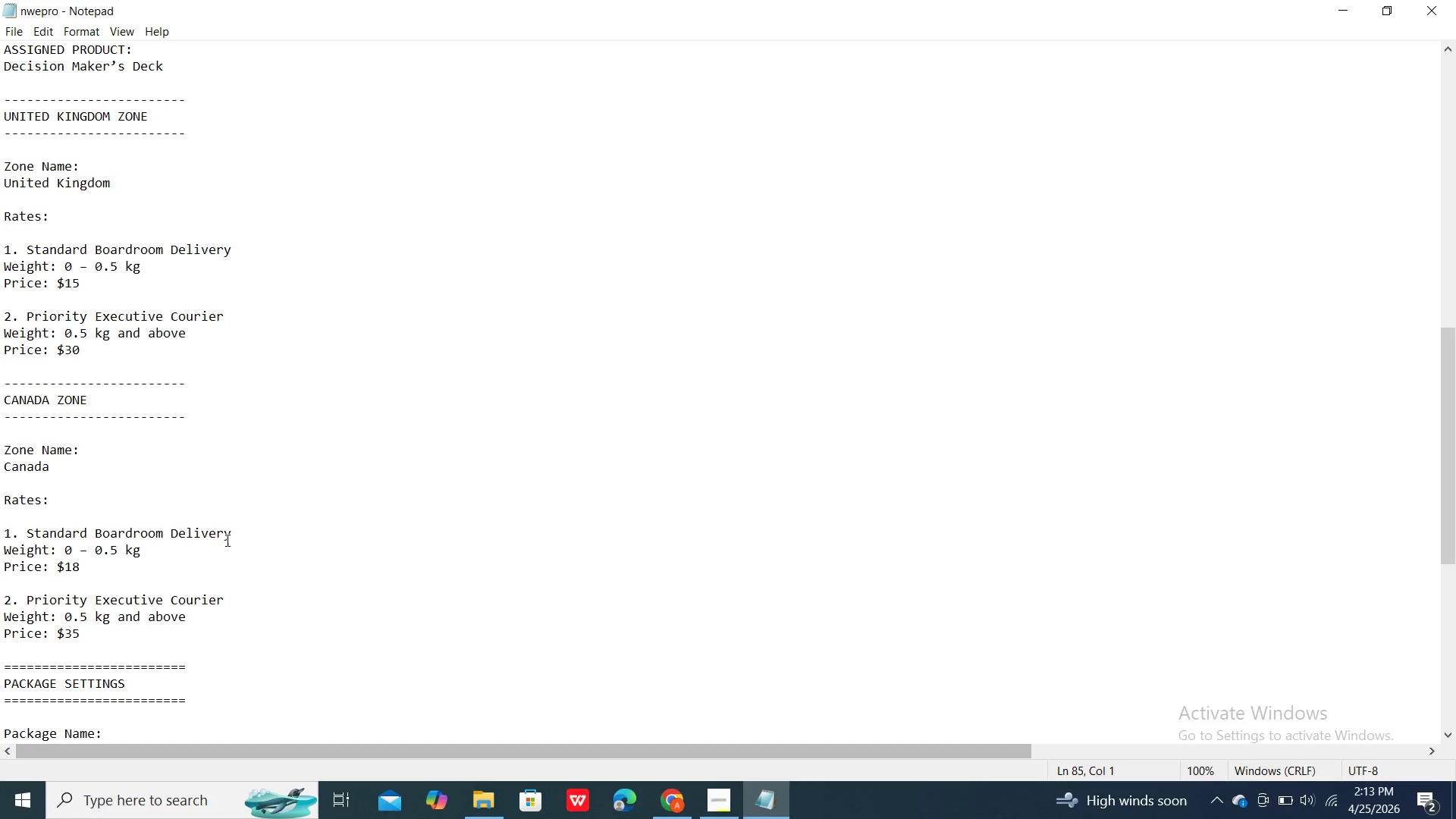 
scroll: coordinate [226, 539], scroll_direction: down, amount: 1.0
 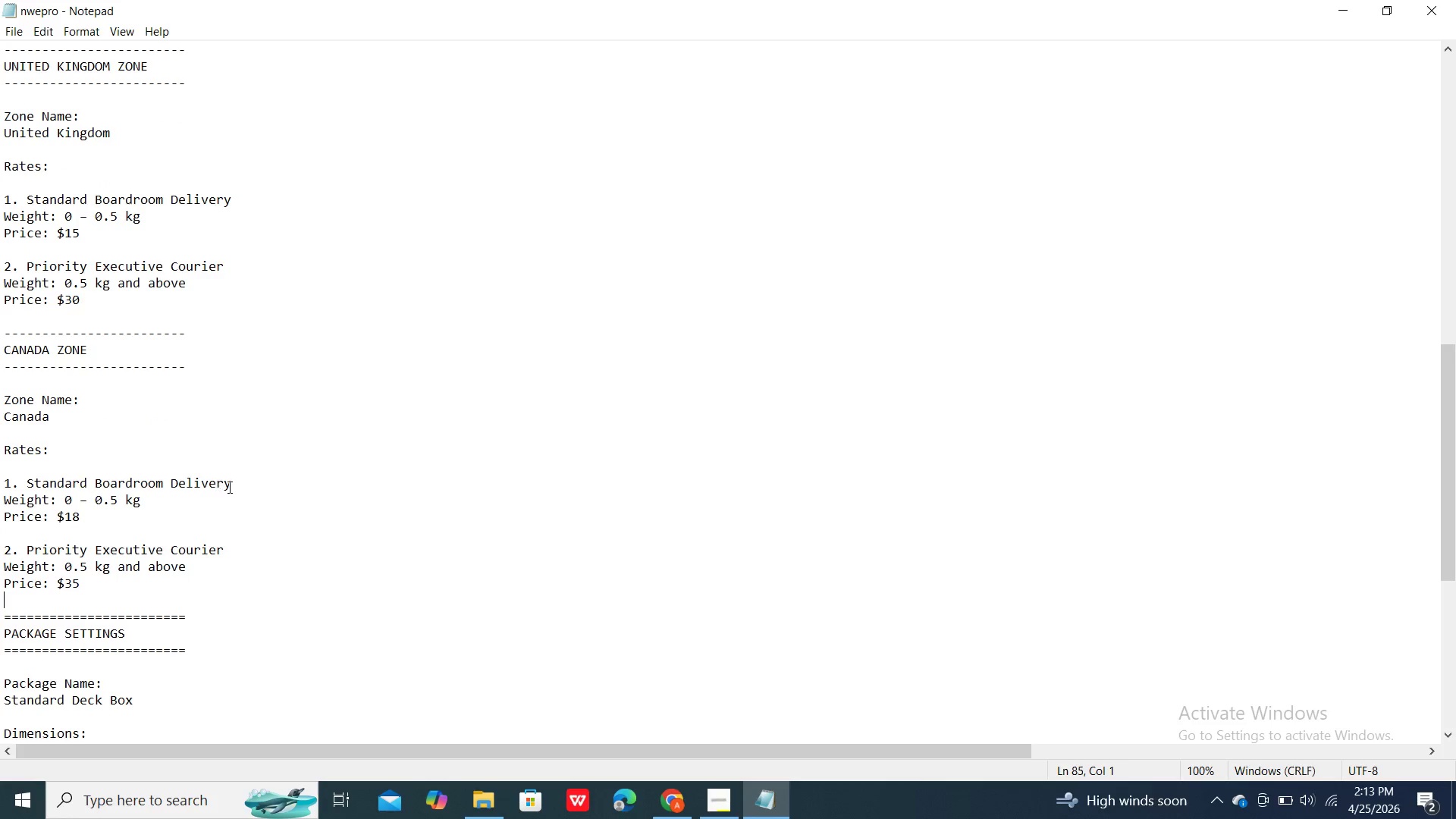 
left_click([238, 488])
 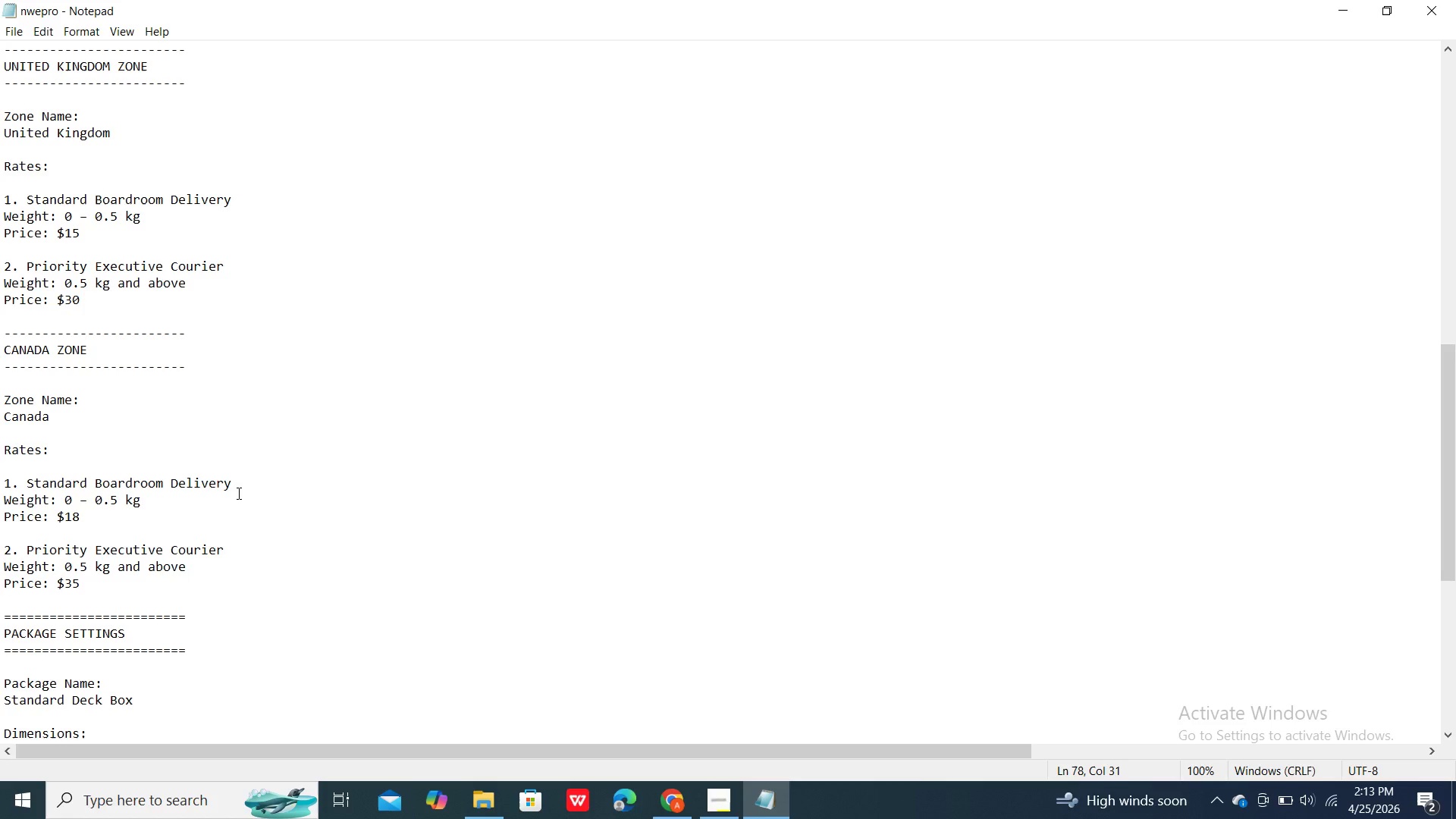 
left_click_drag(start_coordinate=[233, 493], to_coordinate=[28, 481])
 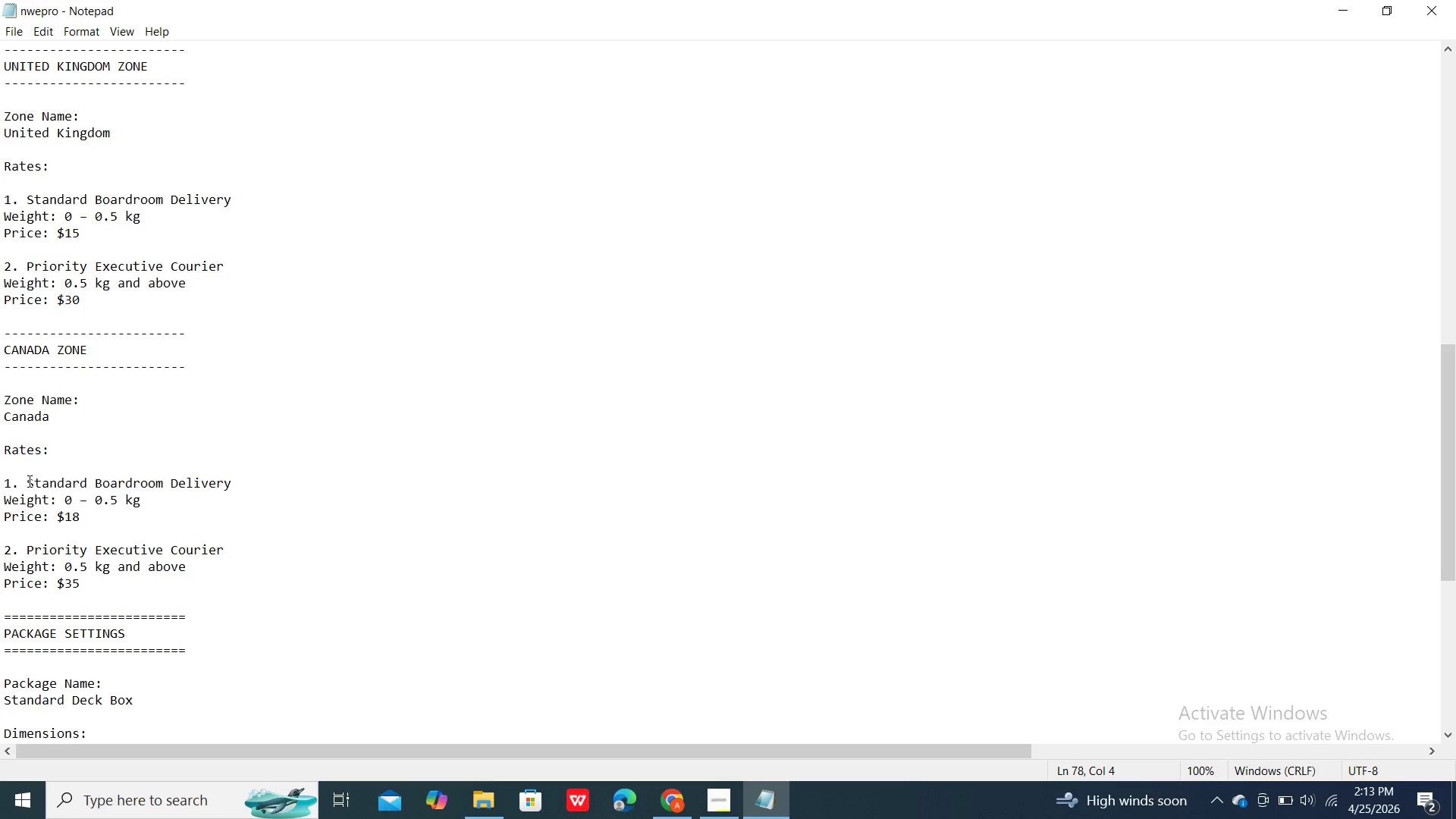 
left_click([28, 481])
 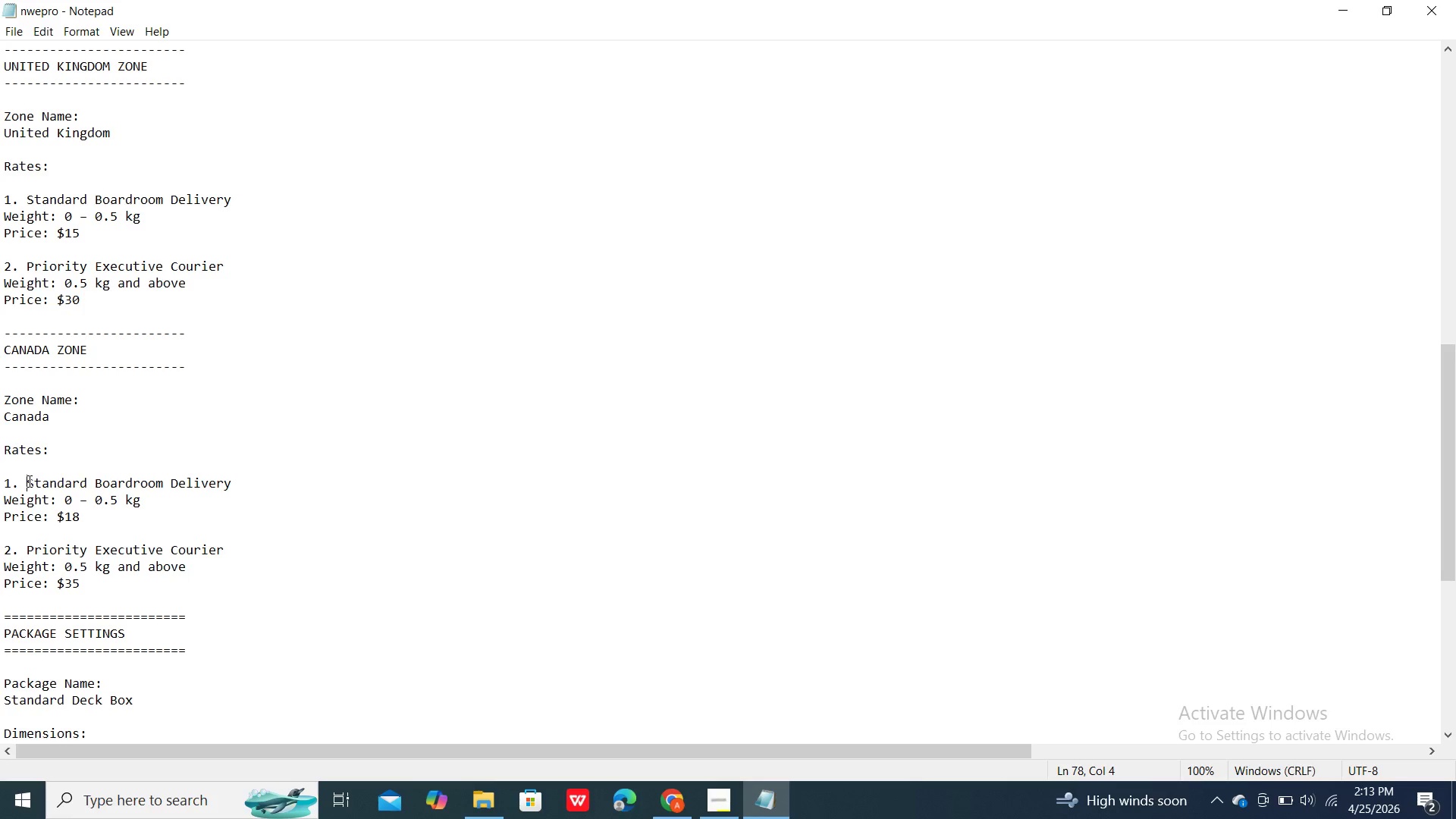 
left_click_drag(start_coordinate=[28, 481], to_coordinate=[237, 479])
 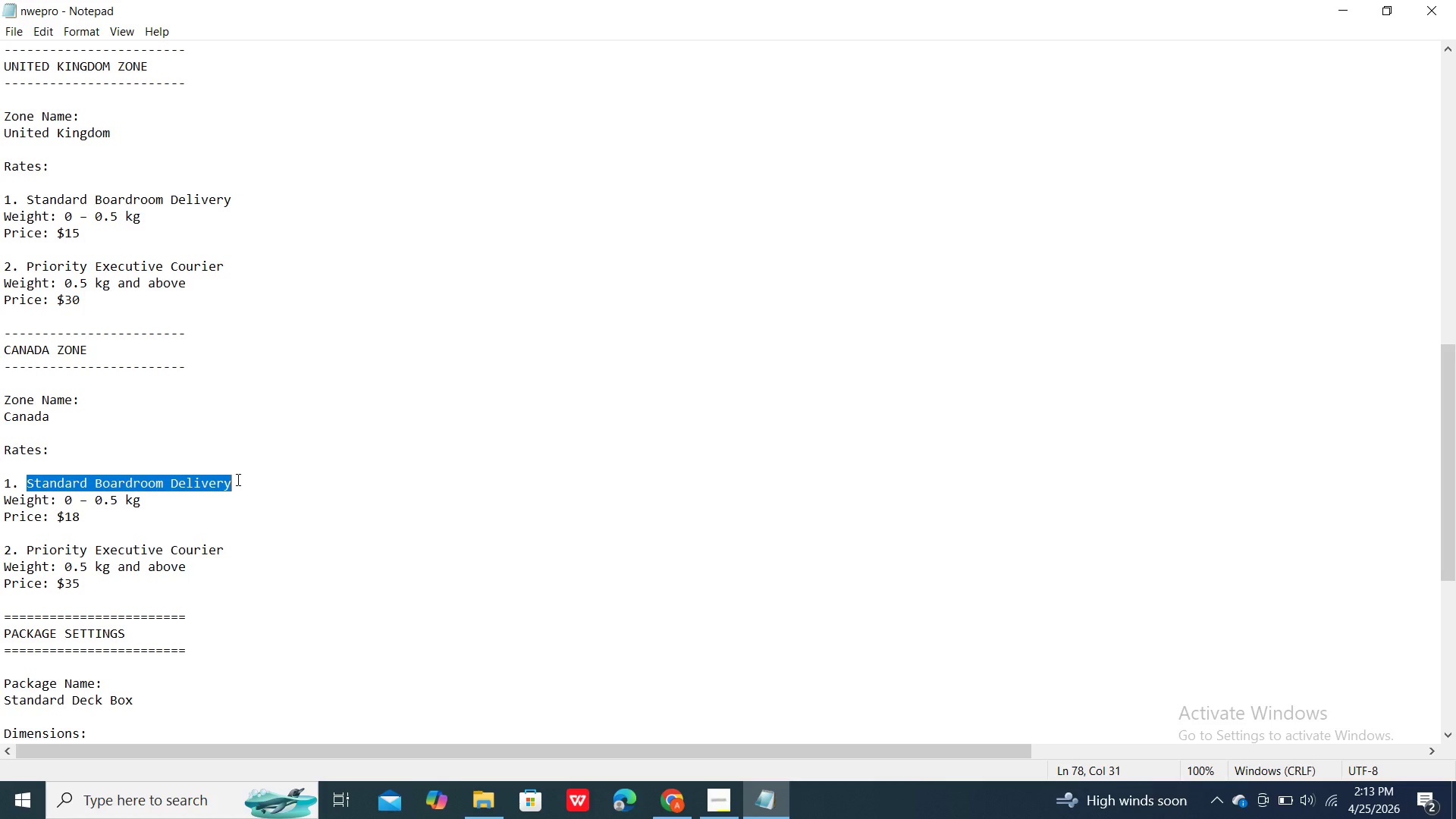 
right_click([237, 479])
 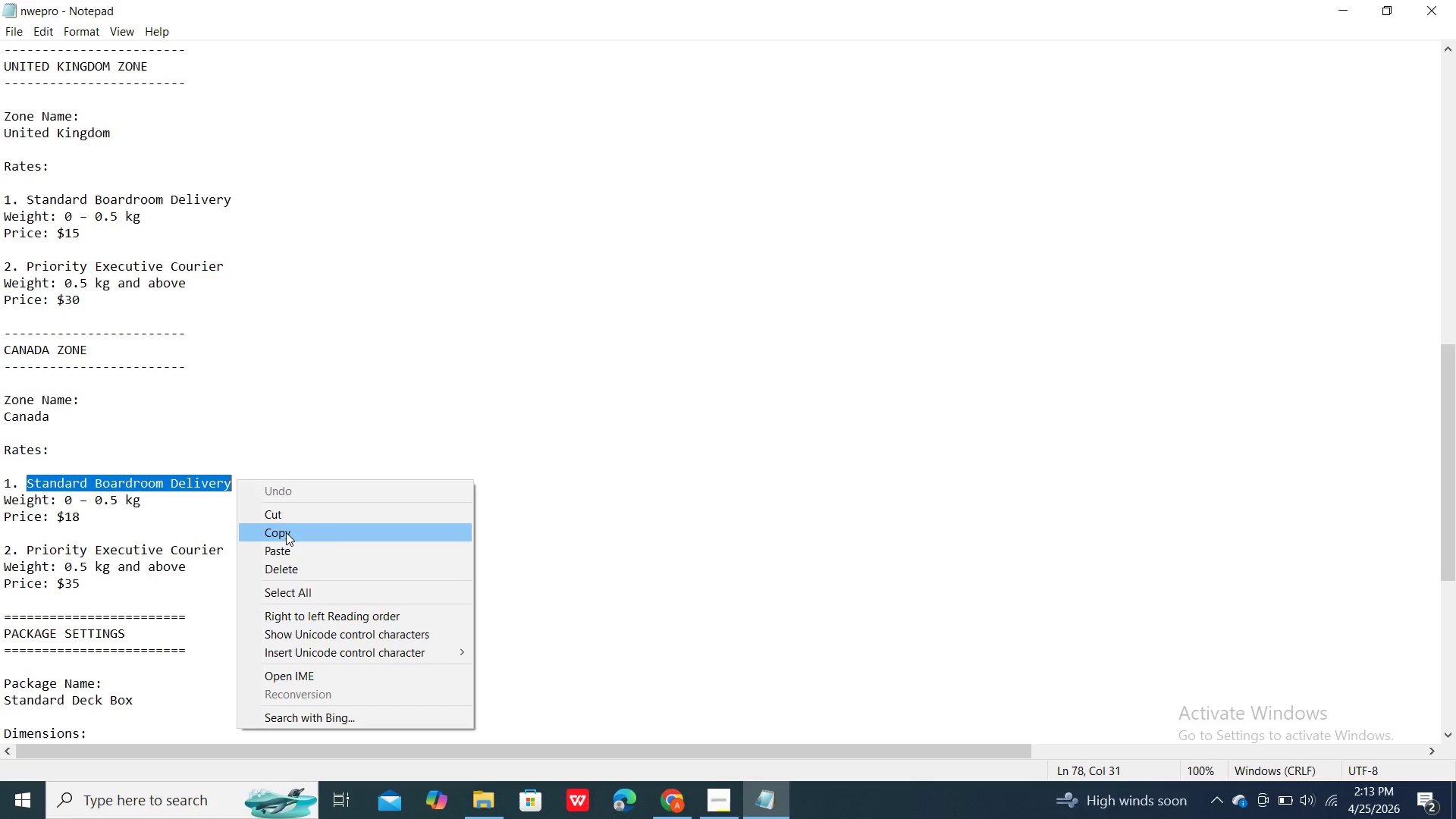 
left_click([287, 532])
 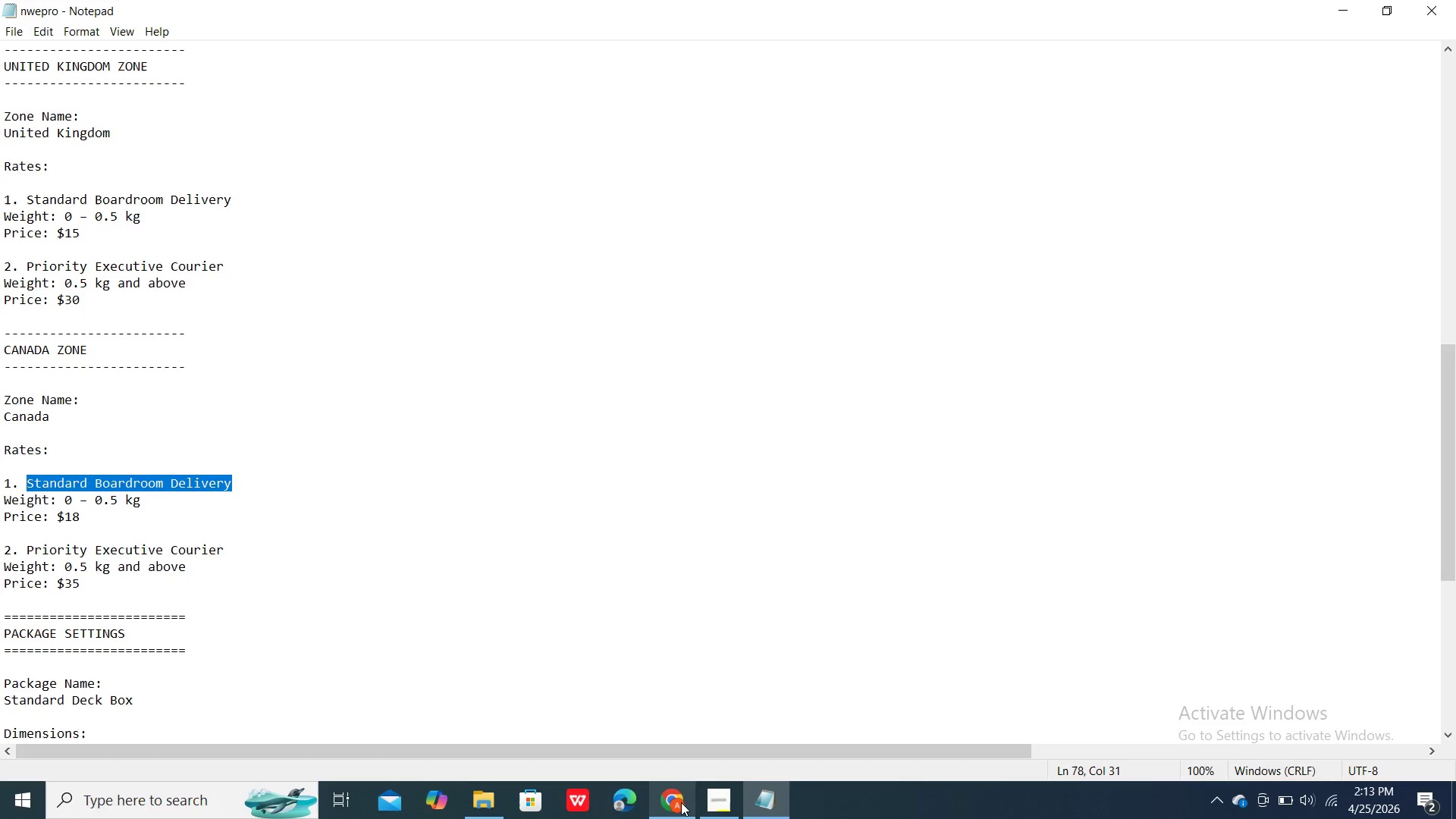 
left_click([681, 798])
 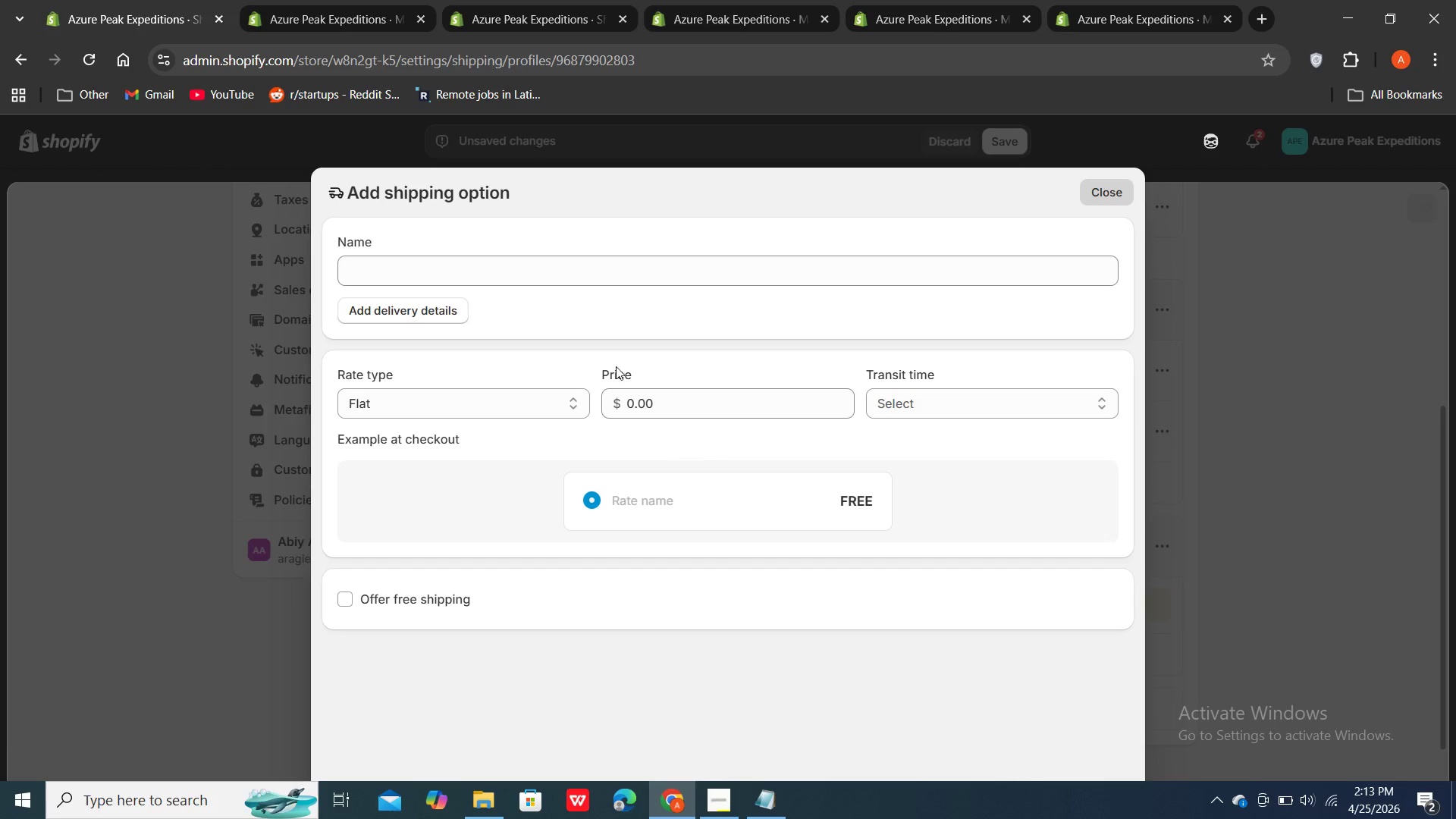 
double_click([654, 273])
 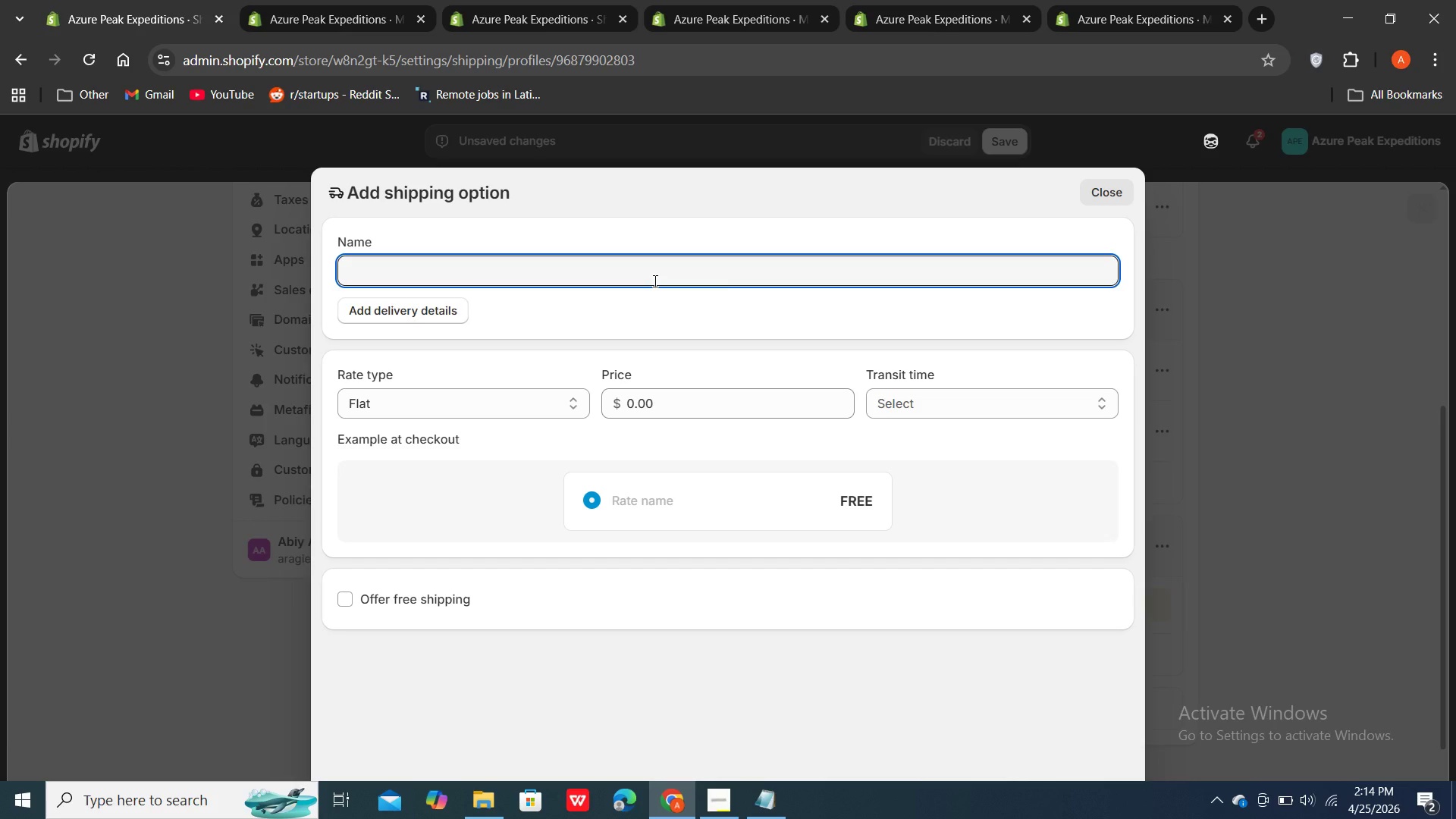 
left_click([654, 297])
 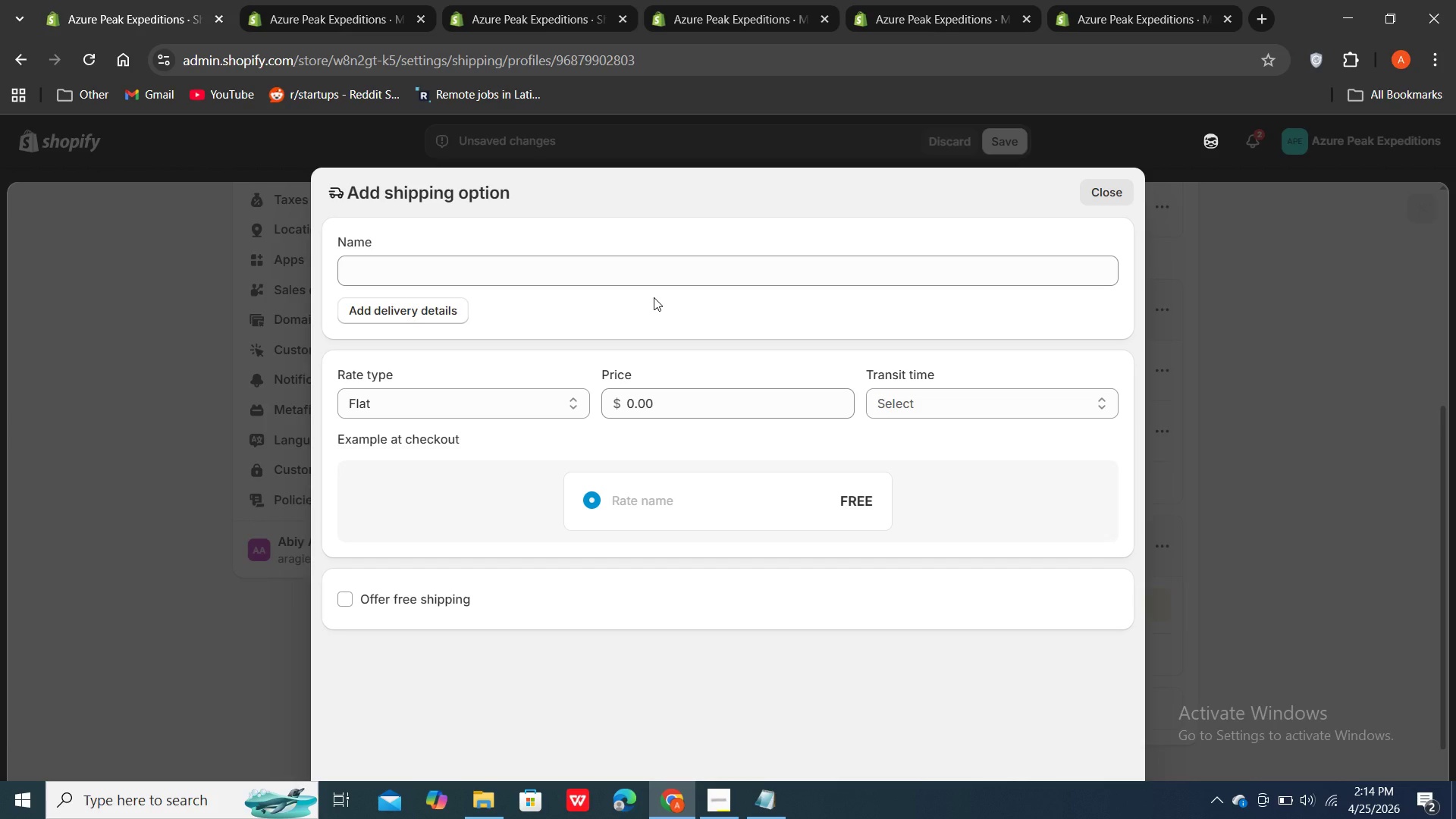 
key(Control+V)
 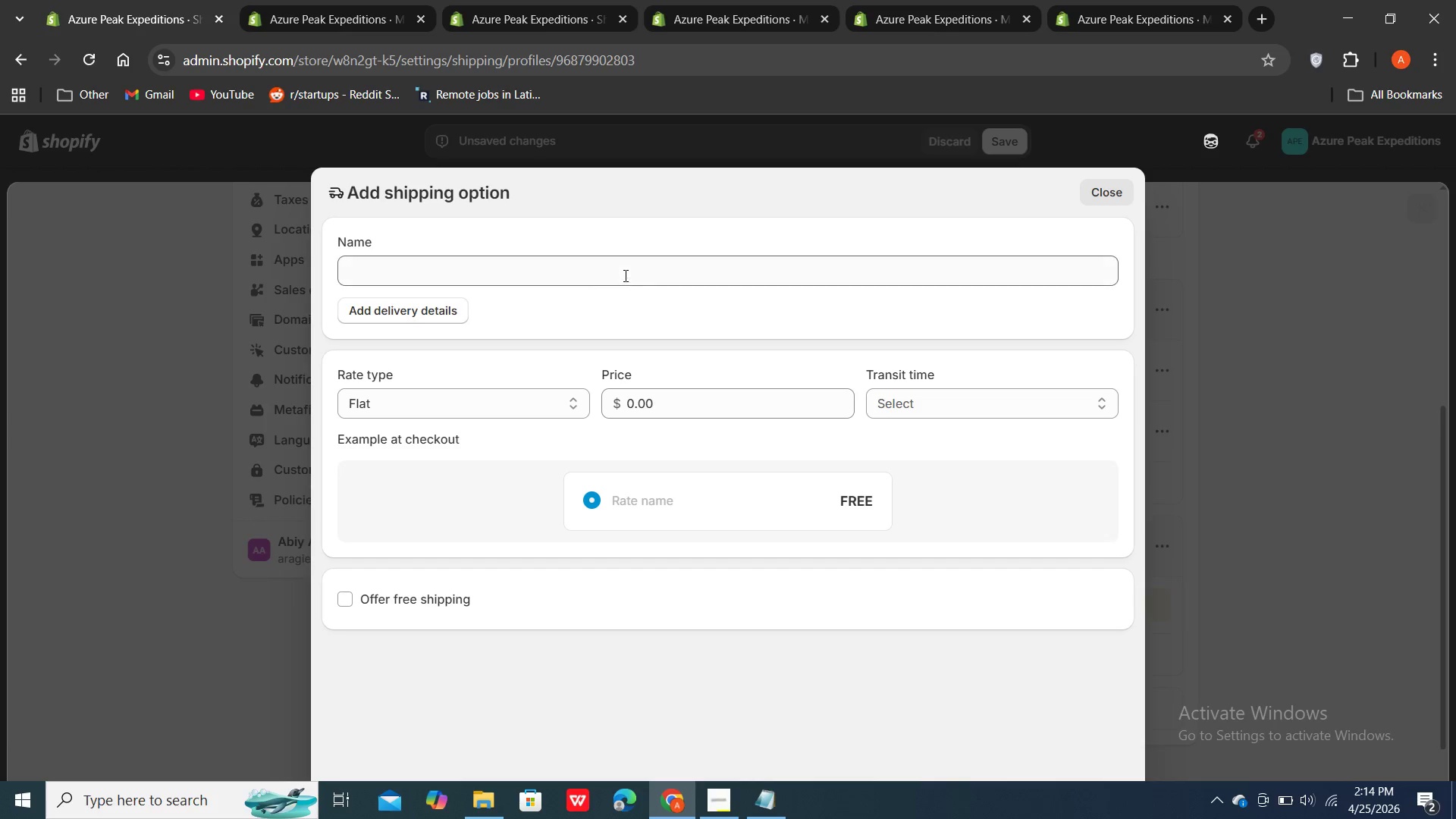 
left_click([624, 275])
 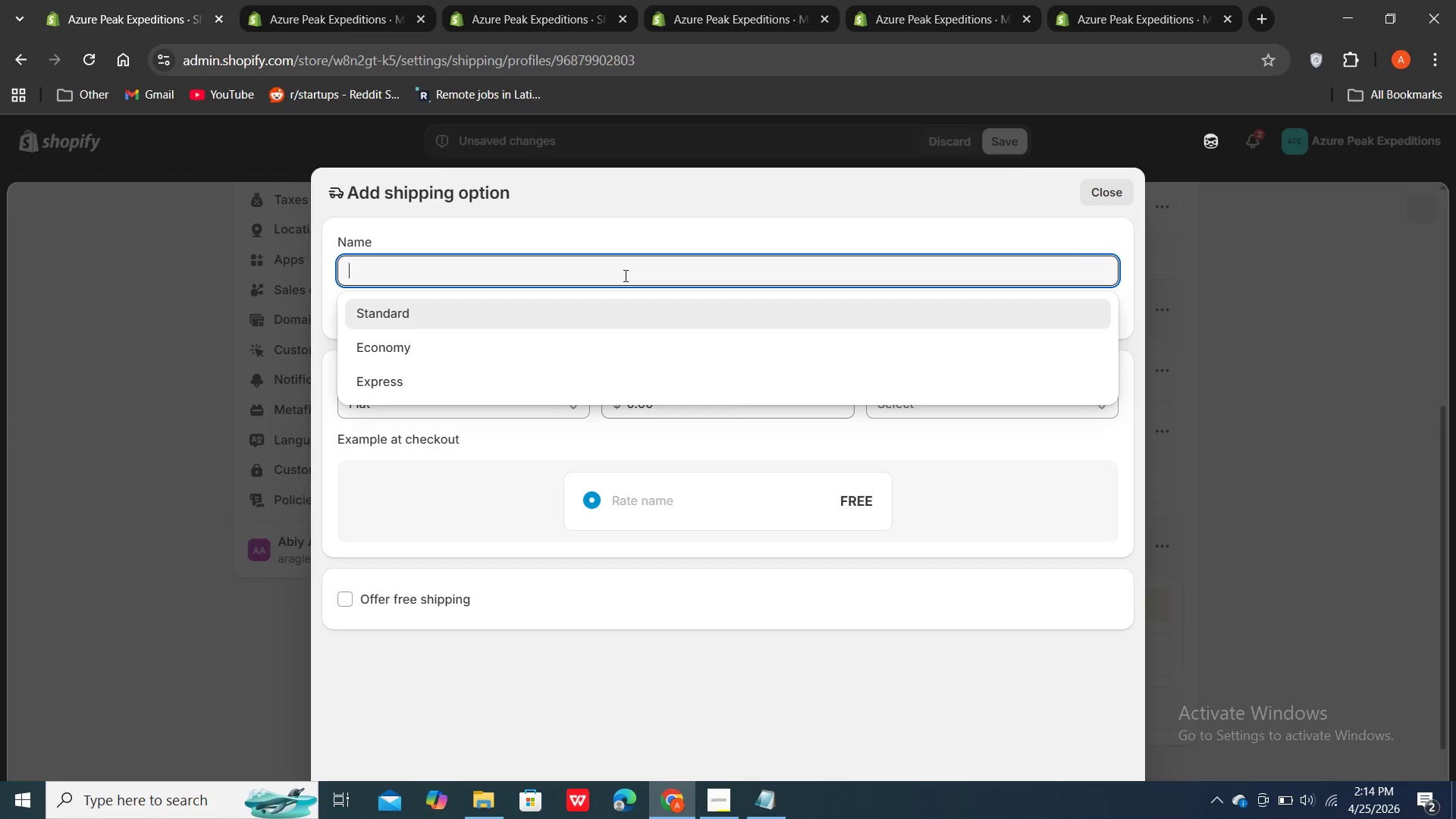 
key(Control+V)
 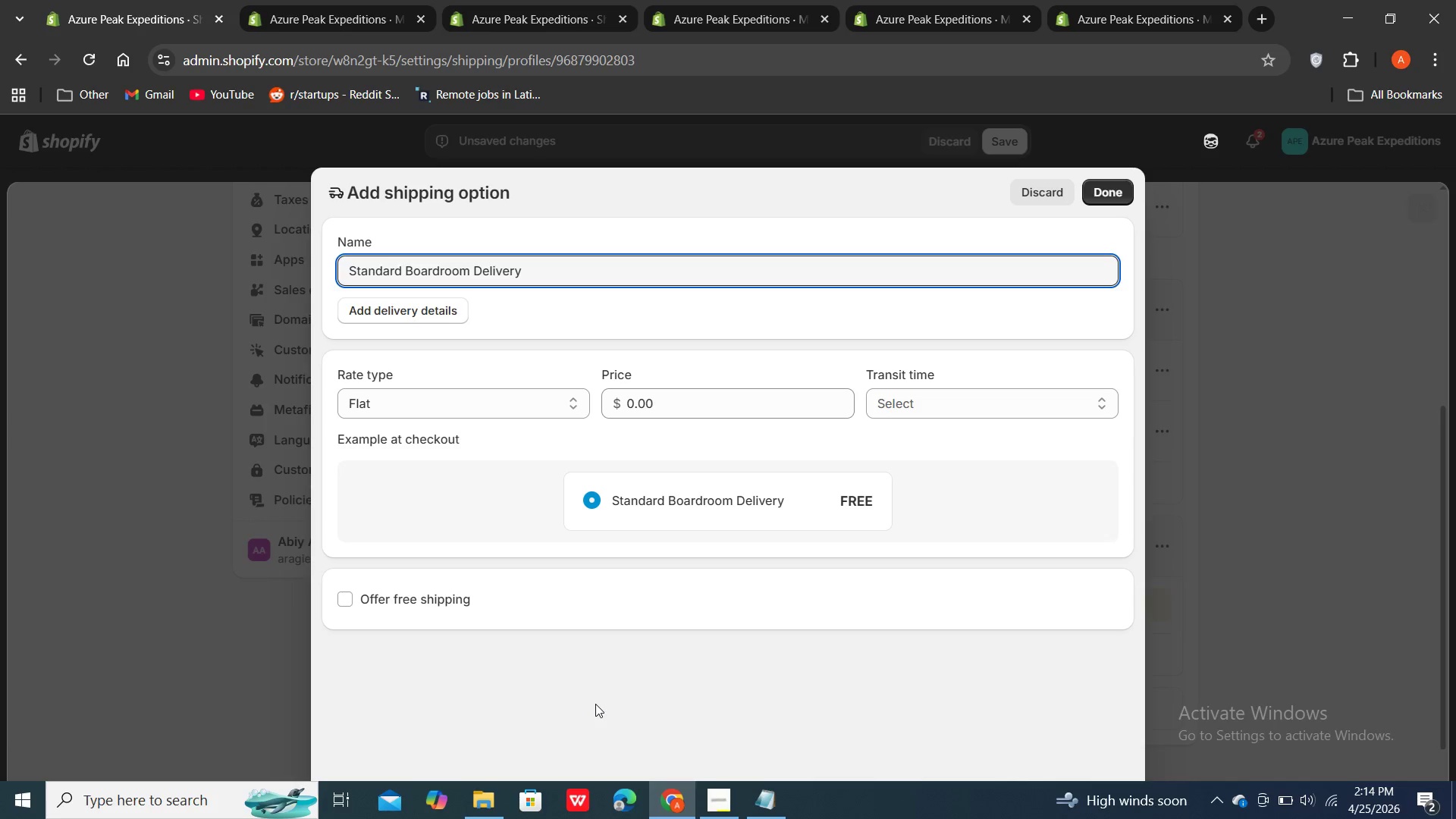 
wait(50.11)
 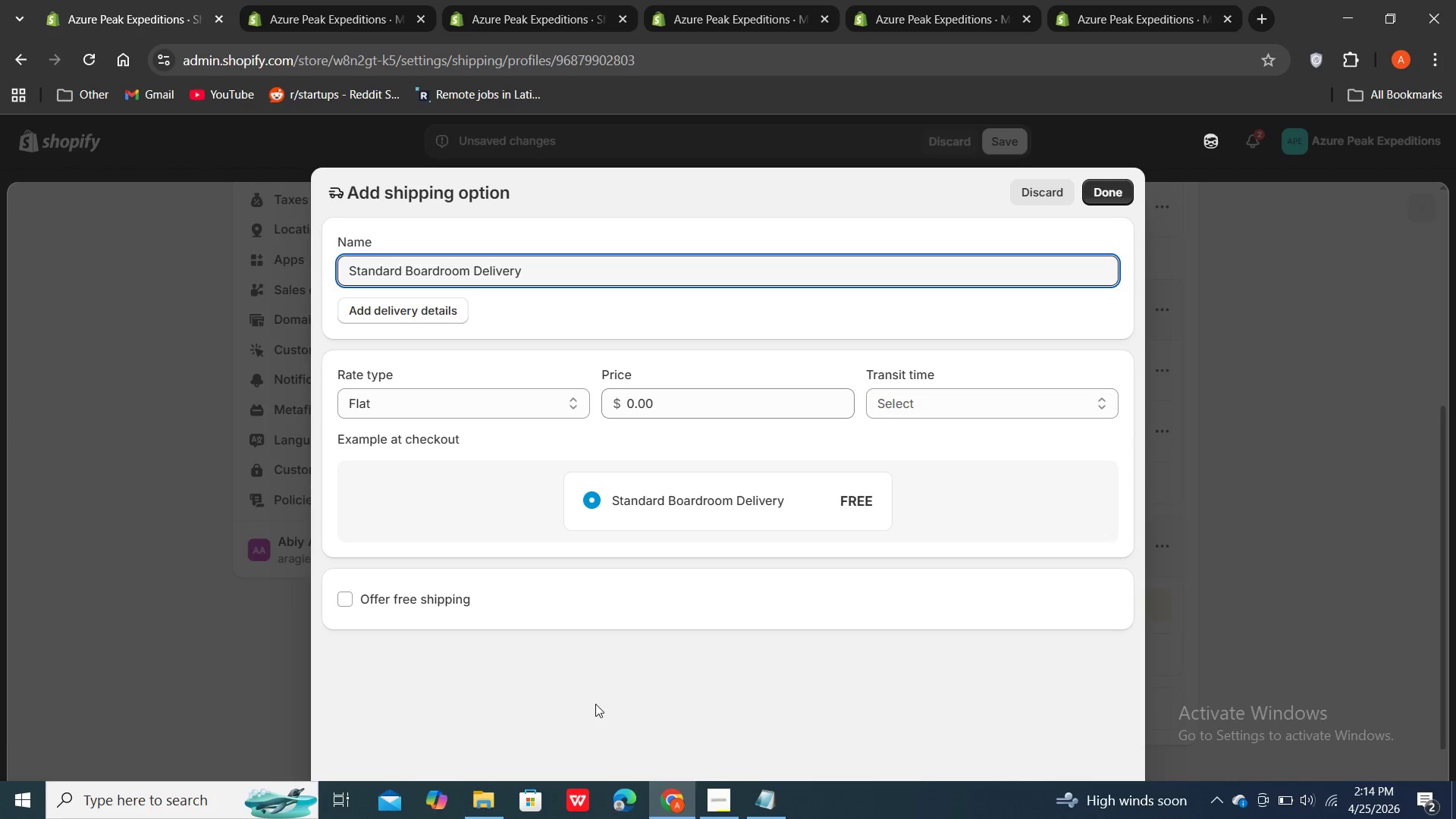 
left_click([769, 817])
 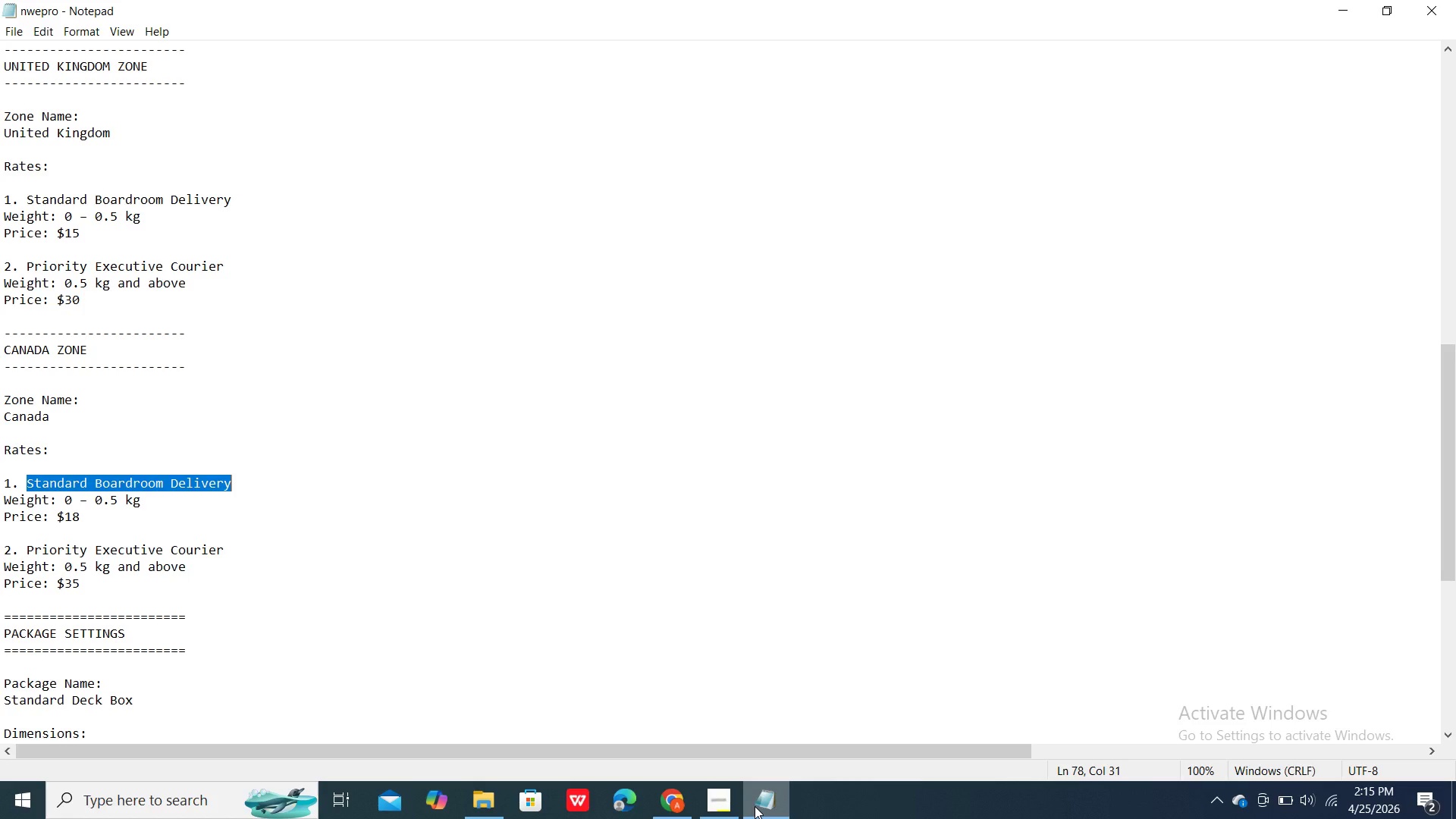 
wait(45.21)
 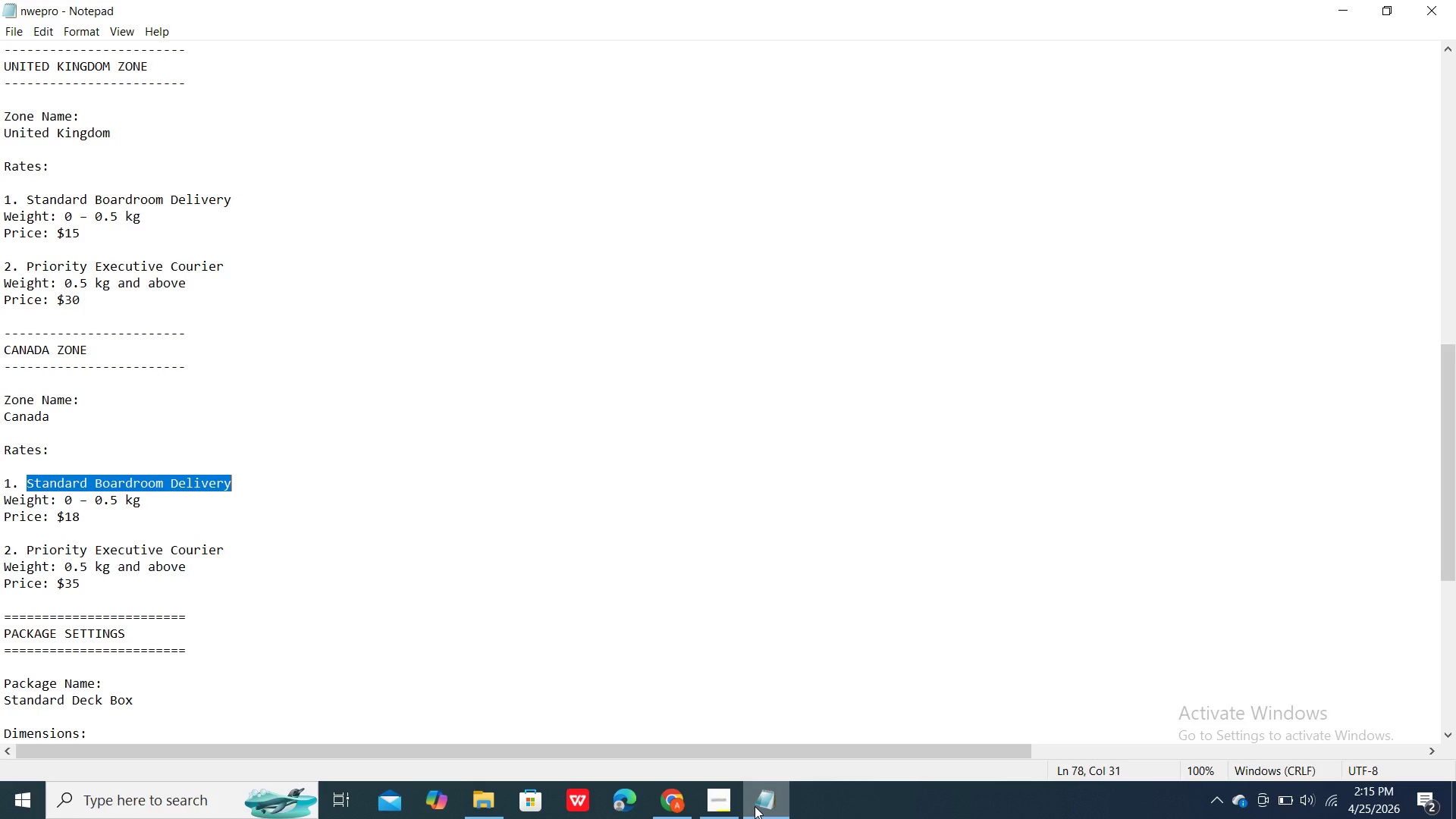 
mouse_move([698, 808])
 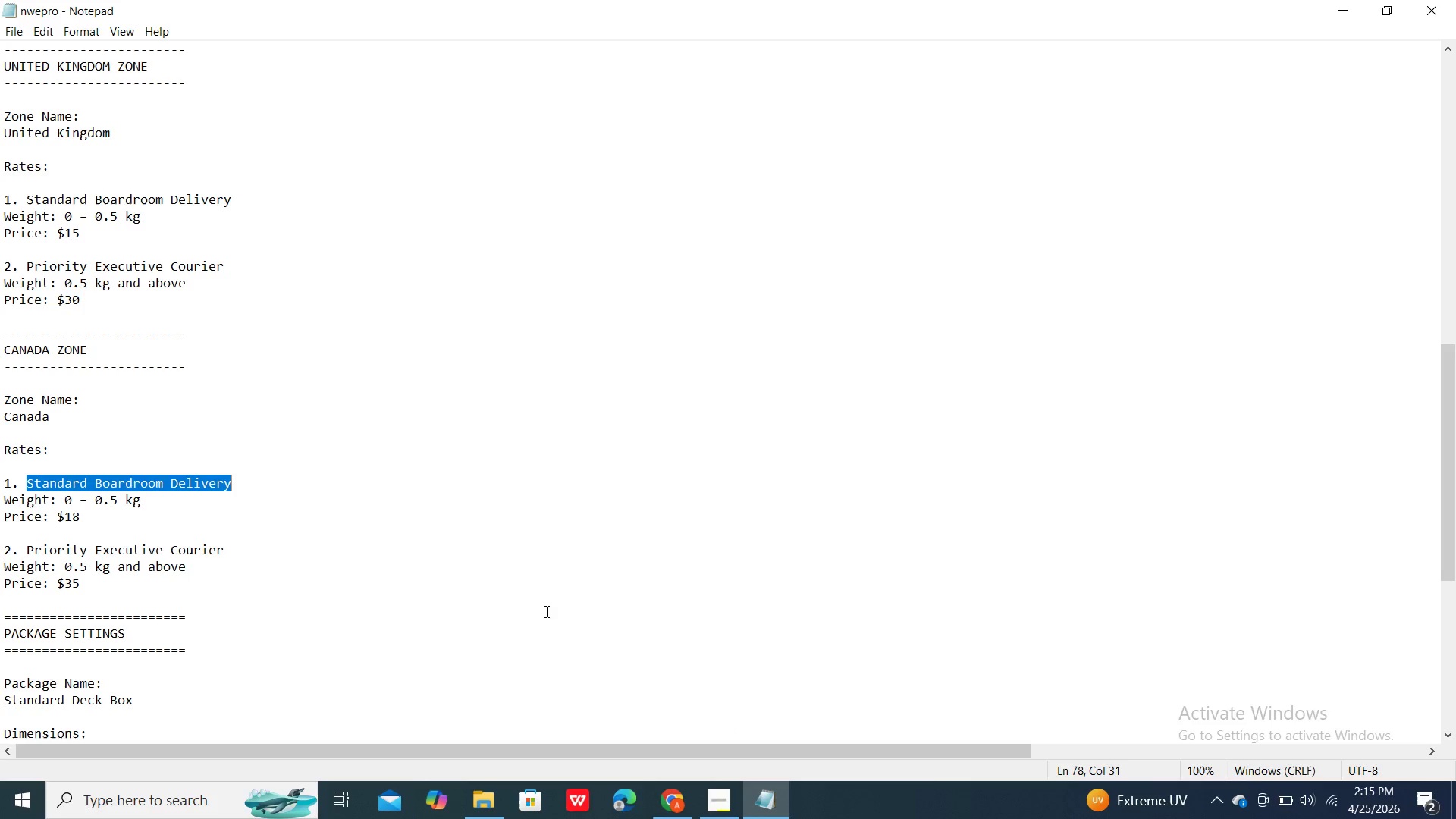 
right_click([519, 559])
 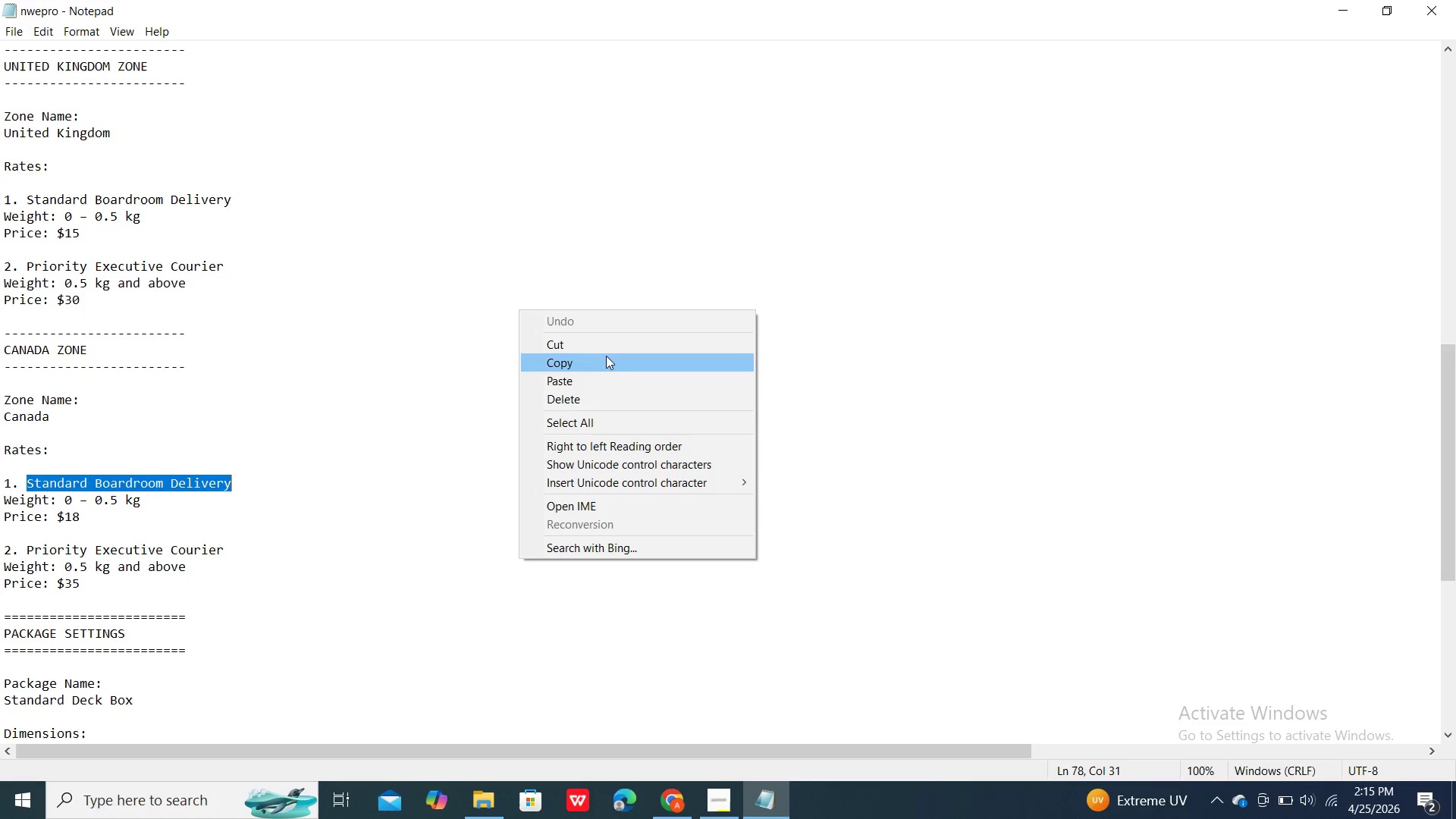 
left_click([606, 356])
 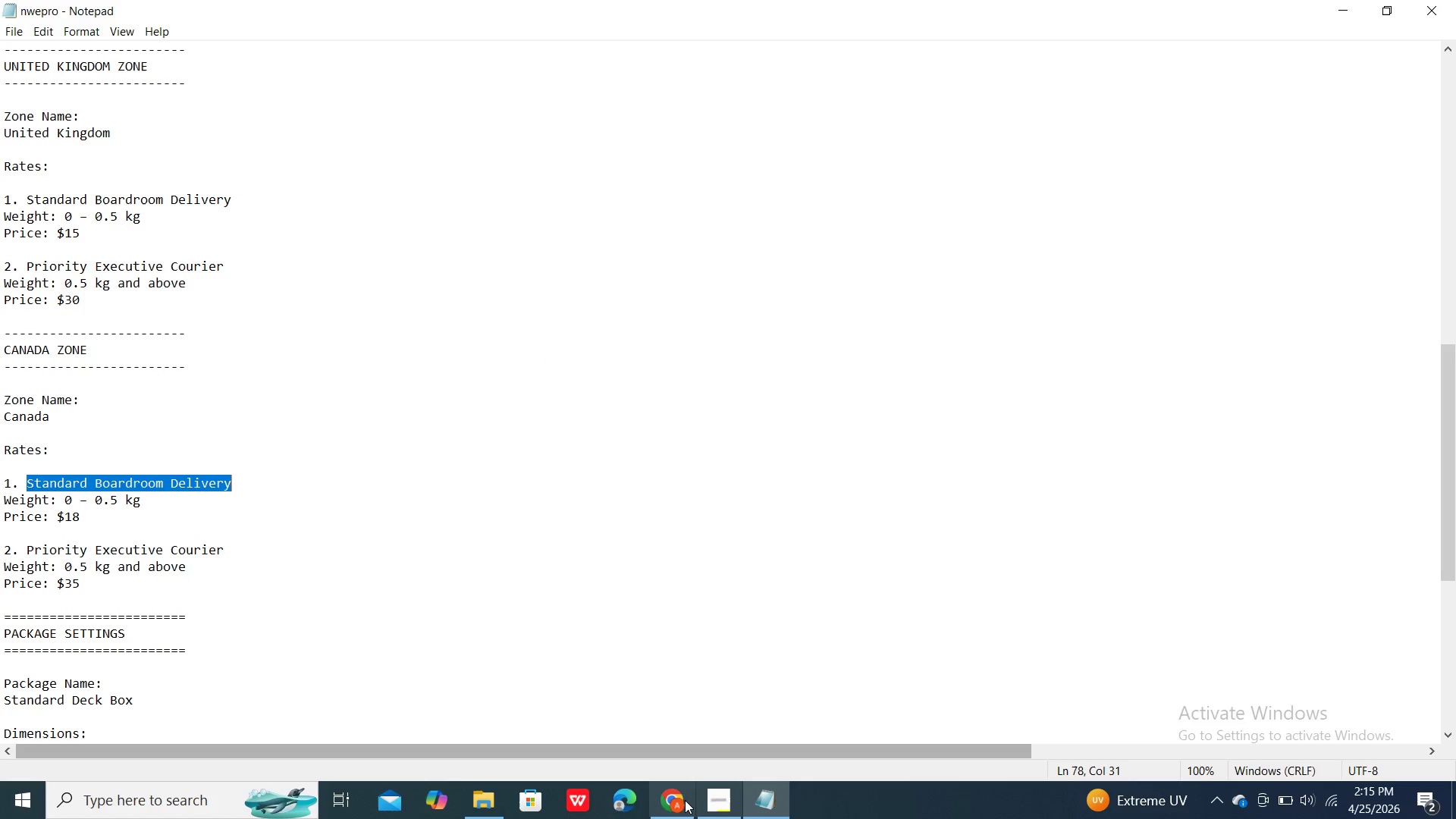 
left_click([682, 802])
 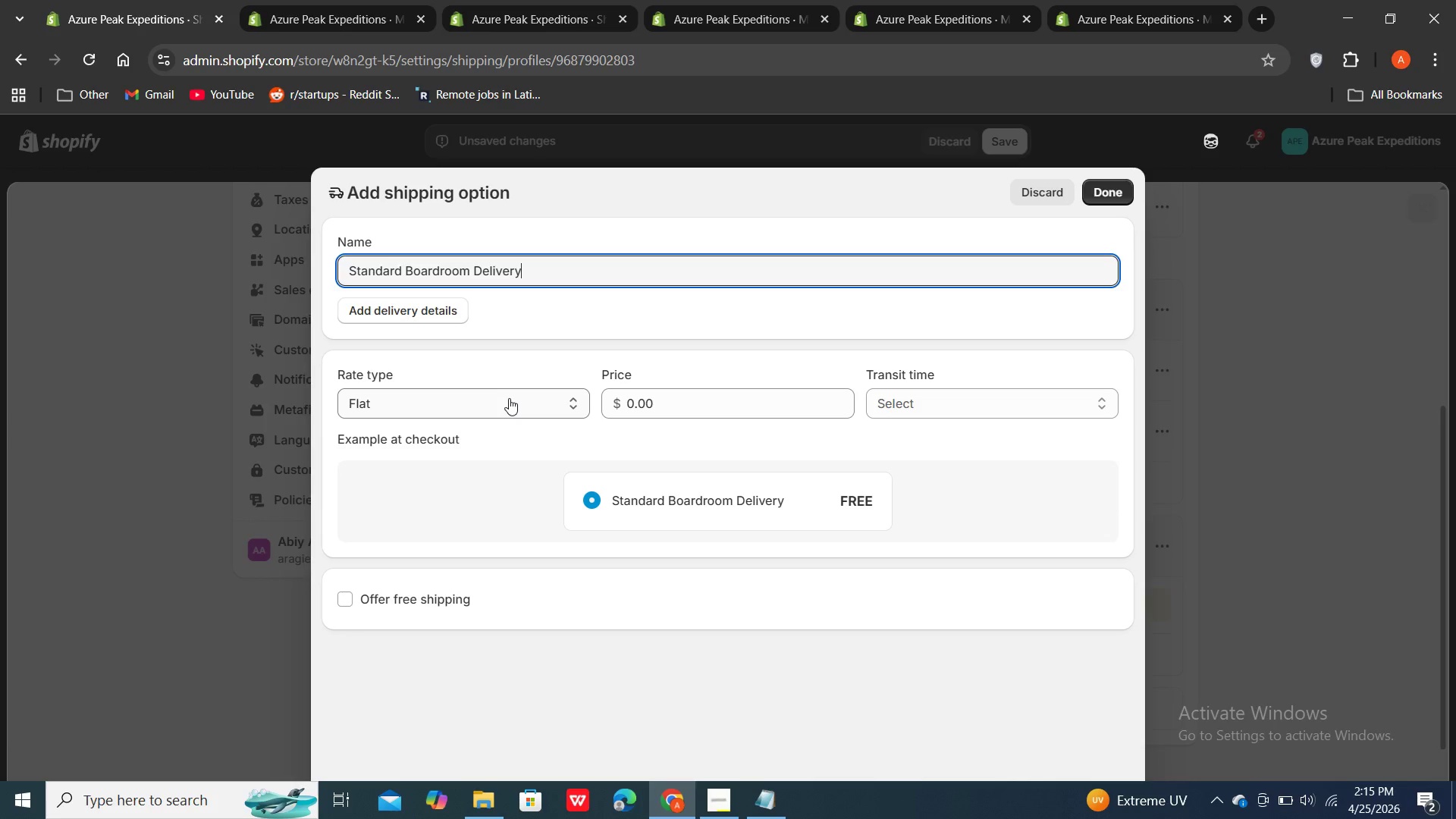 
wait(9.41)
 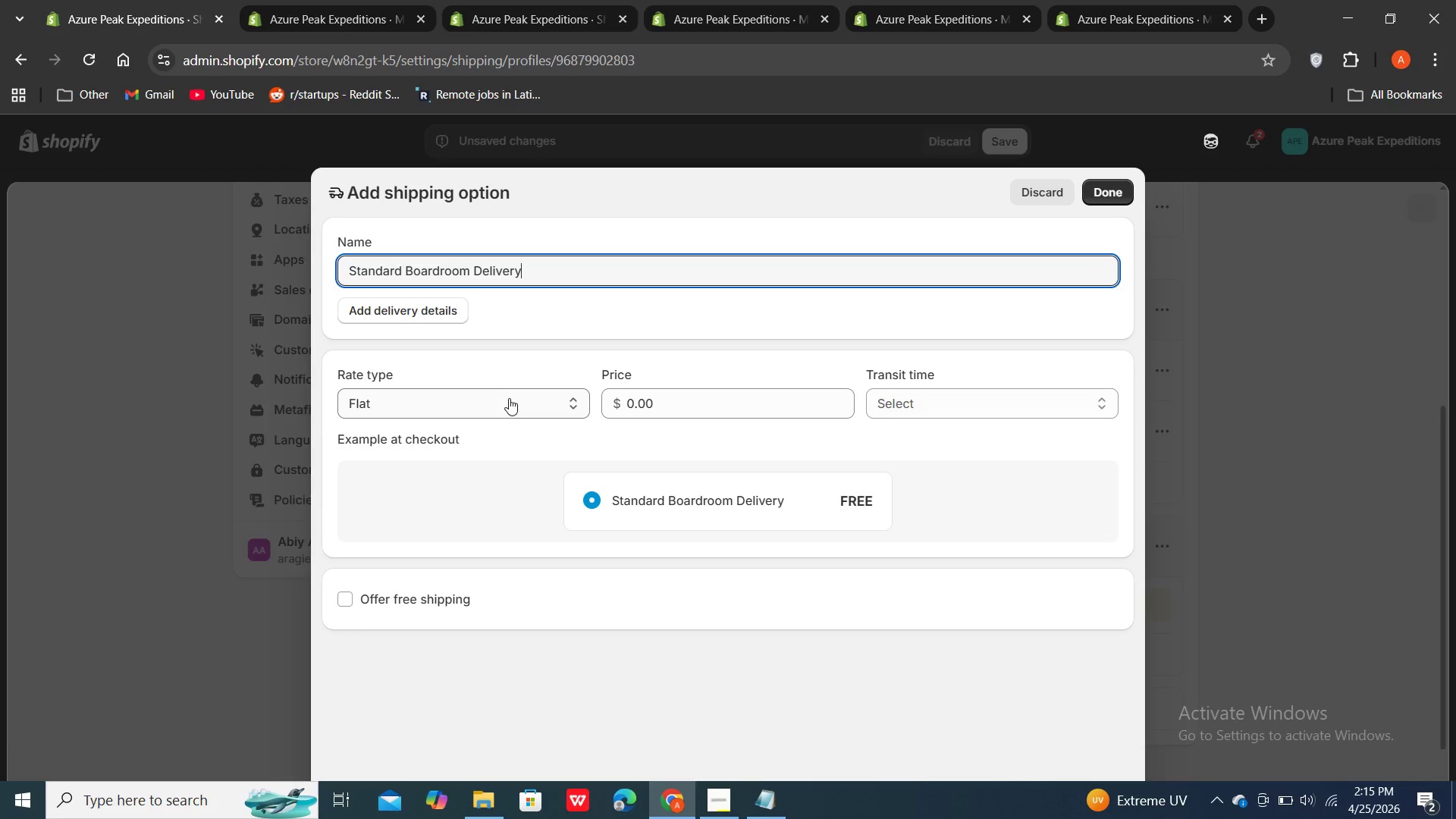 
left_click([573, 407])
 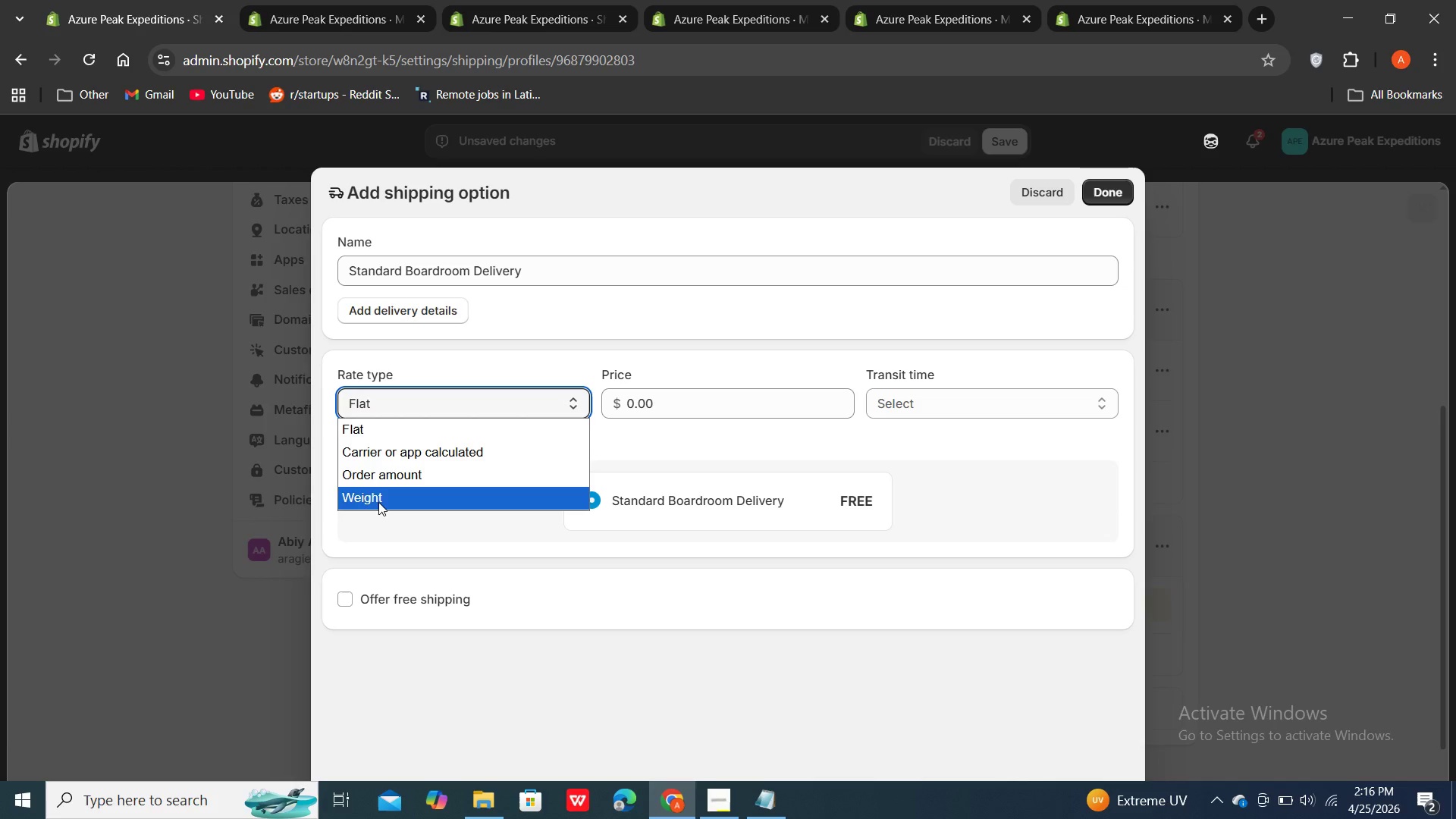 
wait(6.88)
 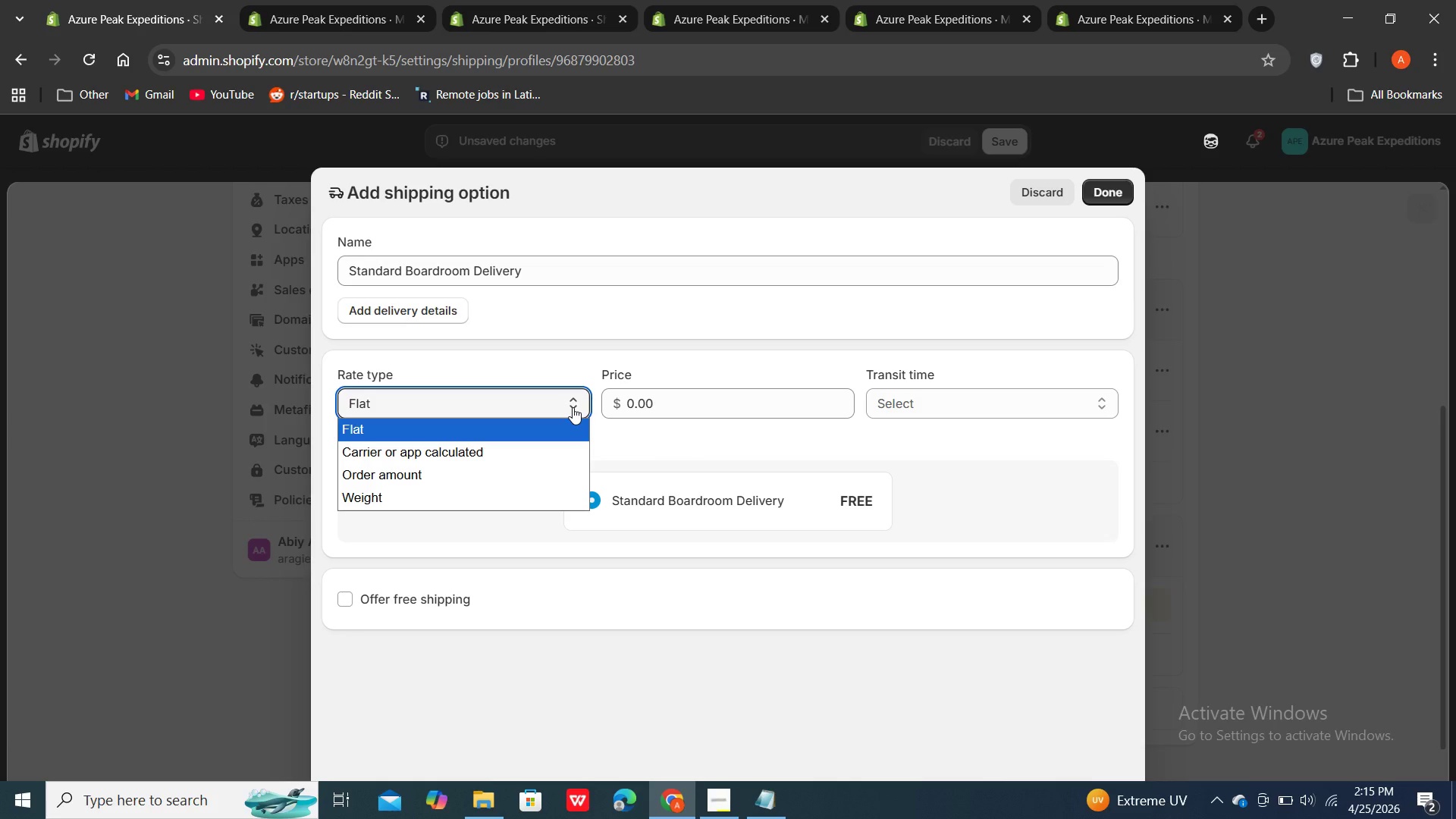 
left_click([376, 502])
 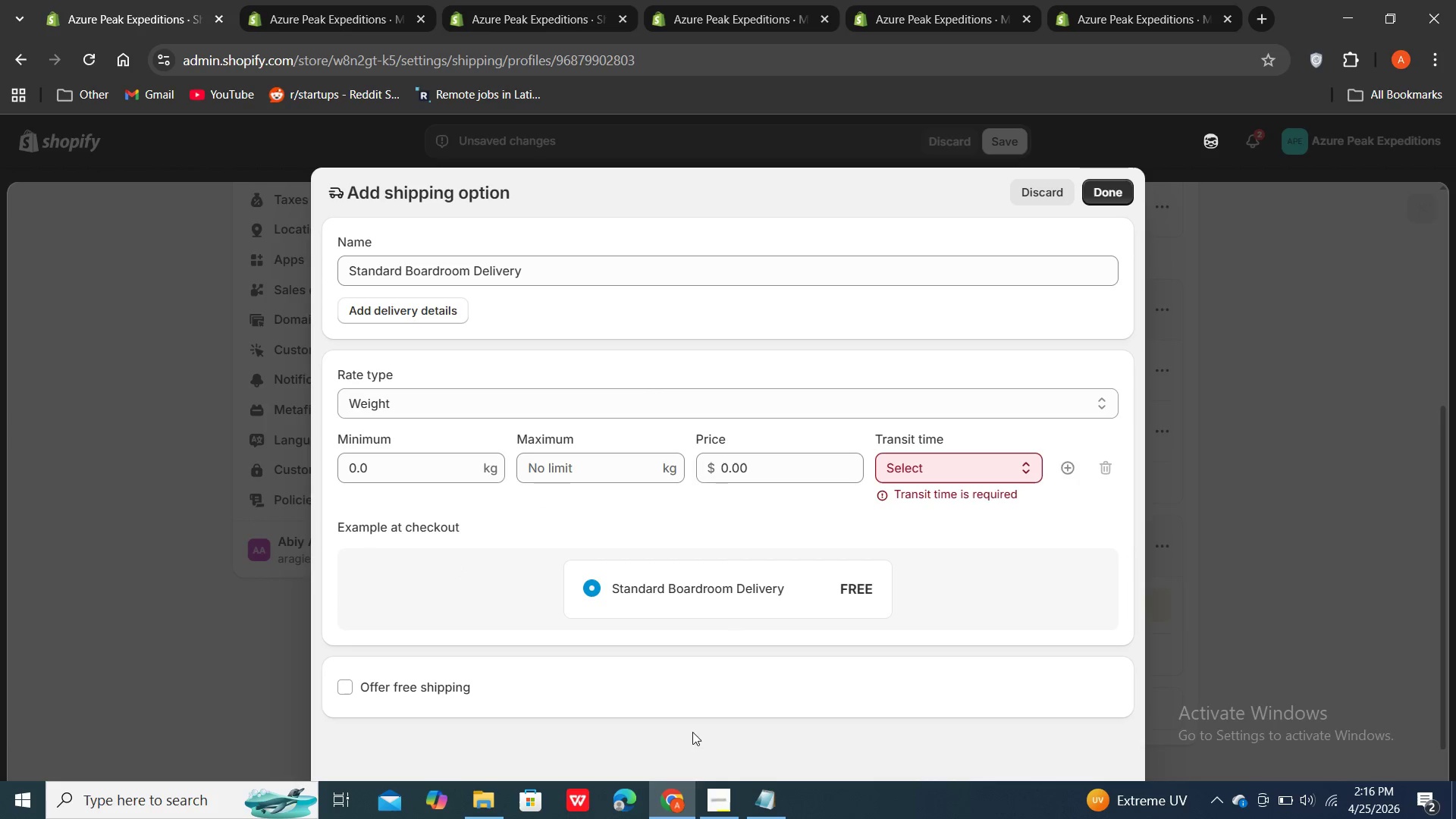 
double_click([773, 807])
 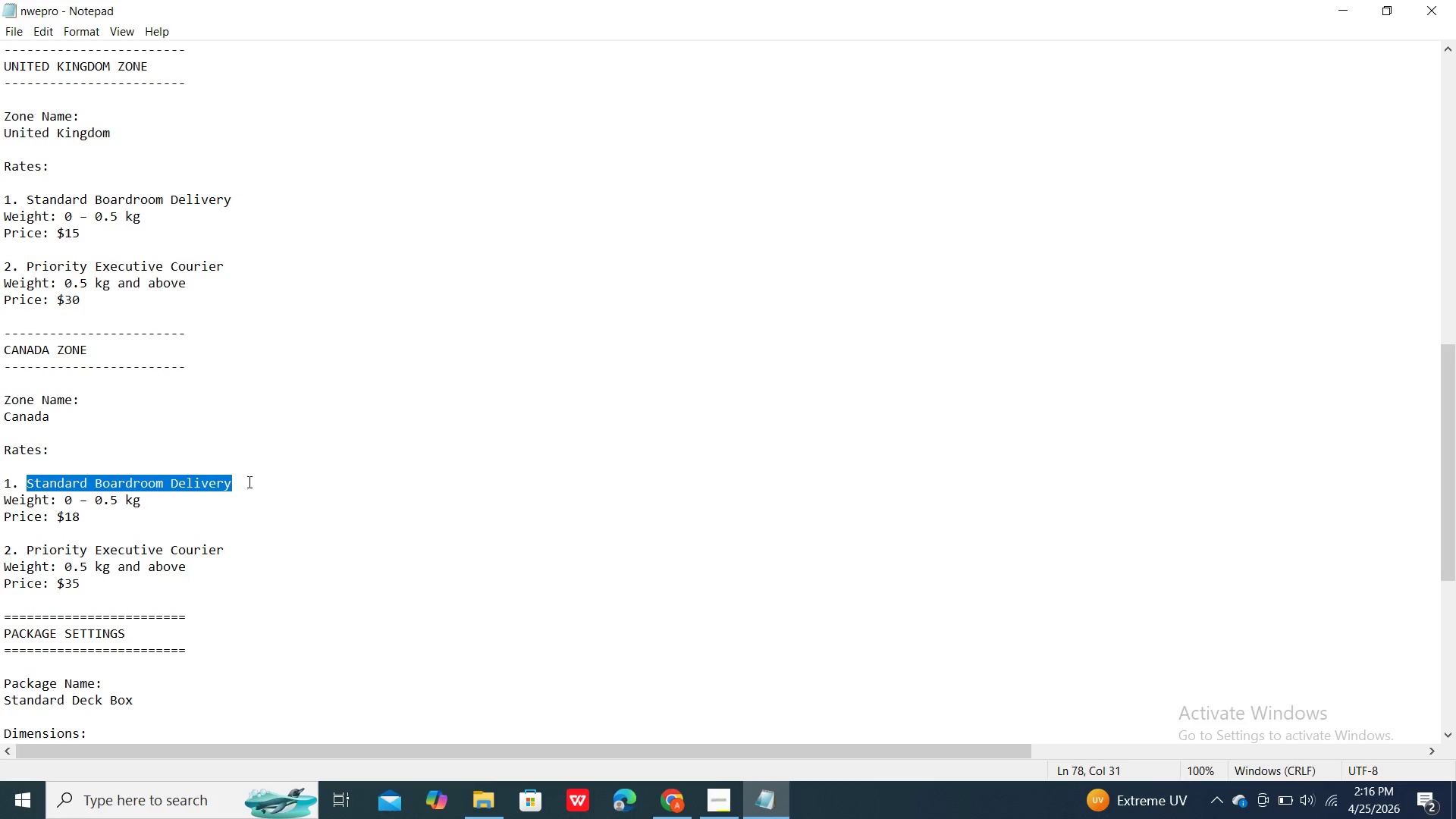 
left_click([248, 482])
 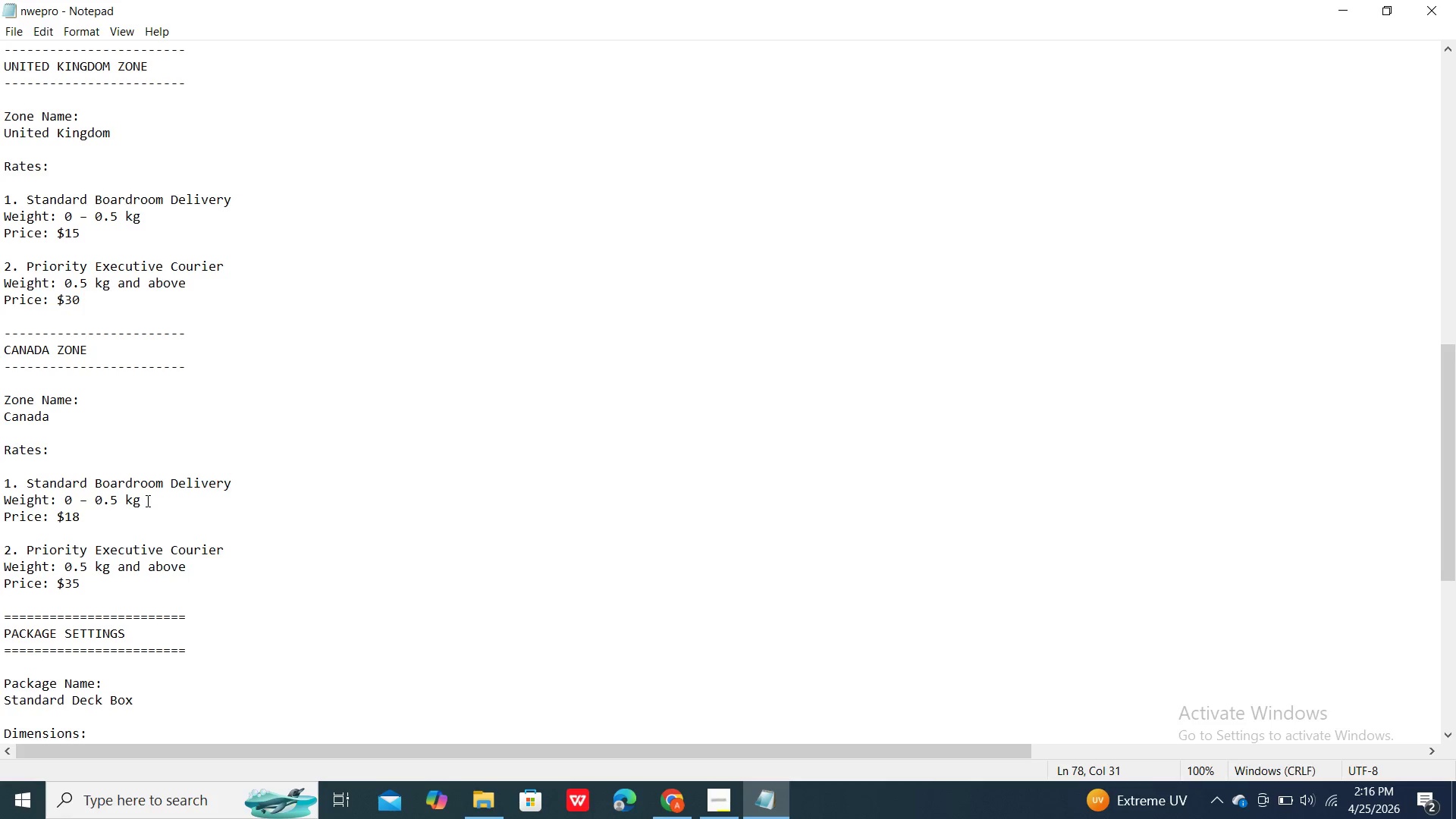 
wait(6.3)
 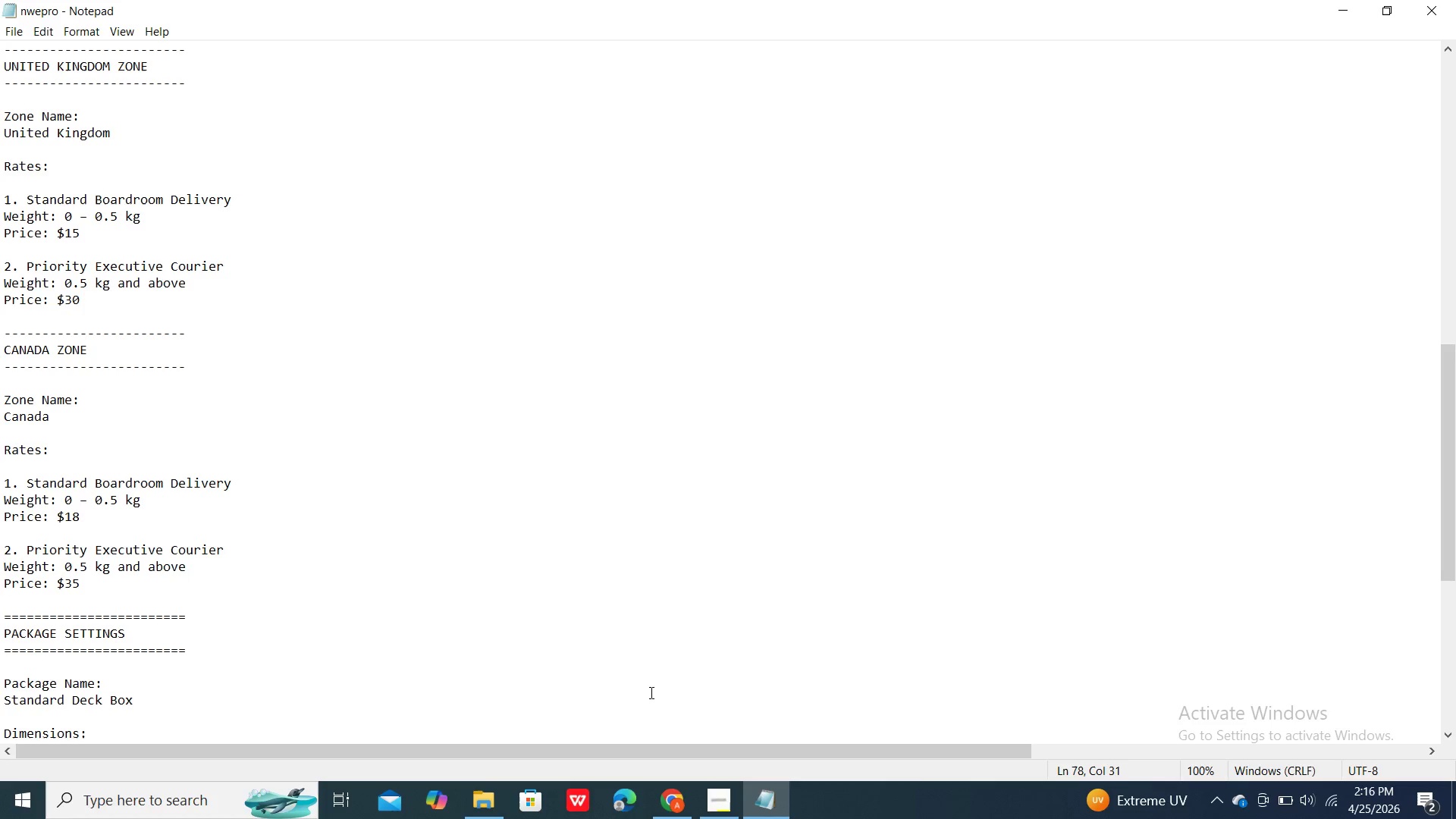 
double_click([670, 813])
 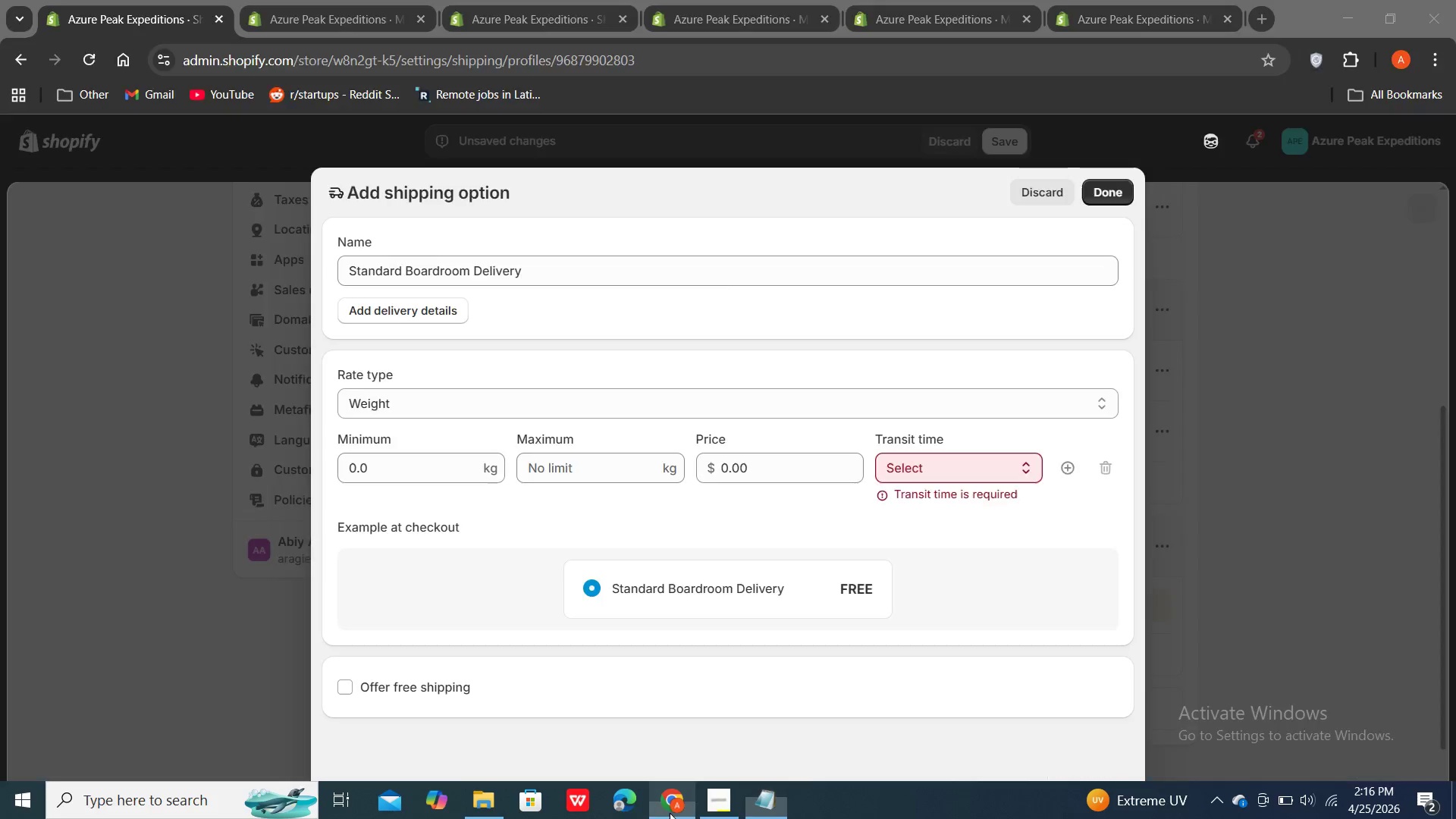 
triple_click([670, 813])
 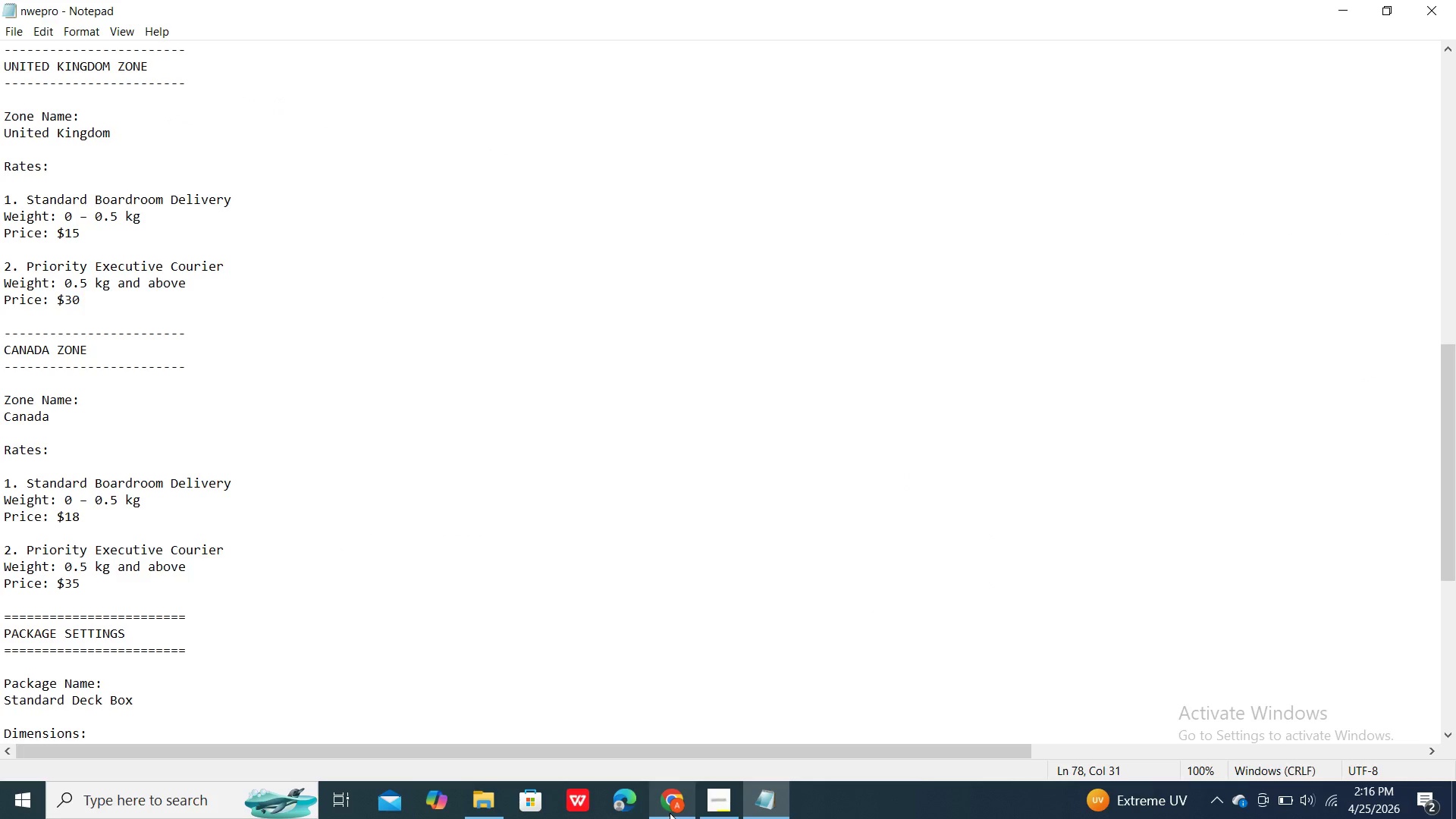 
double_click([670, 813])
 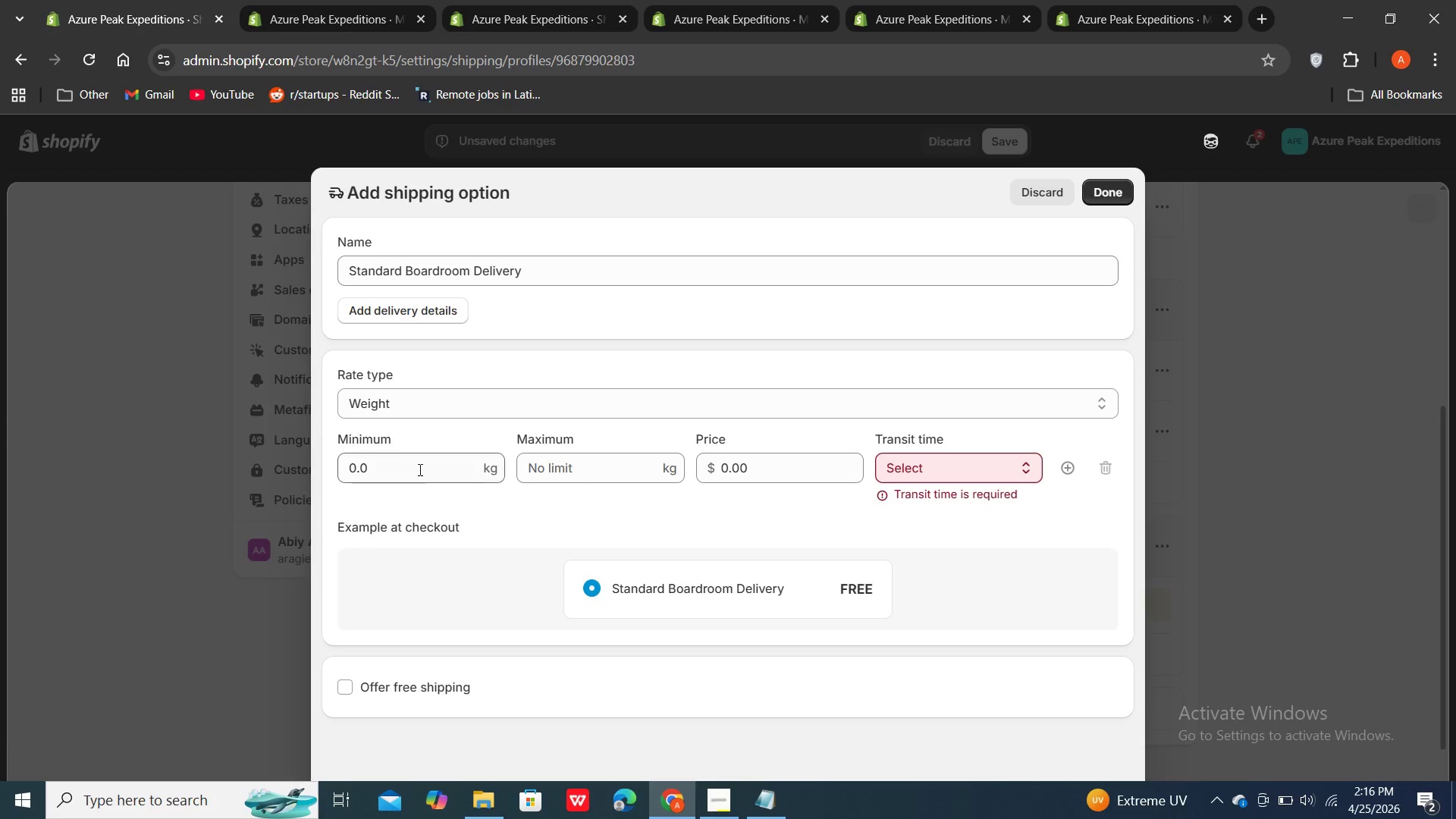 
double_click([419, 469])
 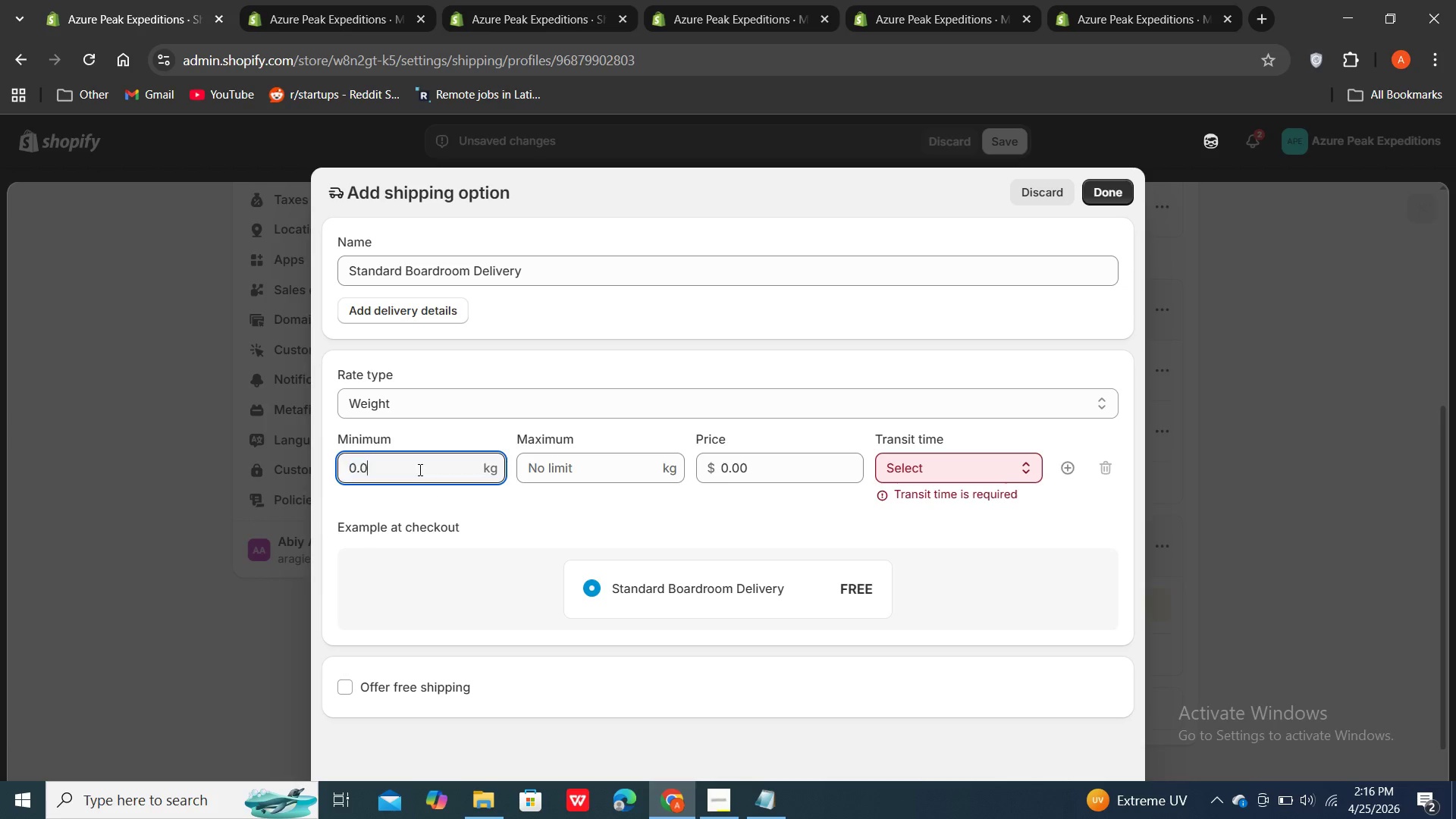 
double_click([419, 469])
 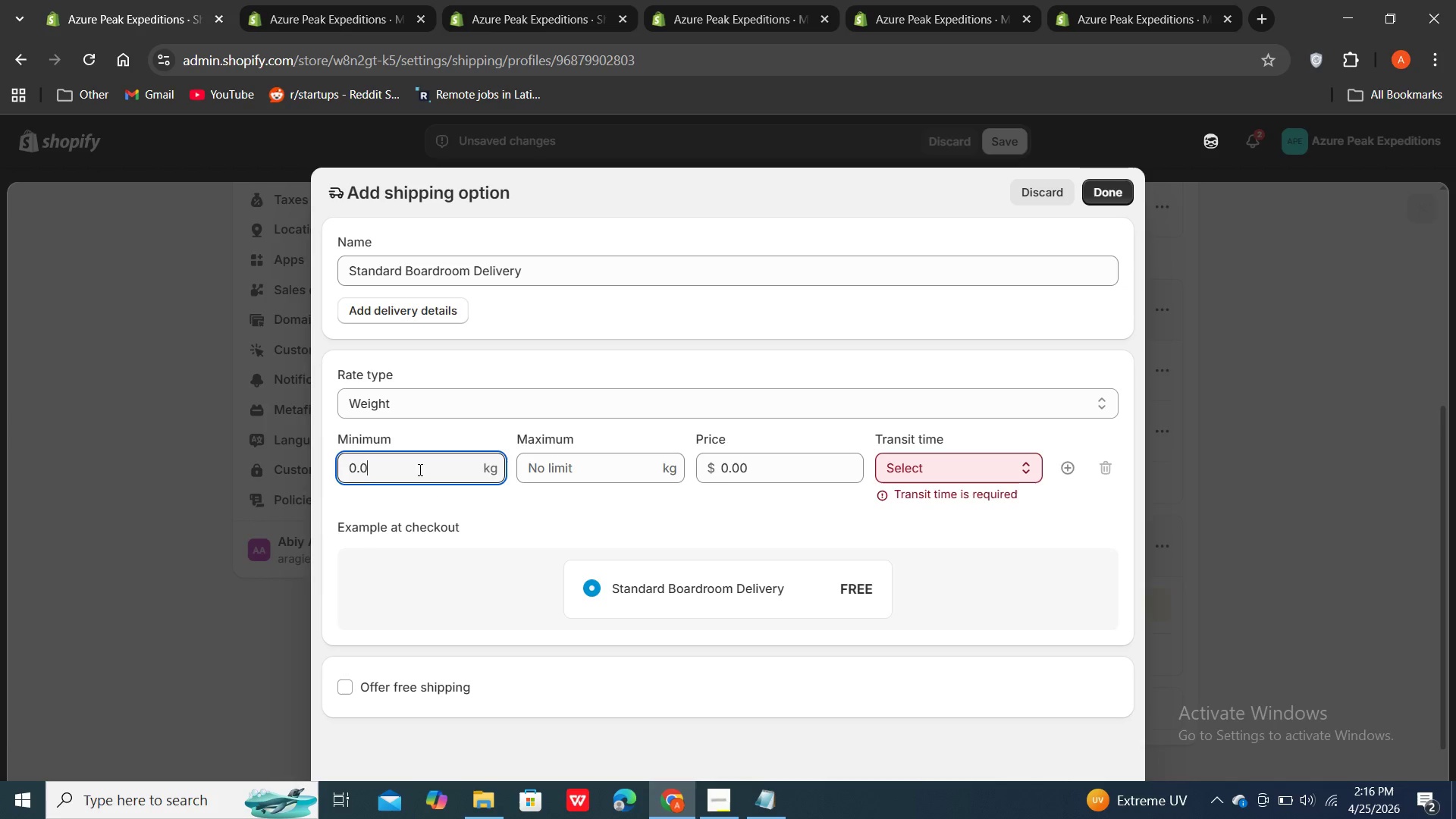 
left_click([419, 469])
 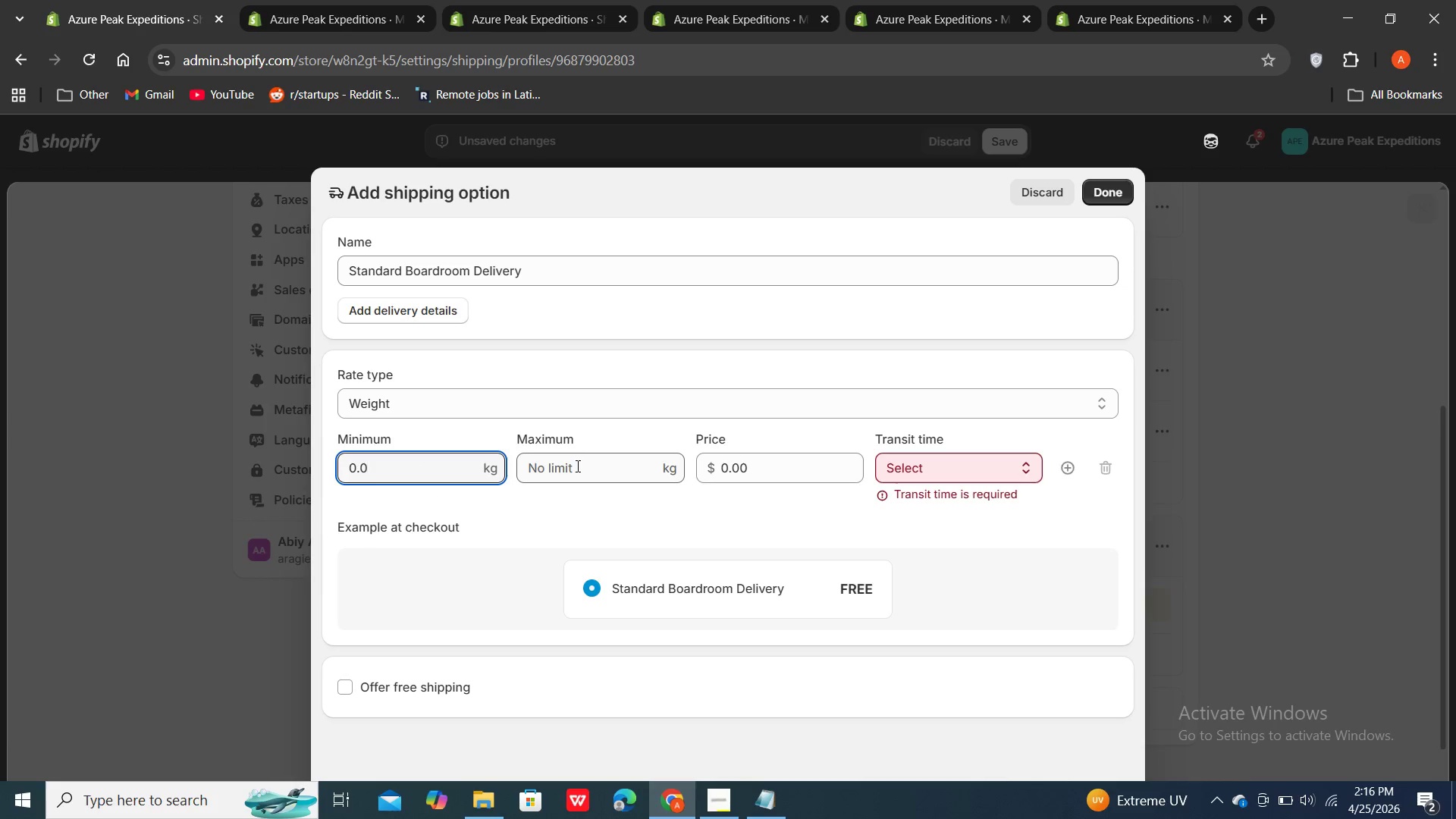 
left_click([581, 466])
 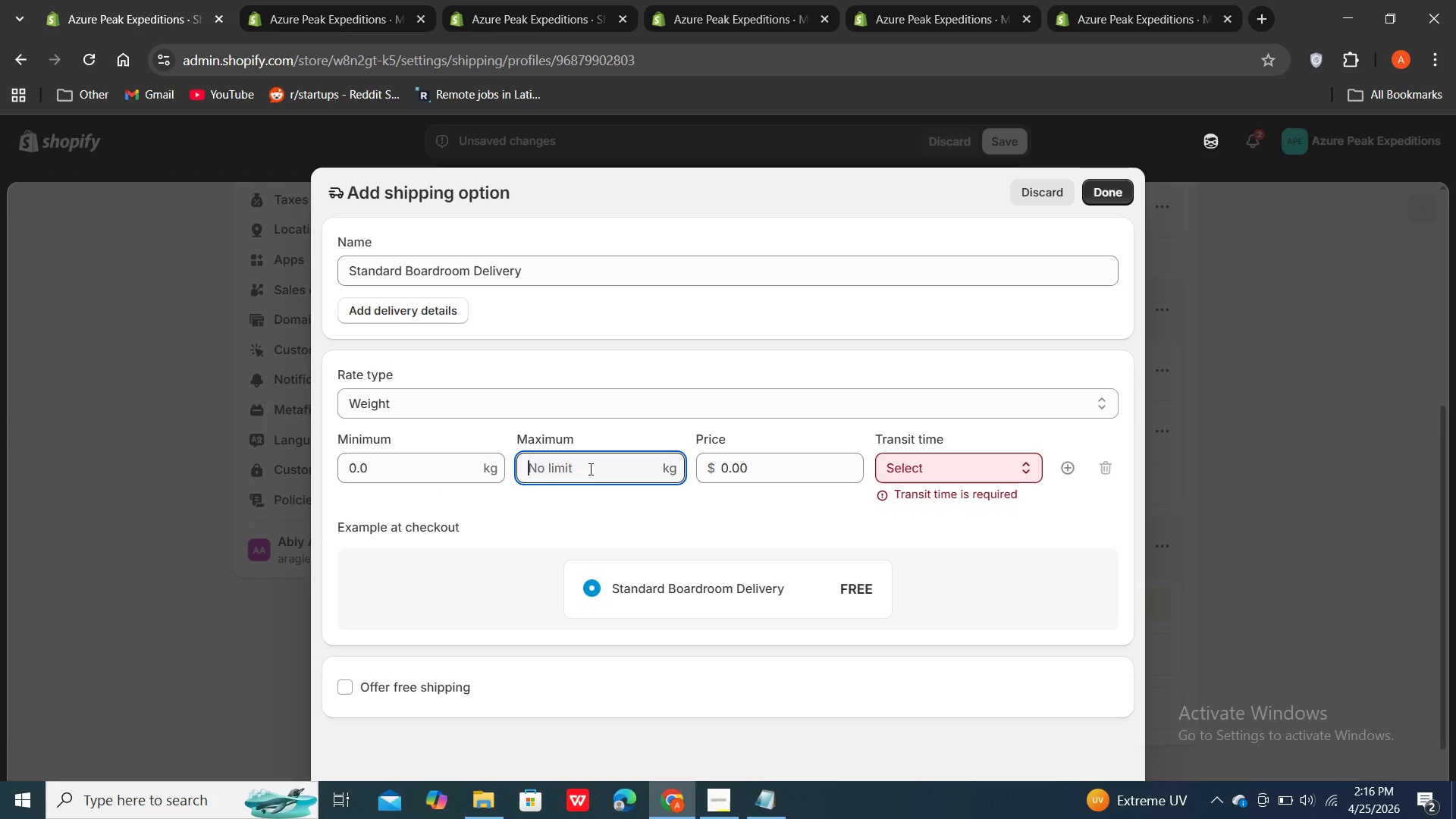 
key(0)
 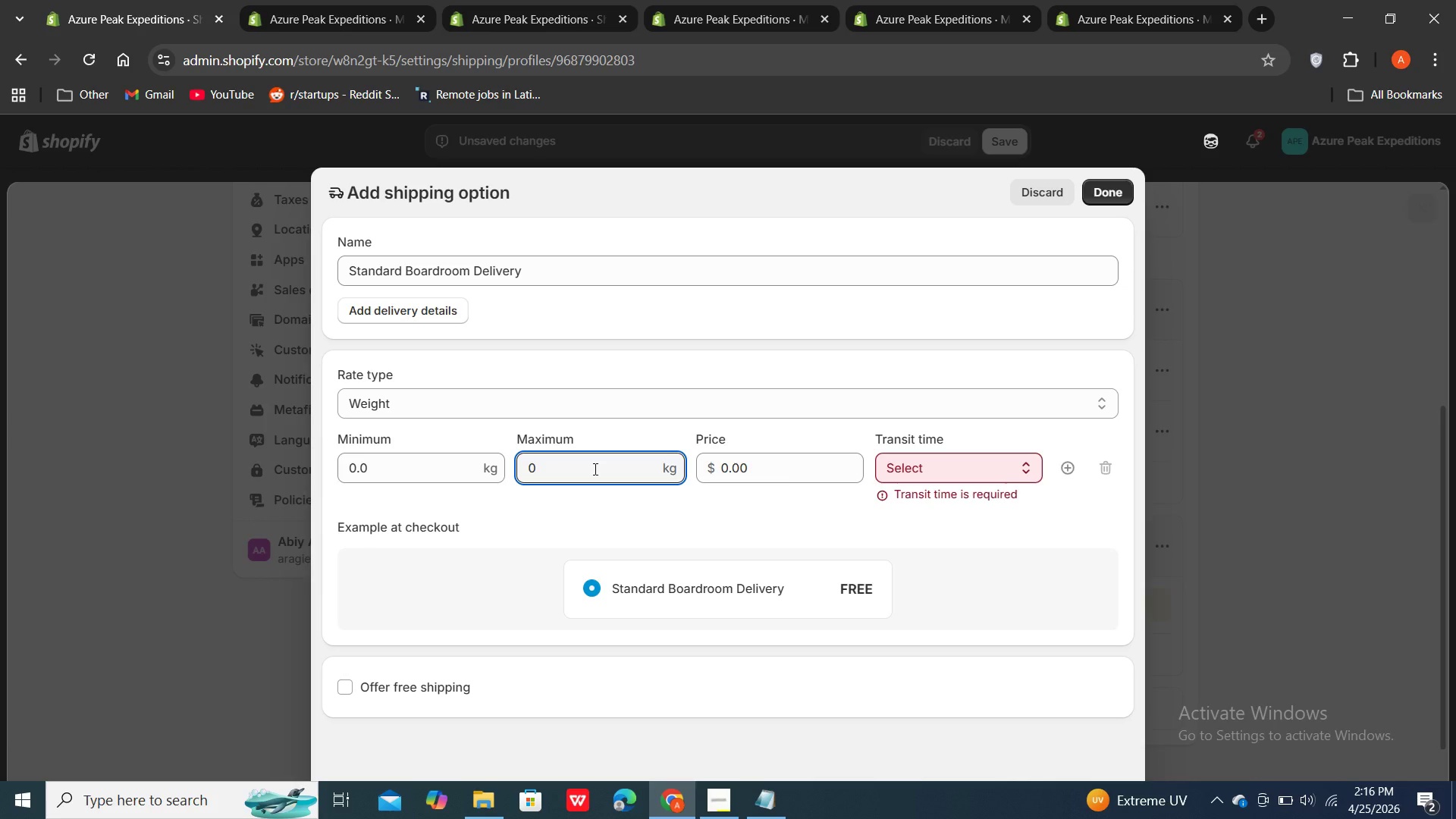 
key(Period)
 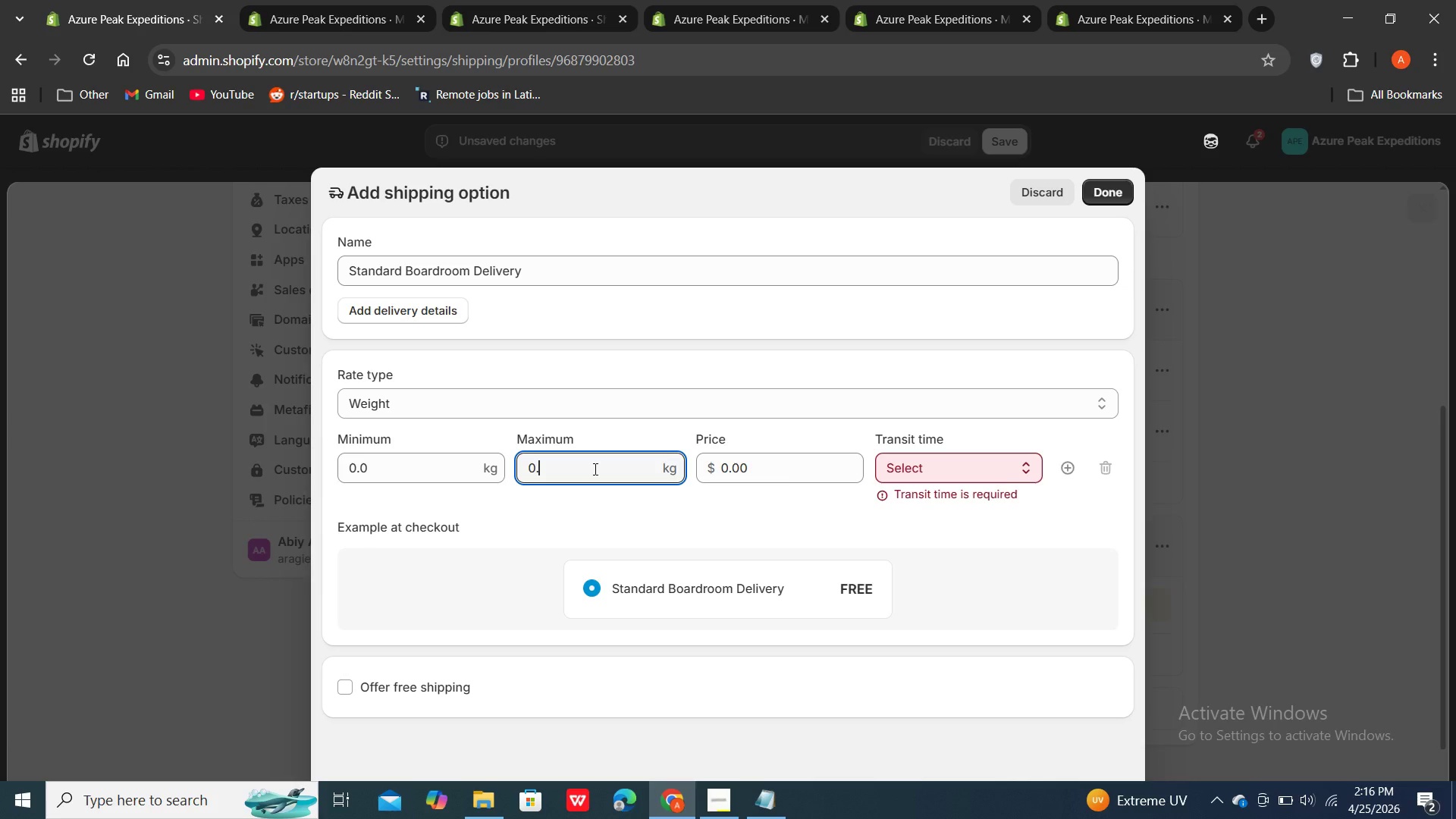 
key(5)
 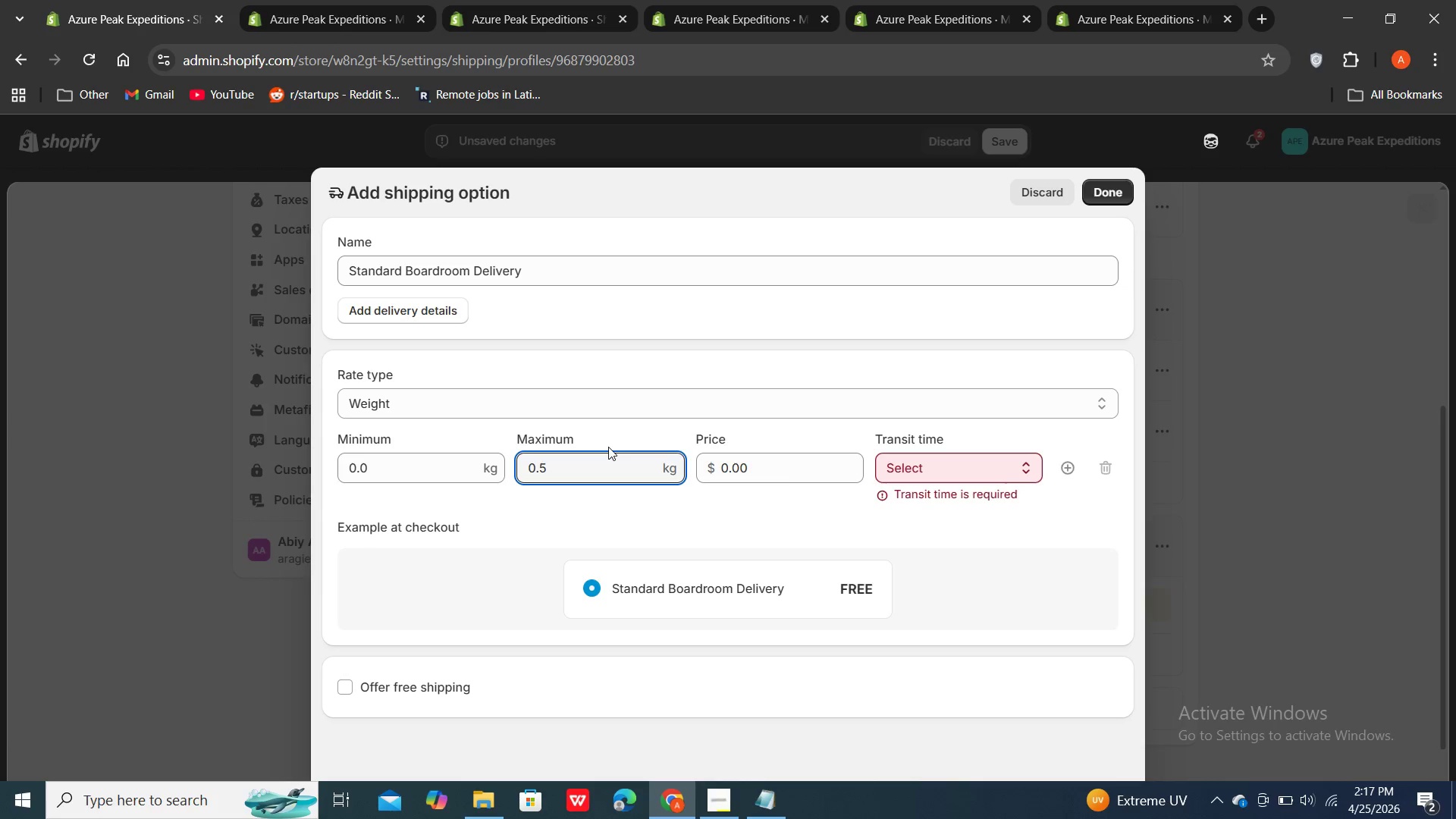 
wait(65.22)
 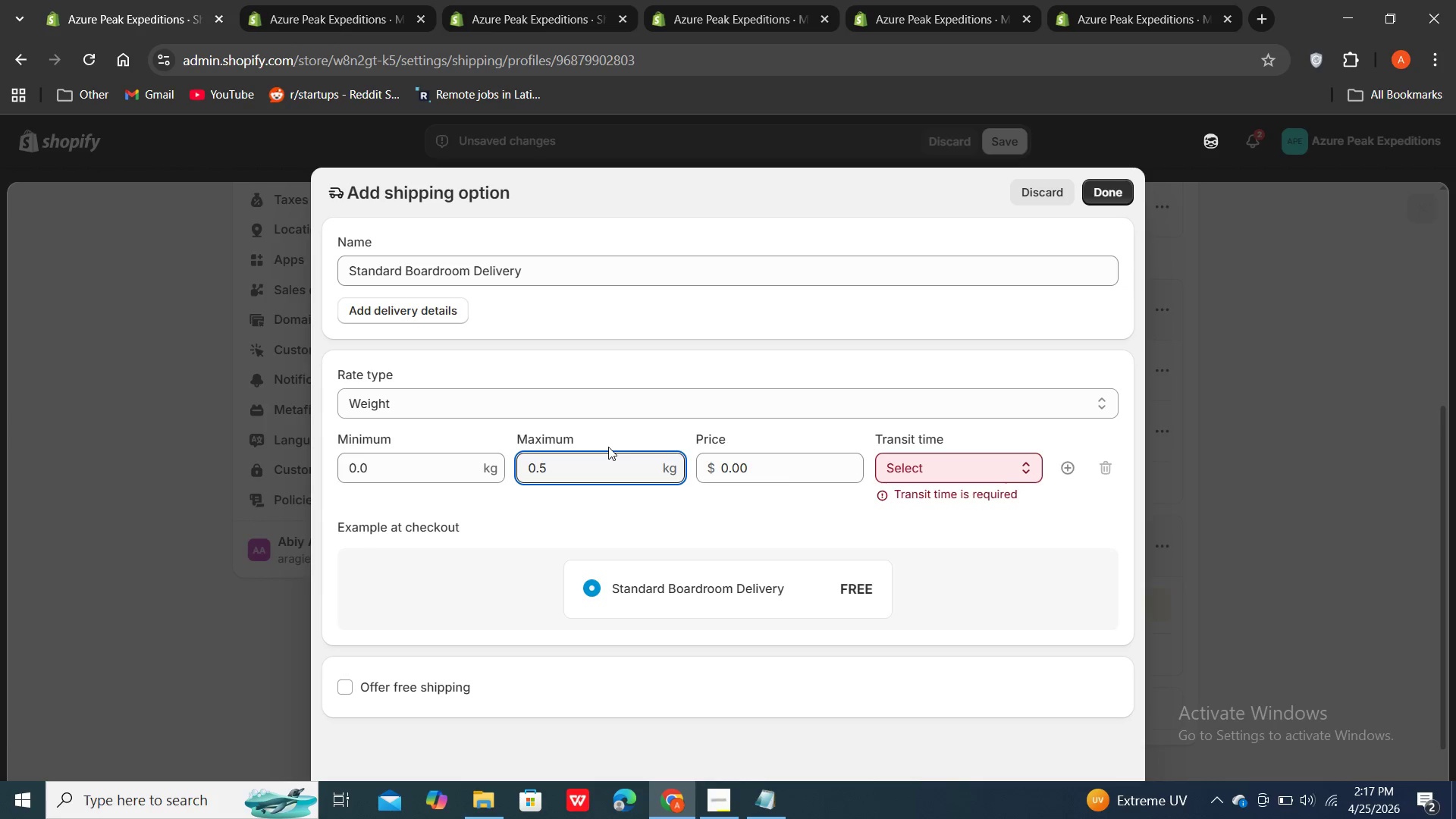 
double_click([768, 469])
 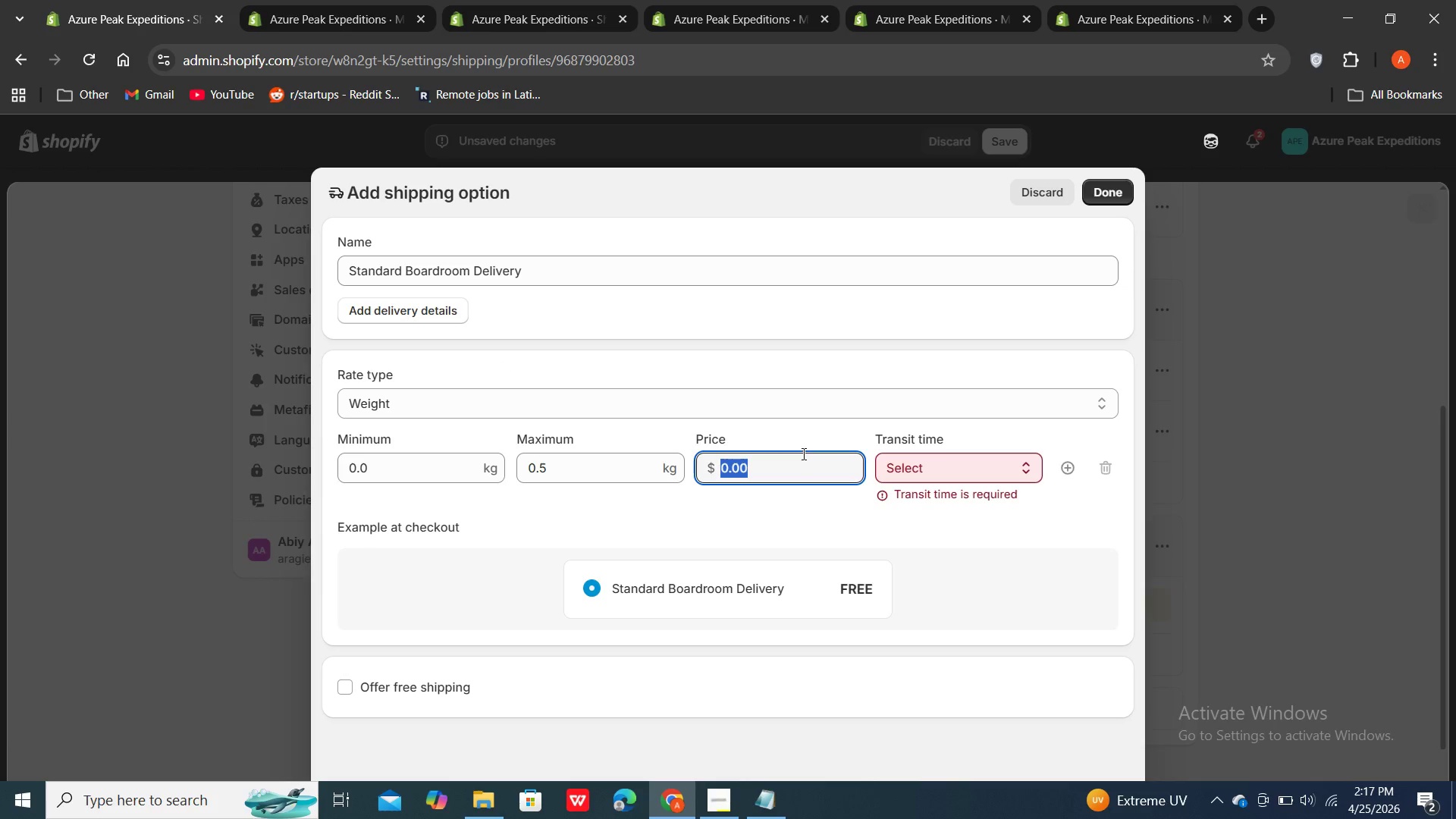 
left_click([802, 453])
 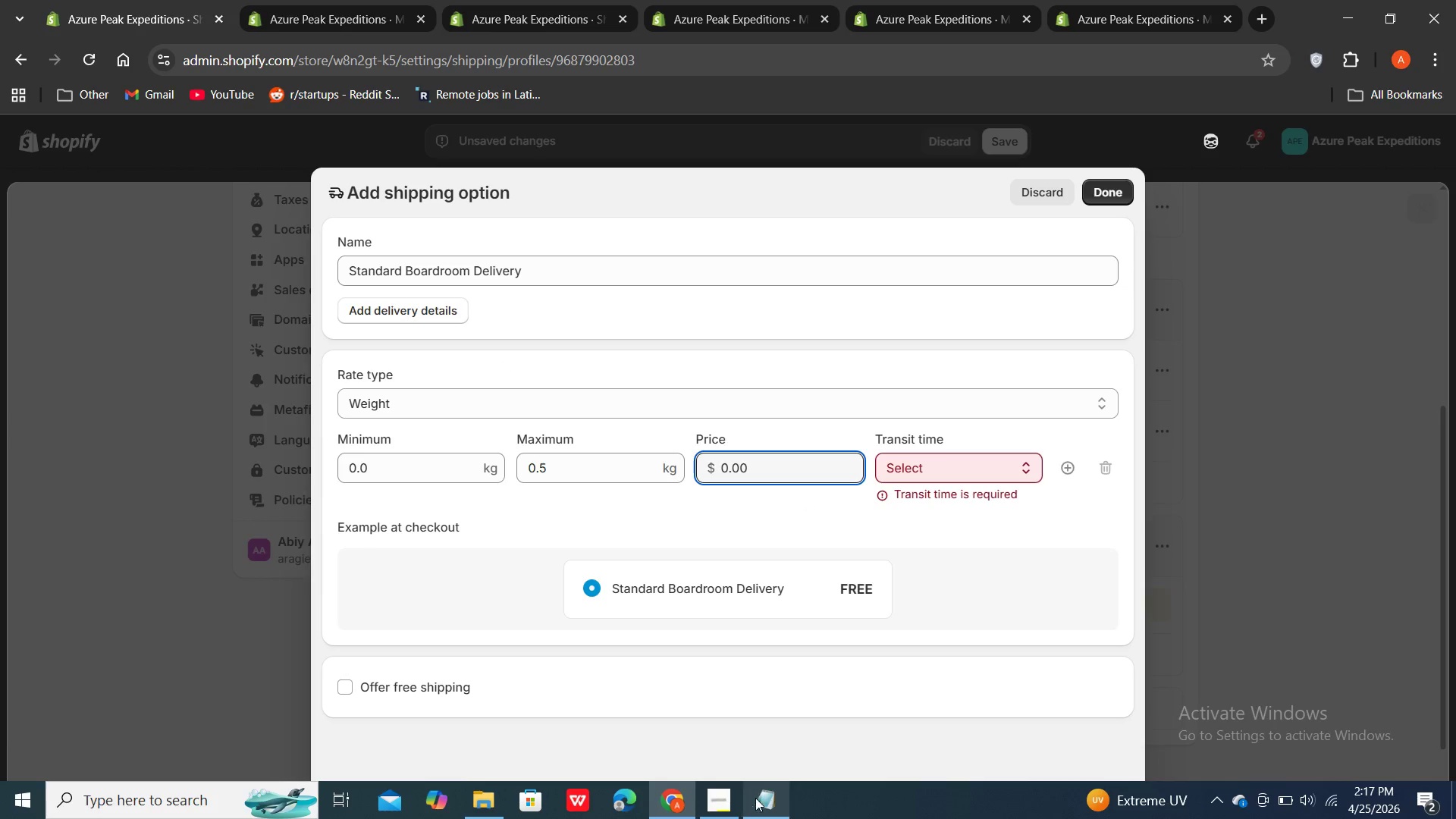 
double_click([758, 800])
 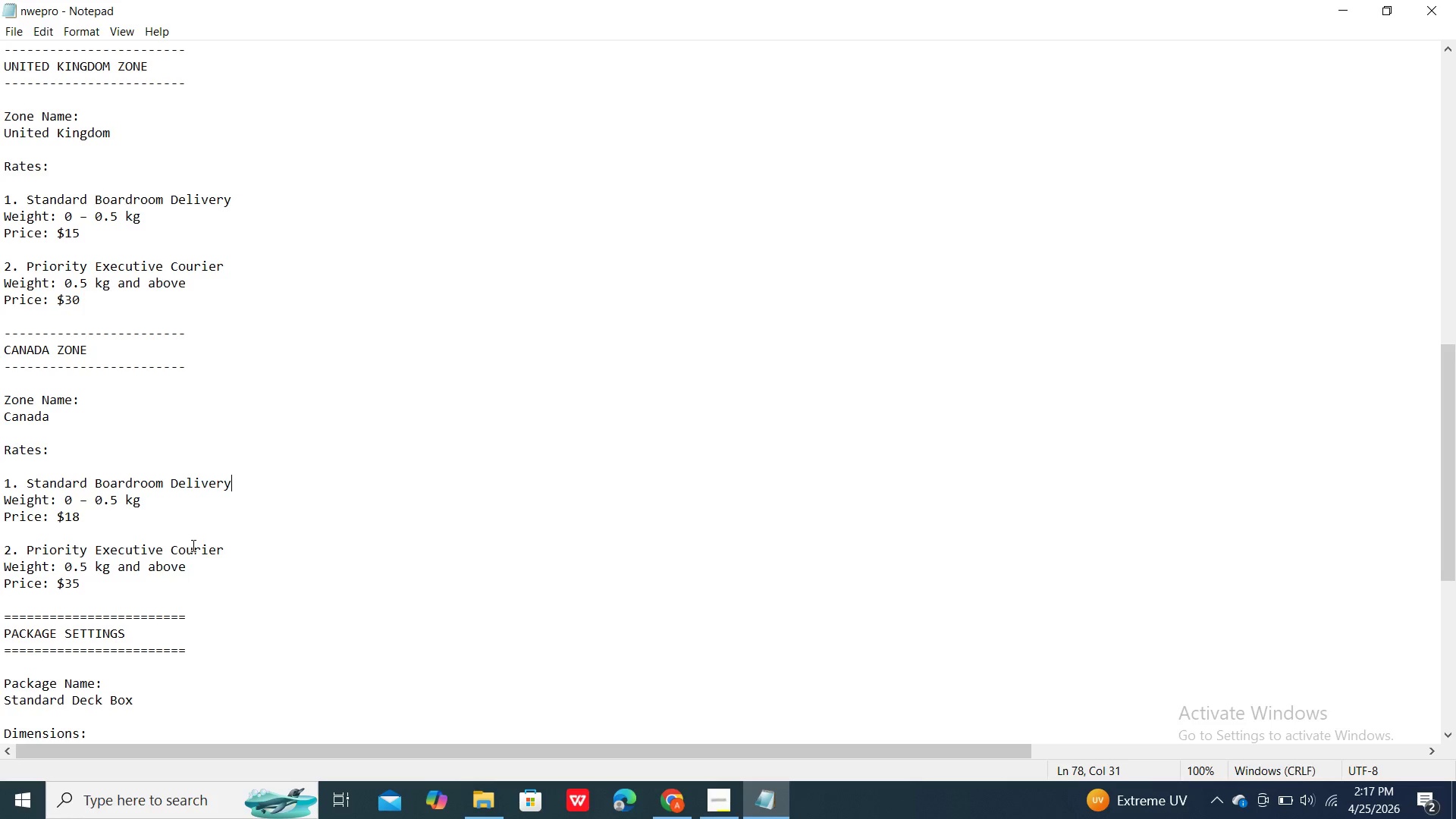 
scroll: coordinate [192, 545], scroll_direction: down, amount: 1.0
 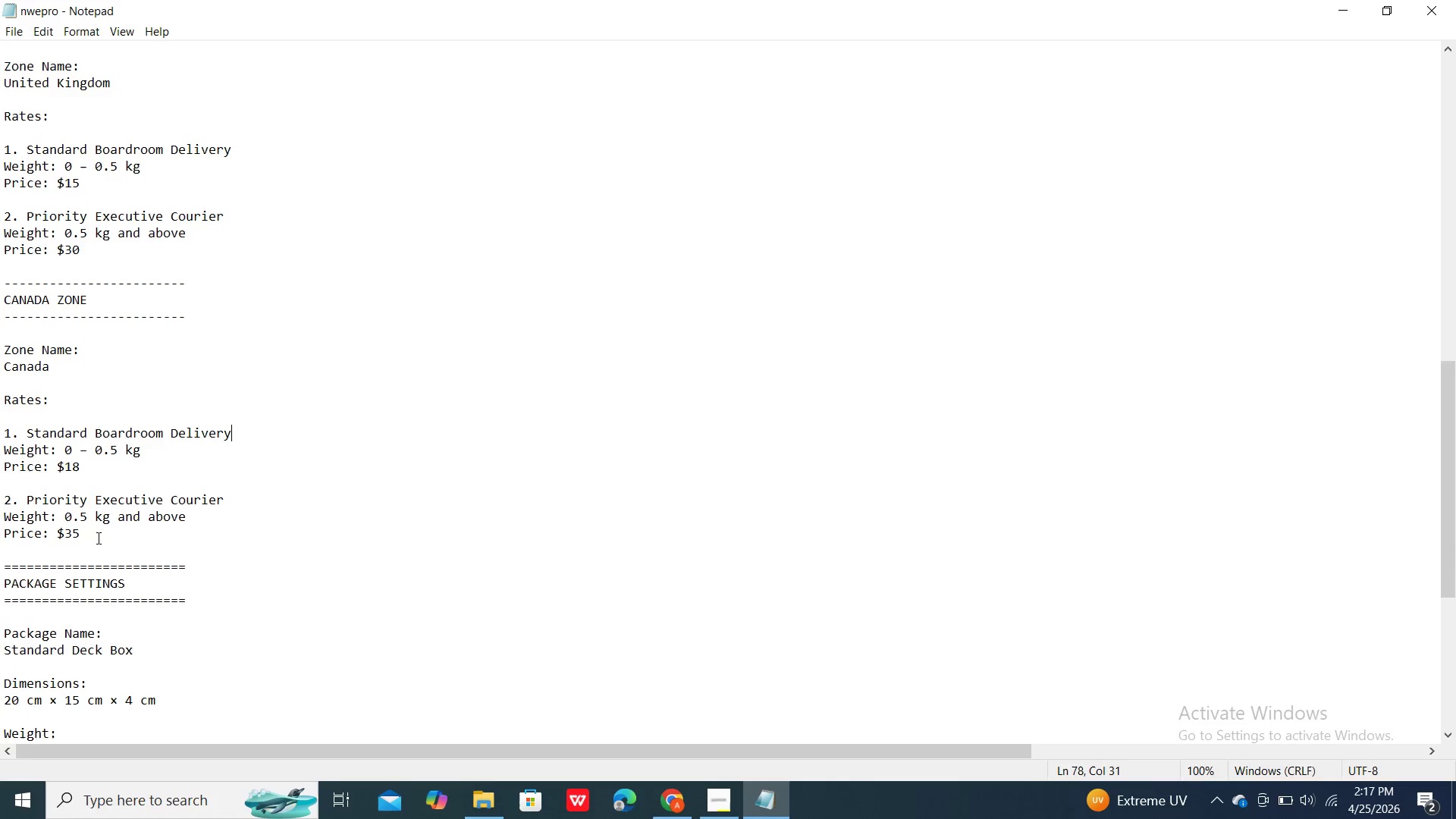 
double_click([97, 538])
 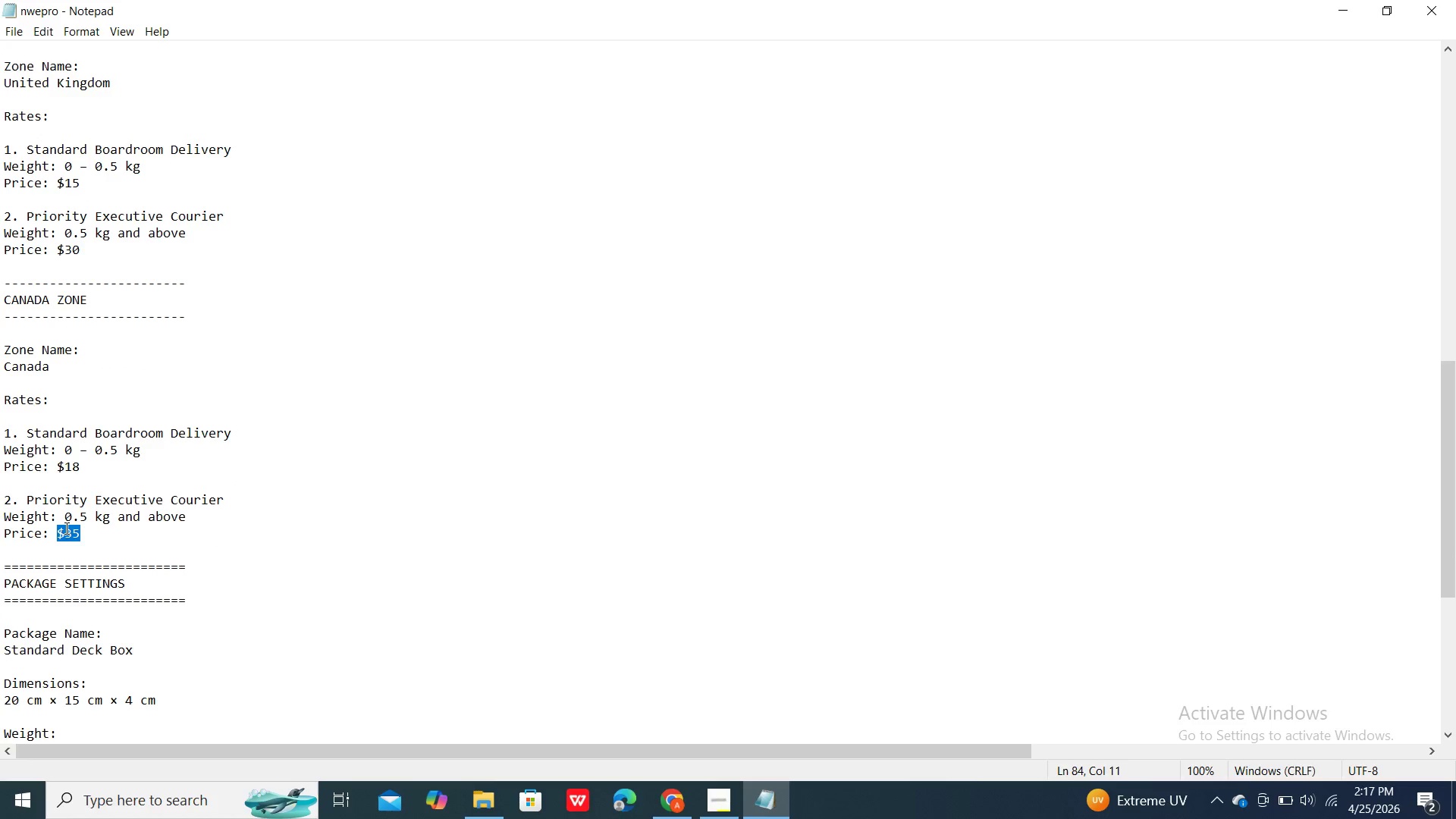 
left_click([65, 528])
 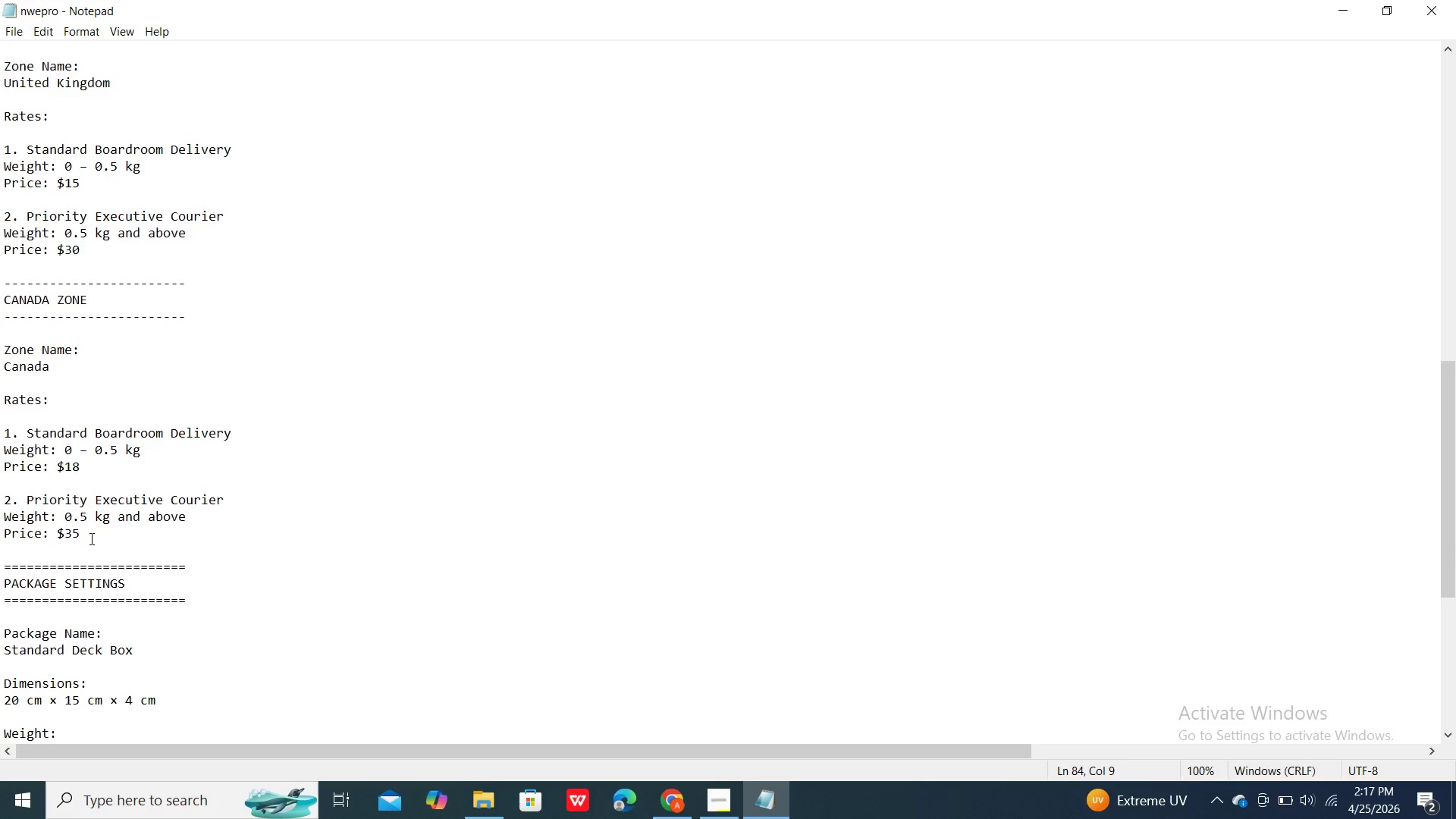 
left_click([90, 538])
 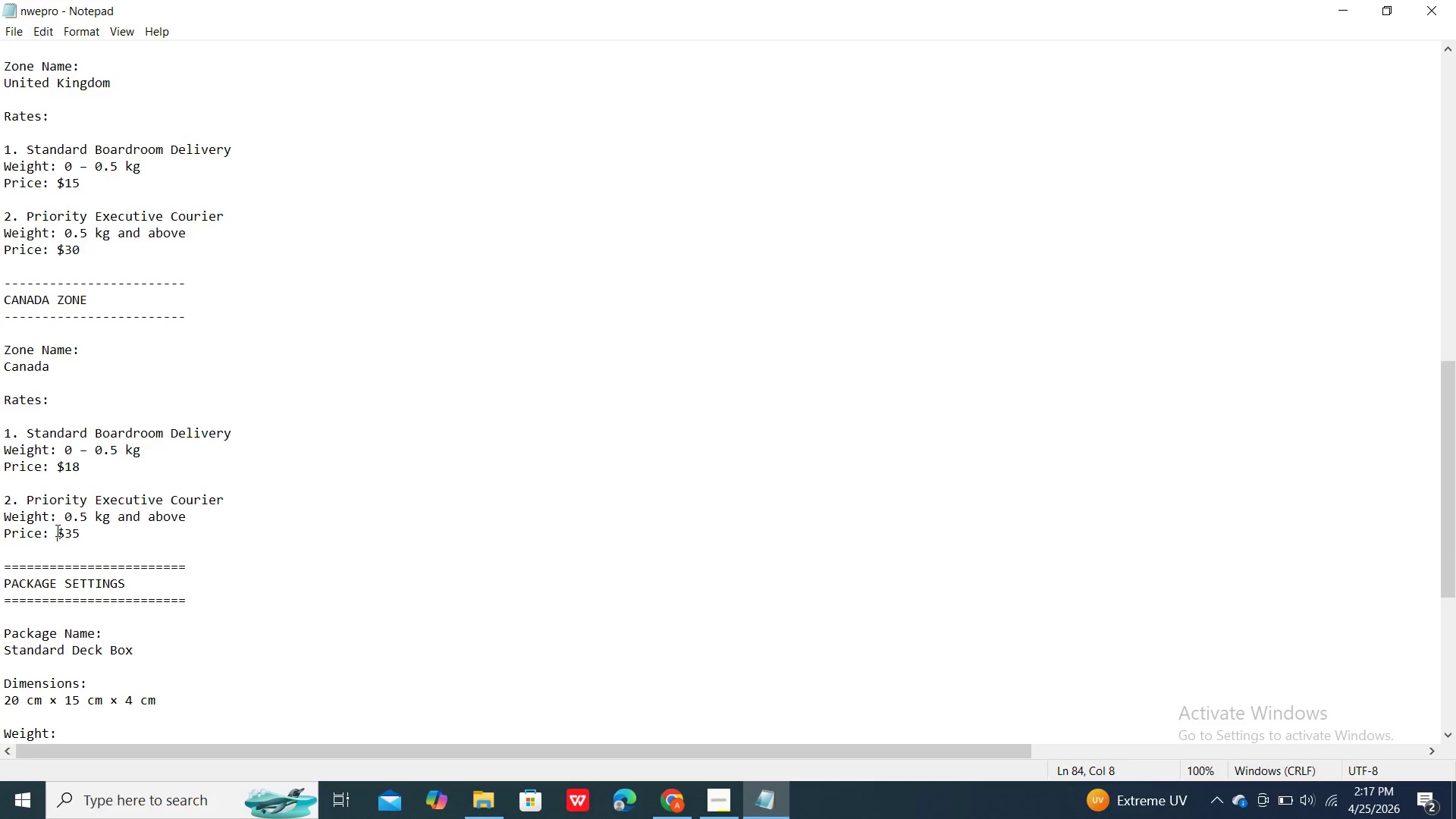 
triple_click([56, 530])
 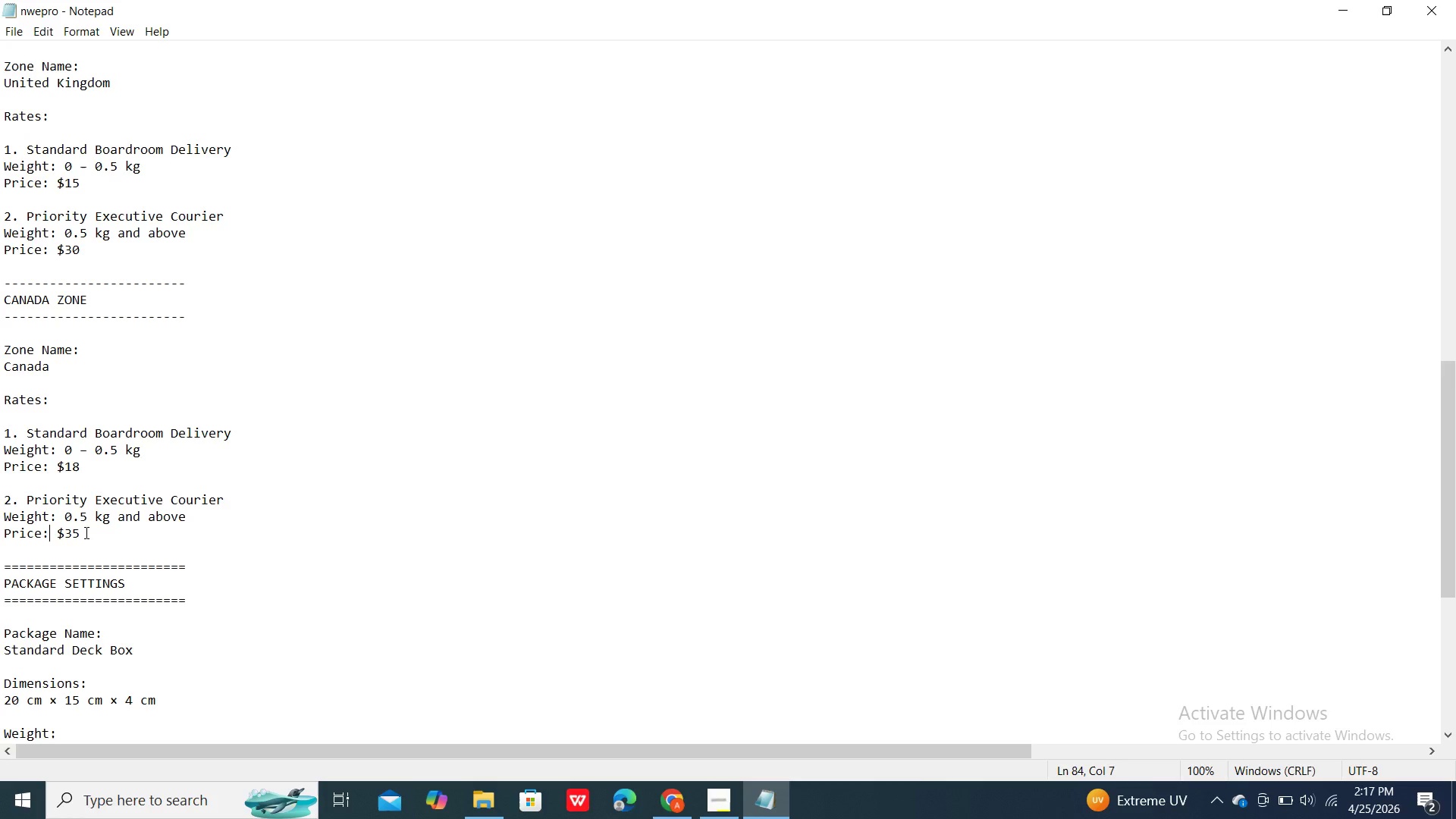 
triple_click([85, 532])
 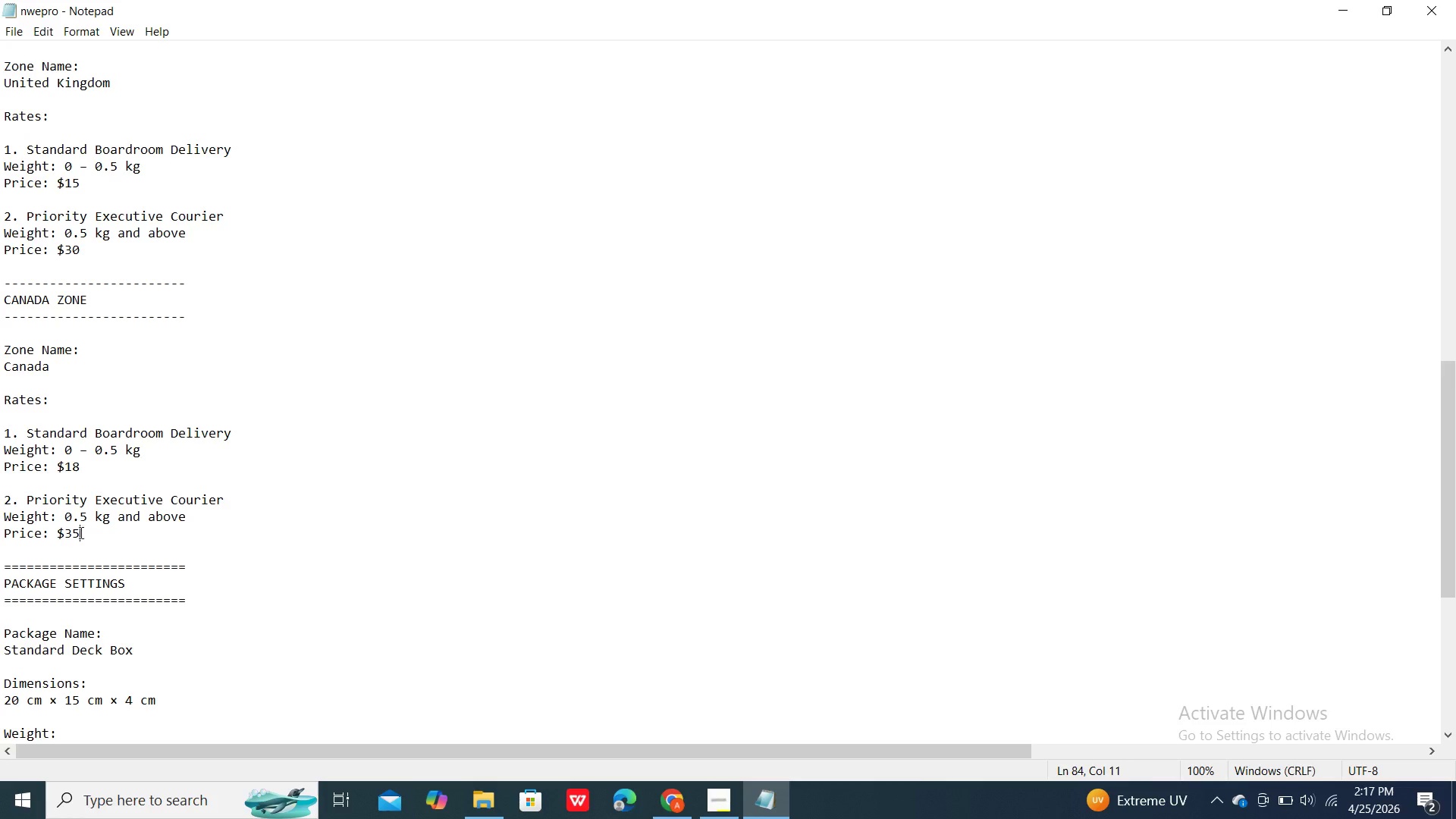 
left_click_drag(start_coordinate=[80, 532], to_coordinate=[71, 530])
 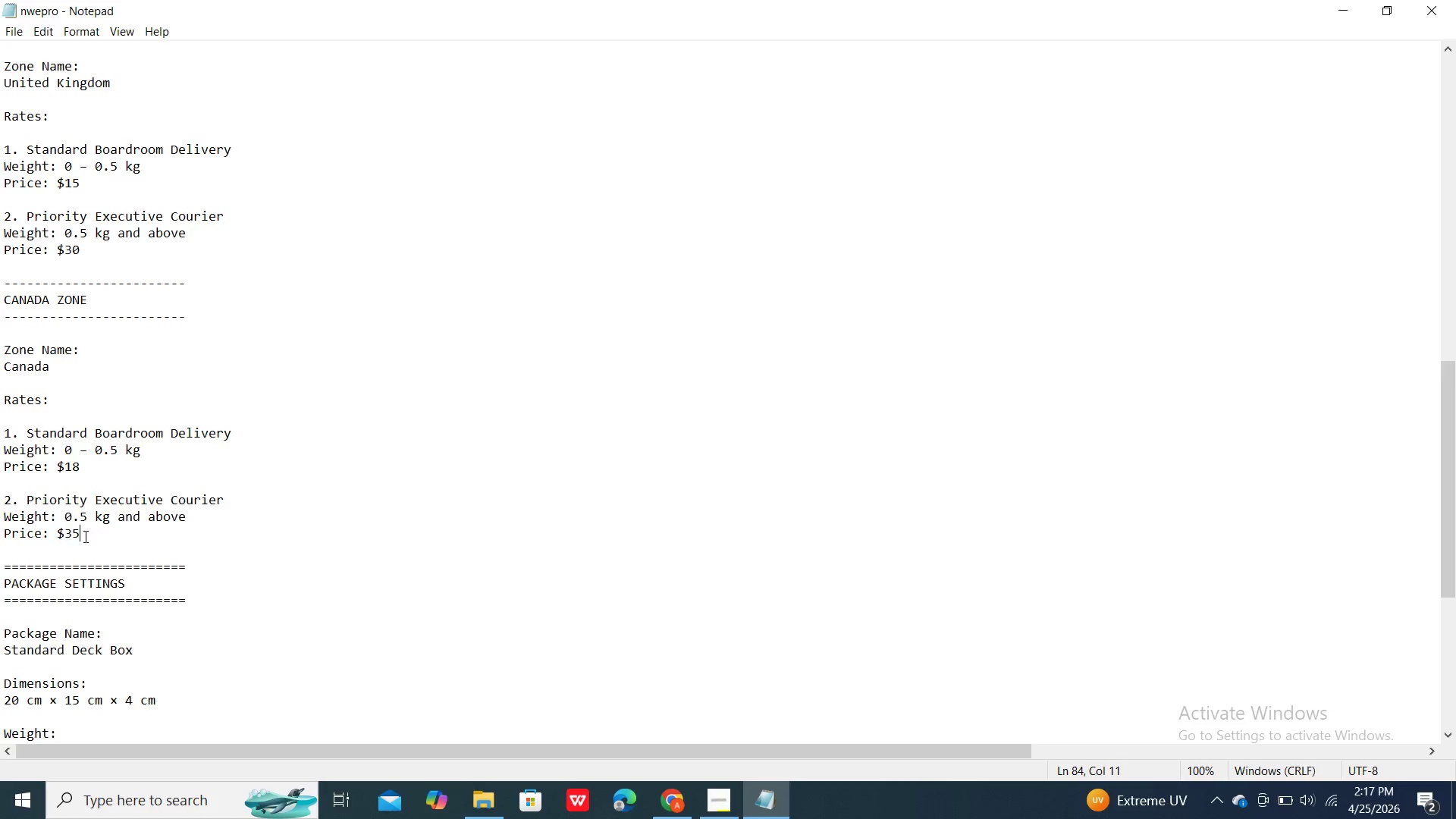 
double_click([84, 536])
 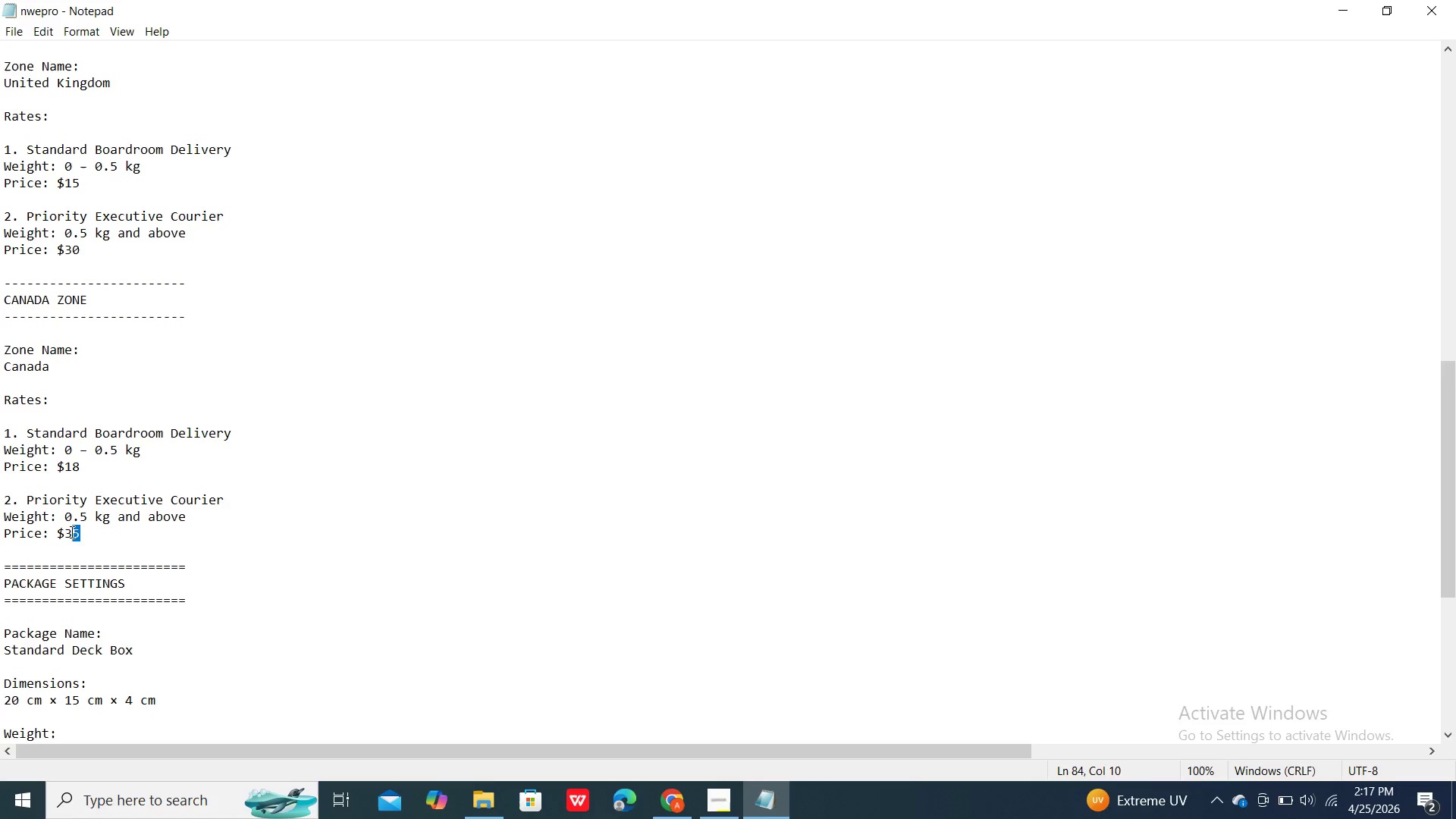 
left_click_drag(start_coordinate=[84, 536], to_coordinate=[68, 531])
 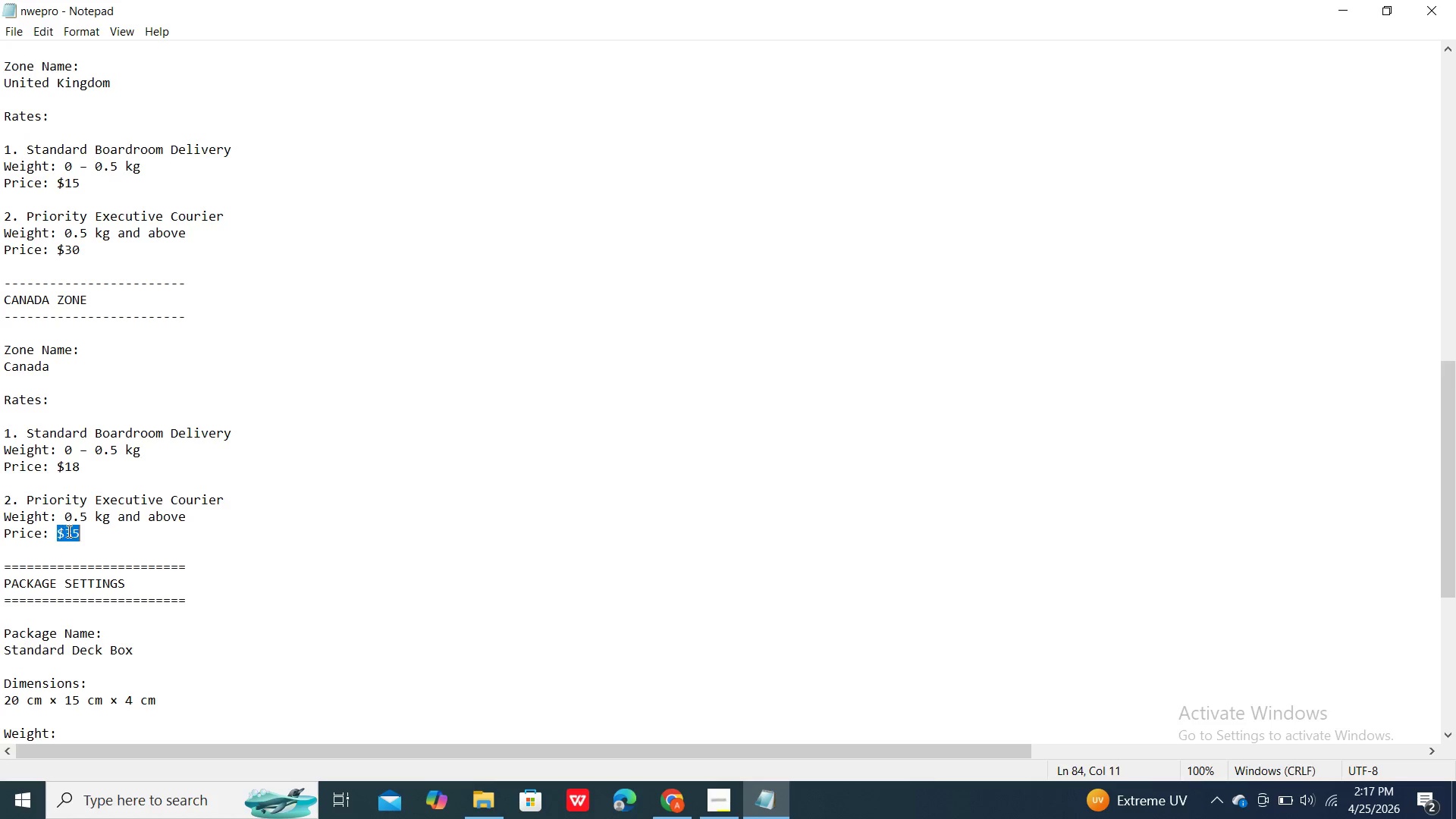 
left_click_drag(start_coordinate=[67, 531], to_coordinate=[62, 530])
 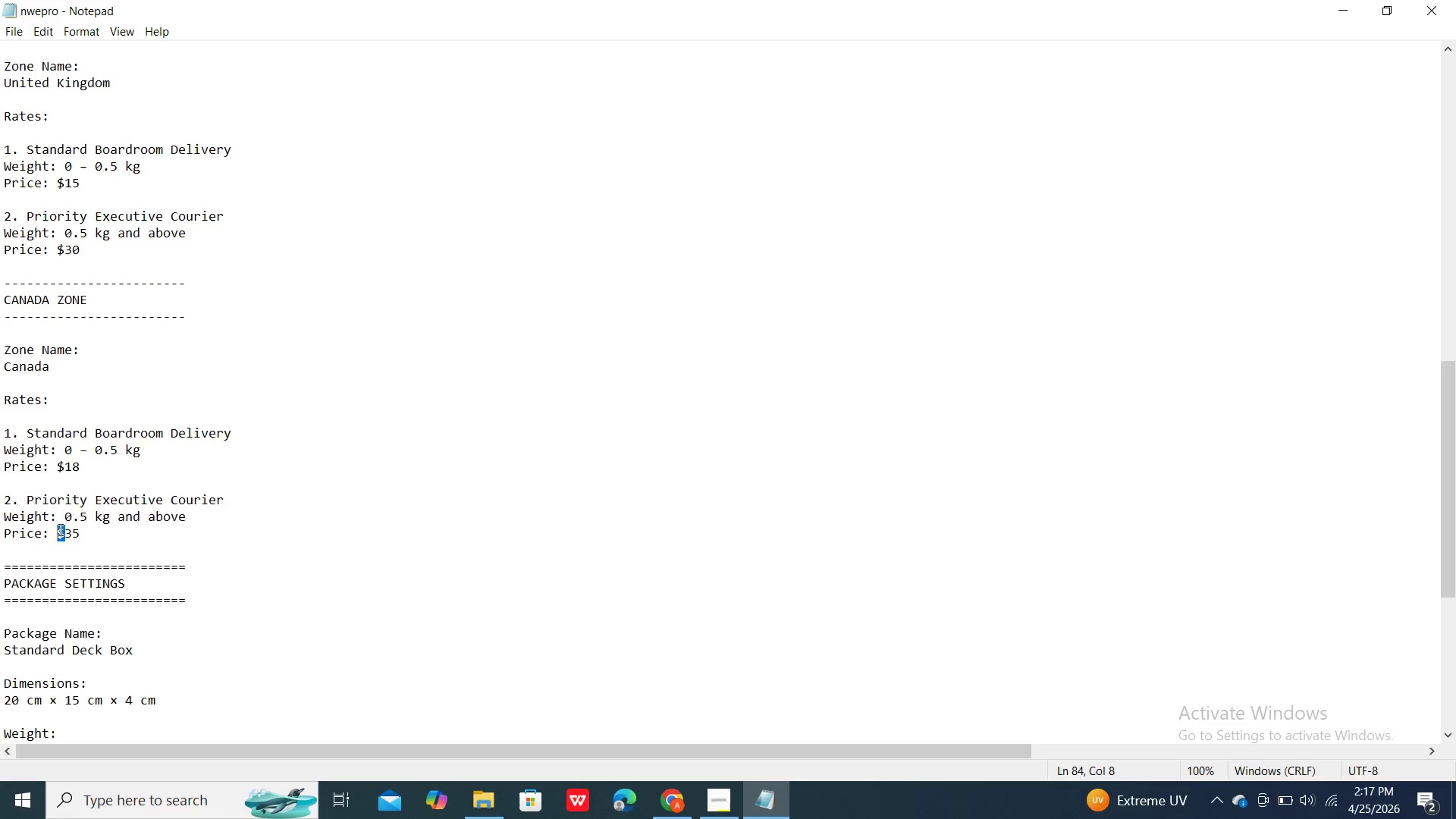 
triple_click([59, 529])
 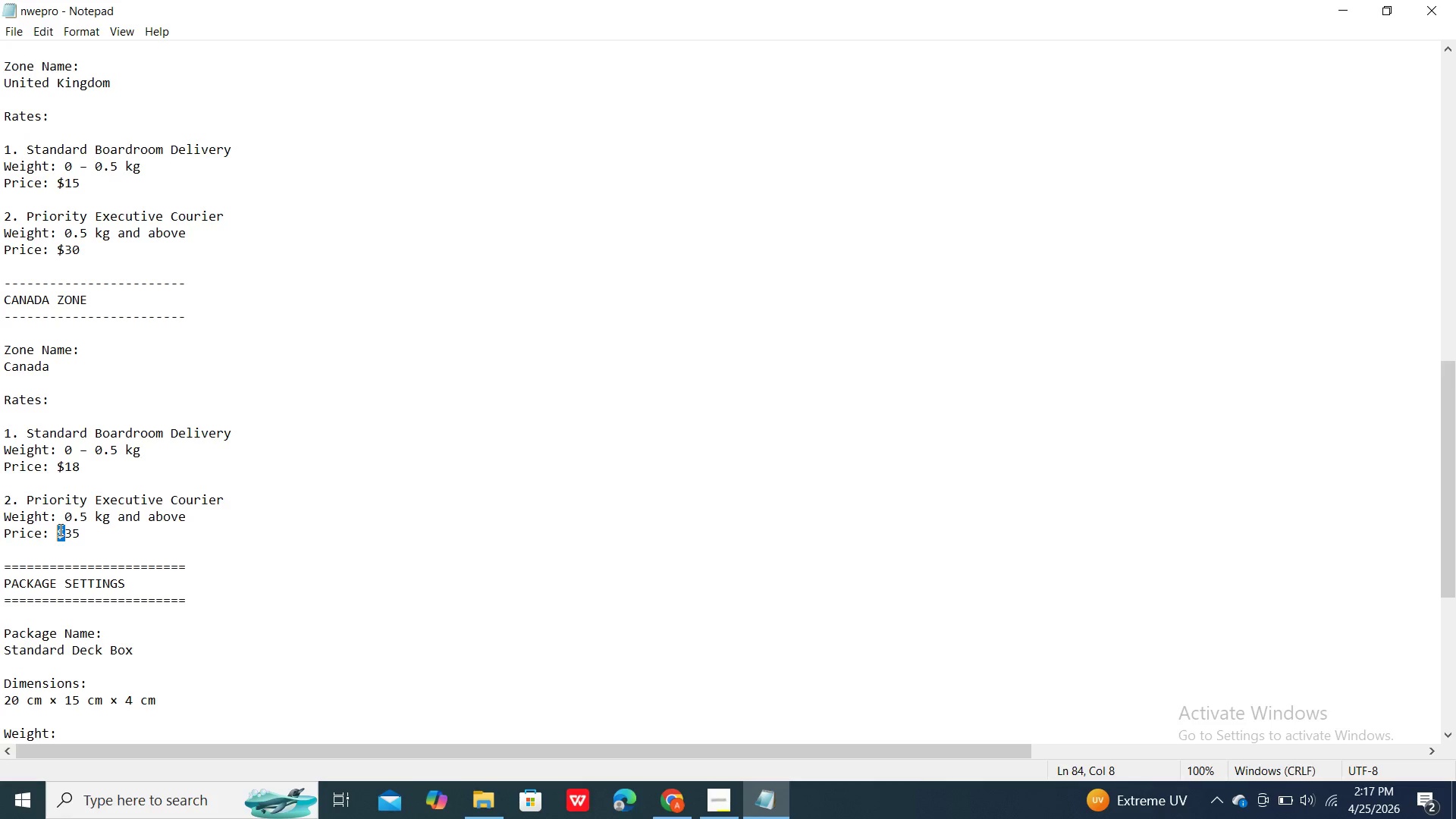 
triple_click([59, 529])
 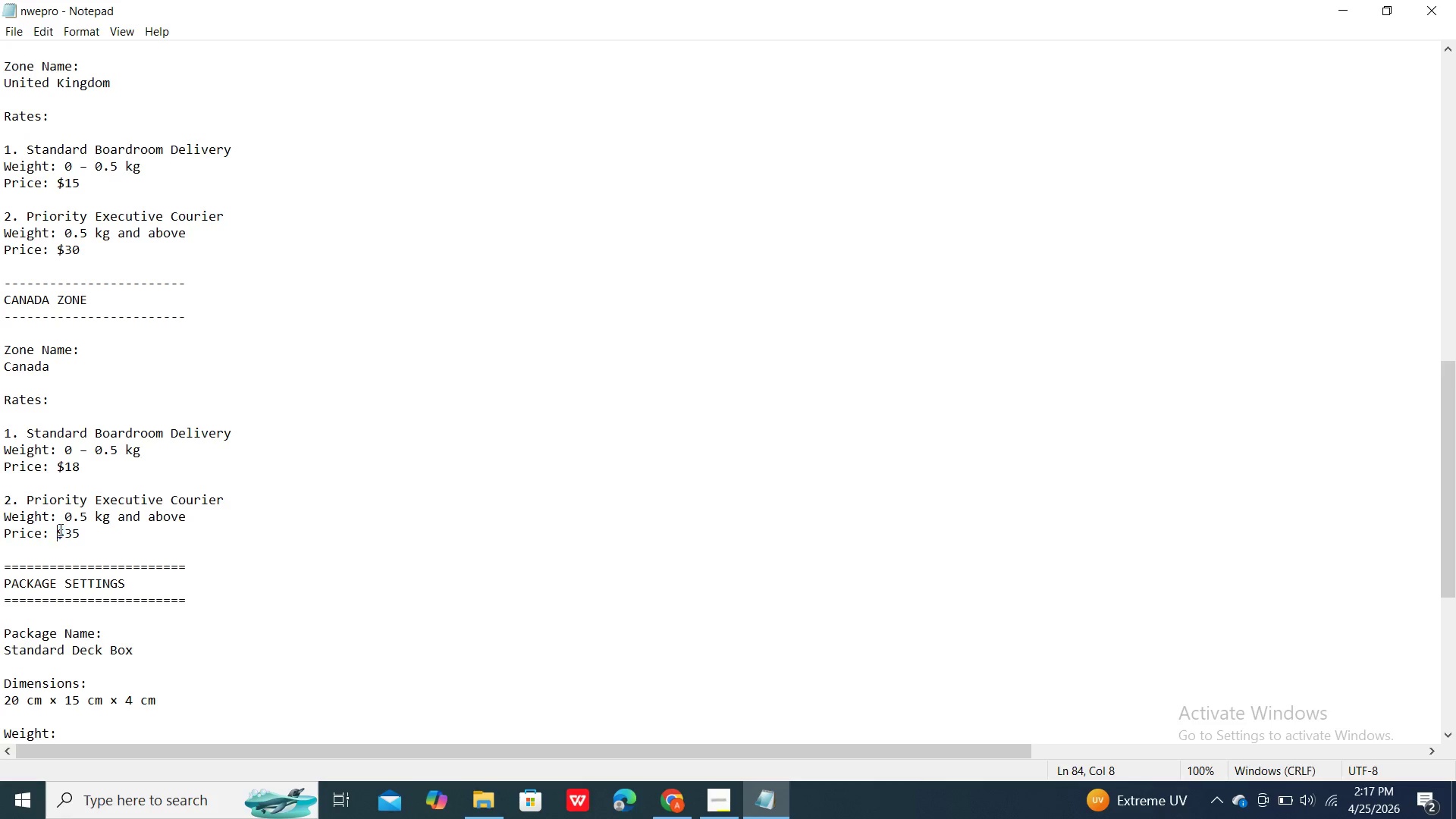 
triple_click([59, 529])
 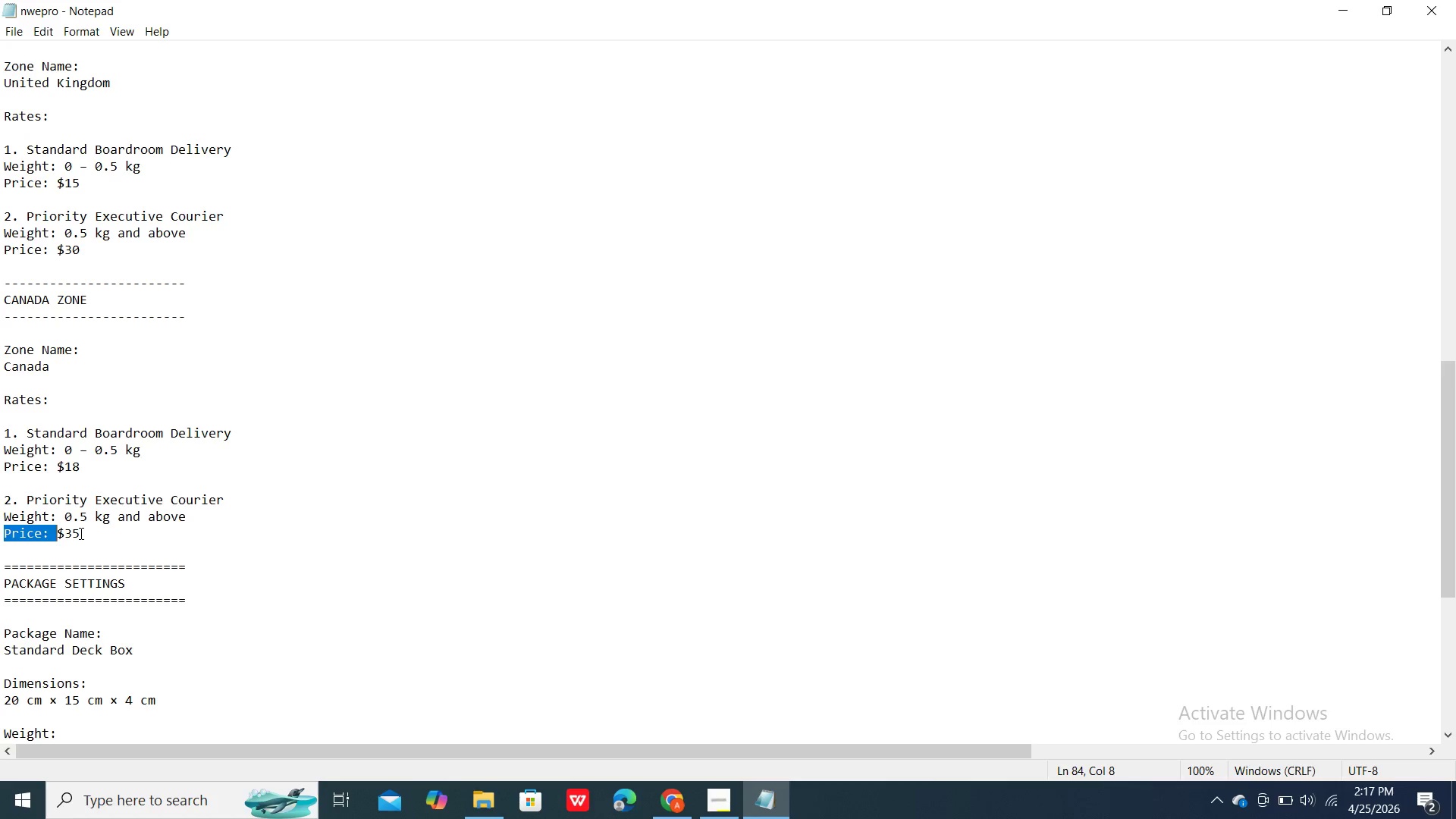 
left_click([80, 533])
 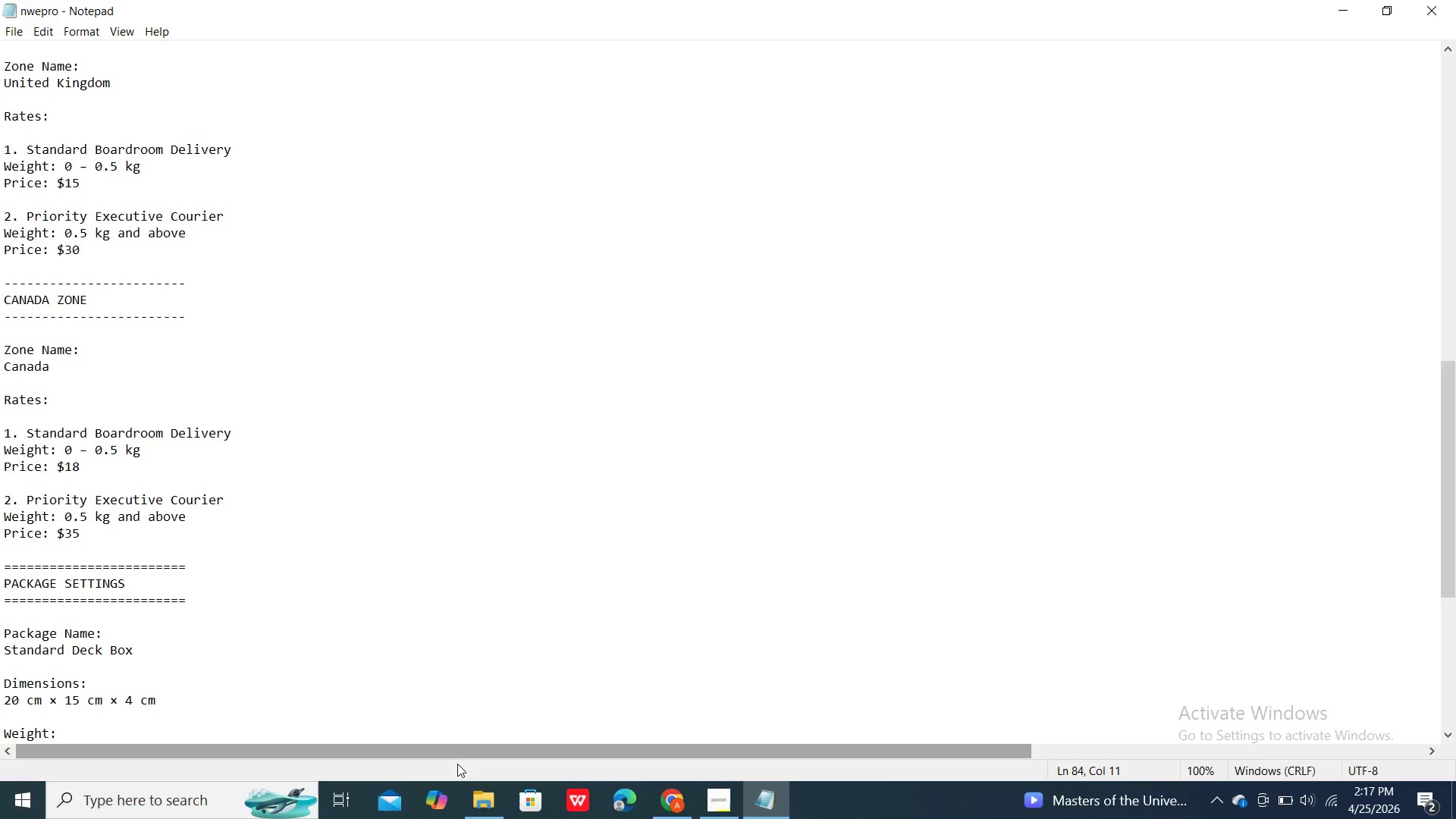 
left_click([679, 804])
 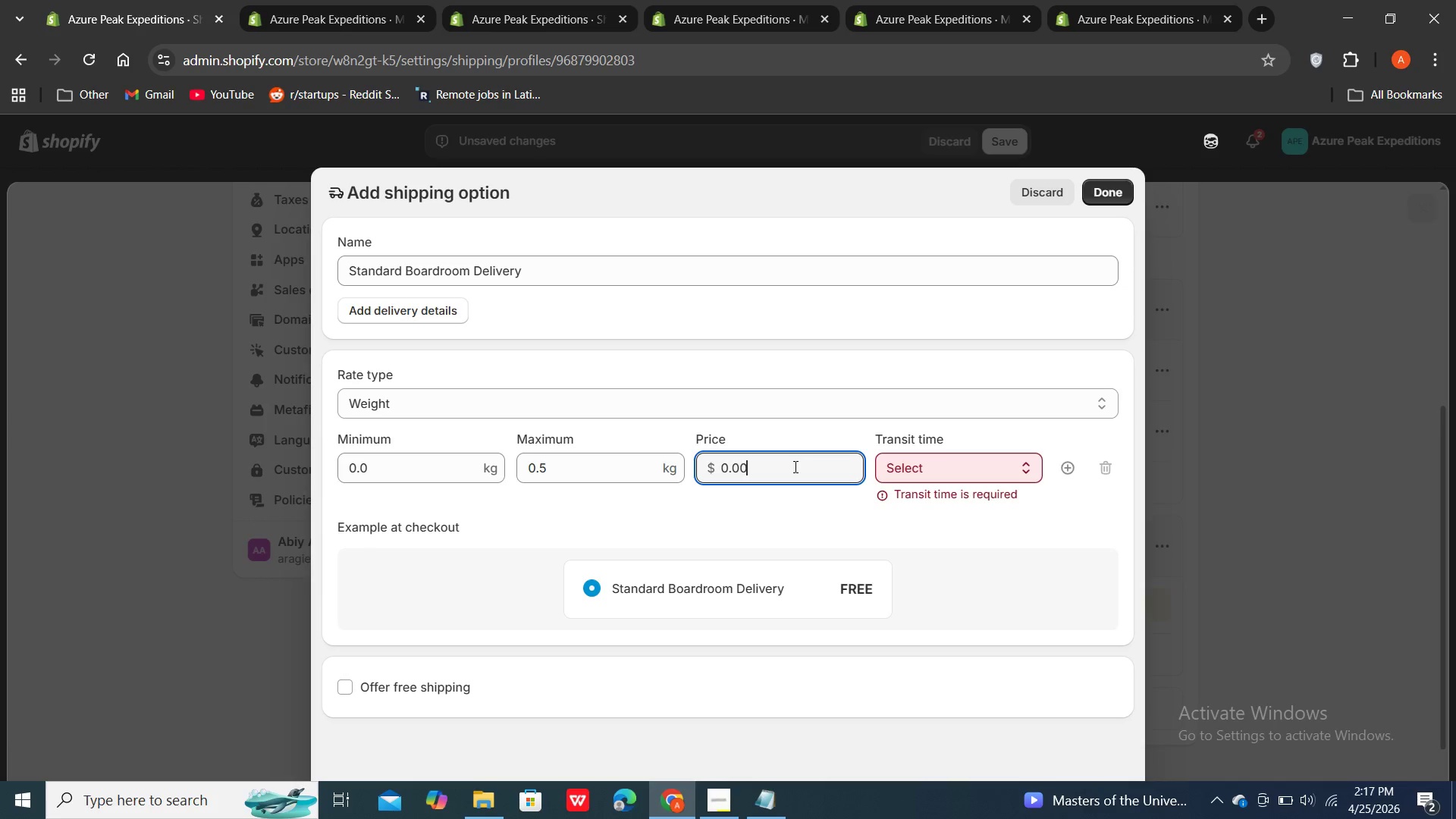 
hold_key(key=Backspace, duration=0.97)
 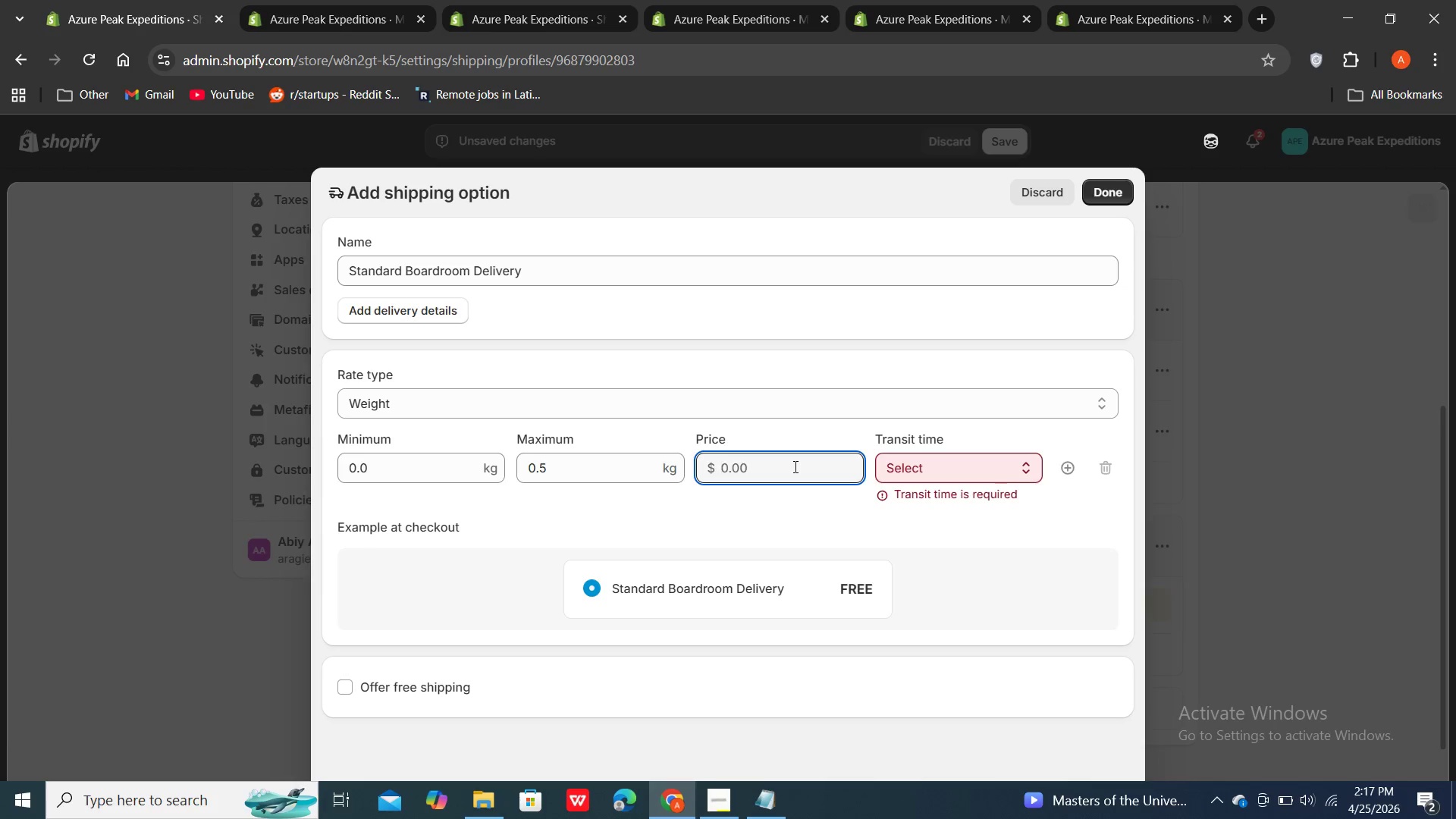 
type(35)
 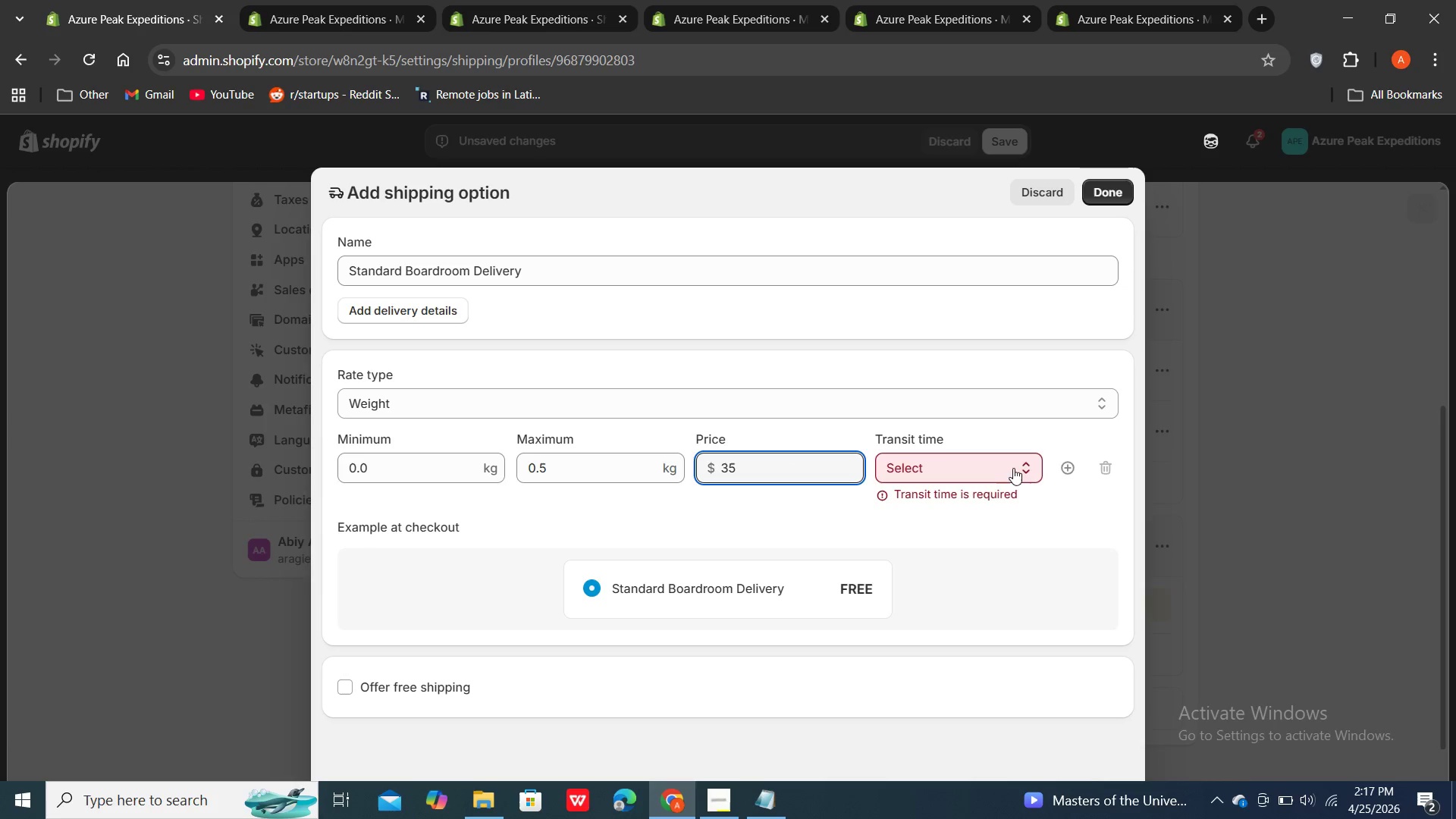 
double_click([1025, 468])
 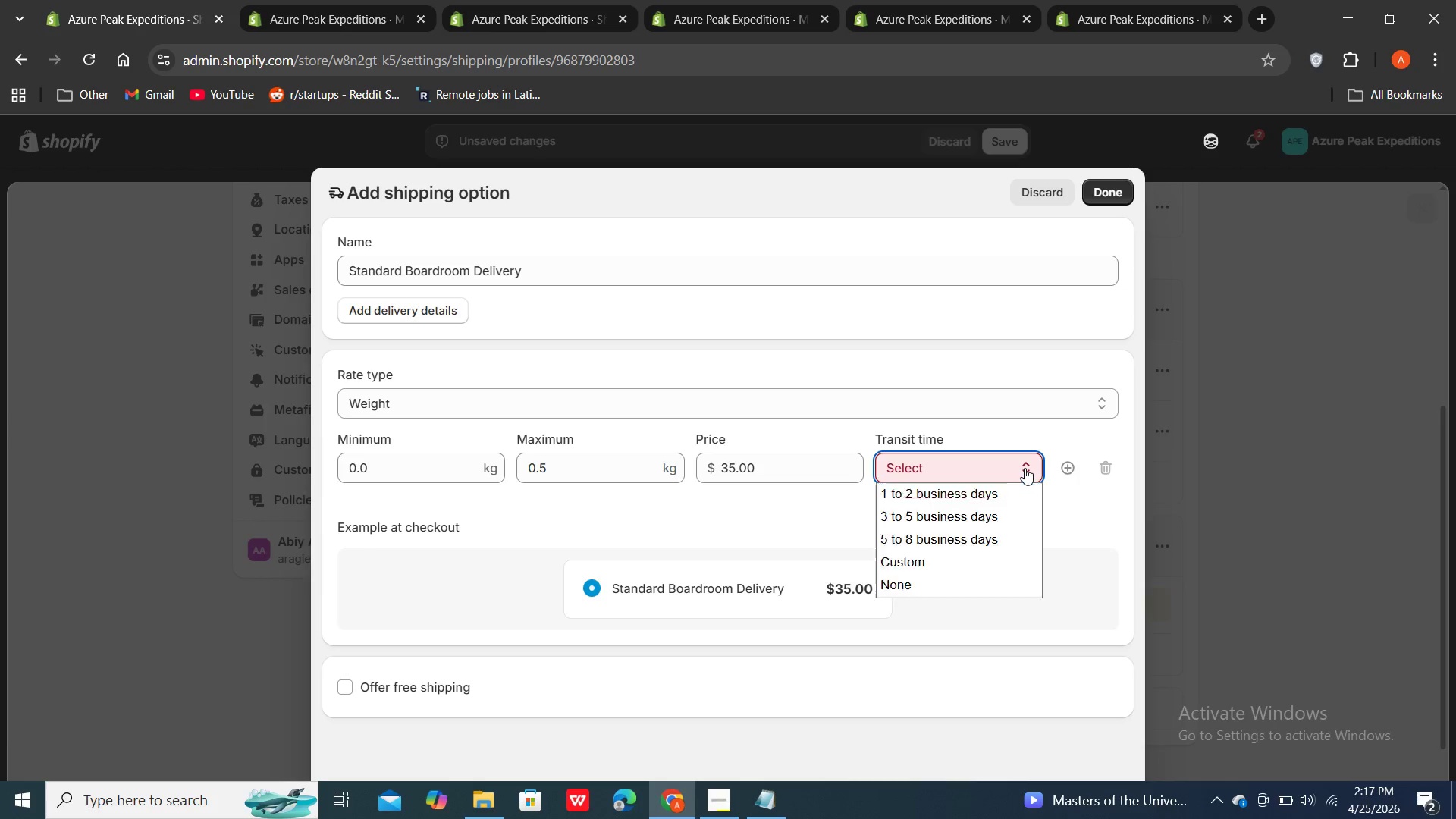 
triple_click([1025, 468])
 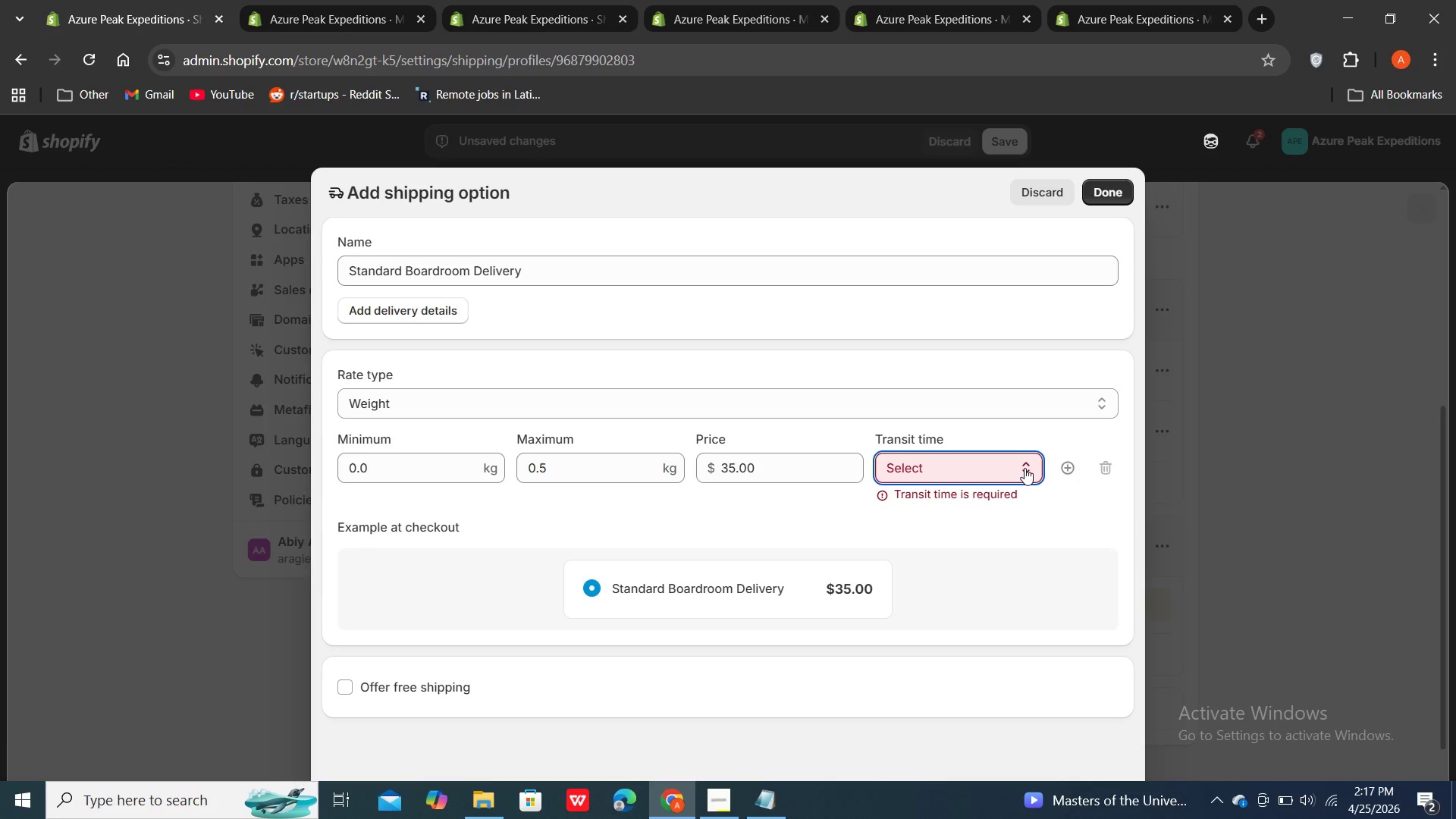 
triple_click([1025, 468])
 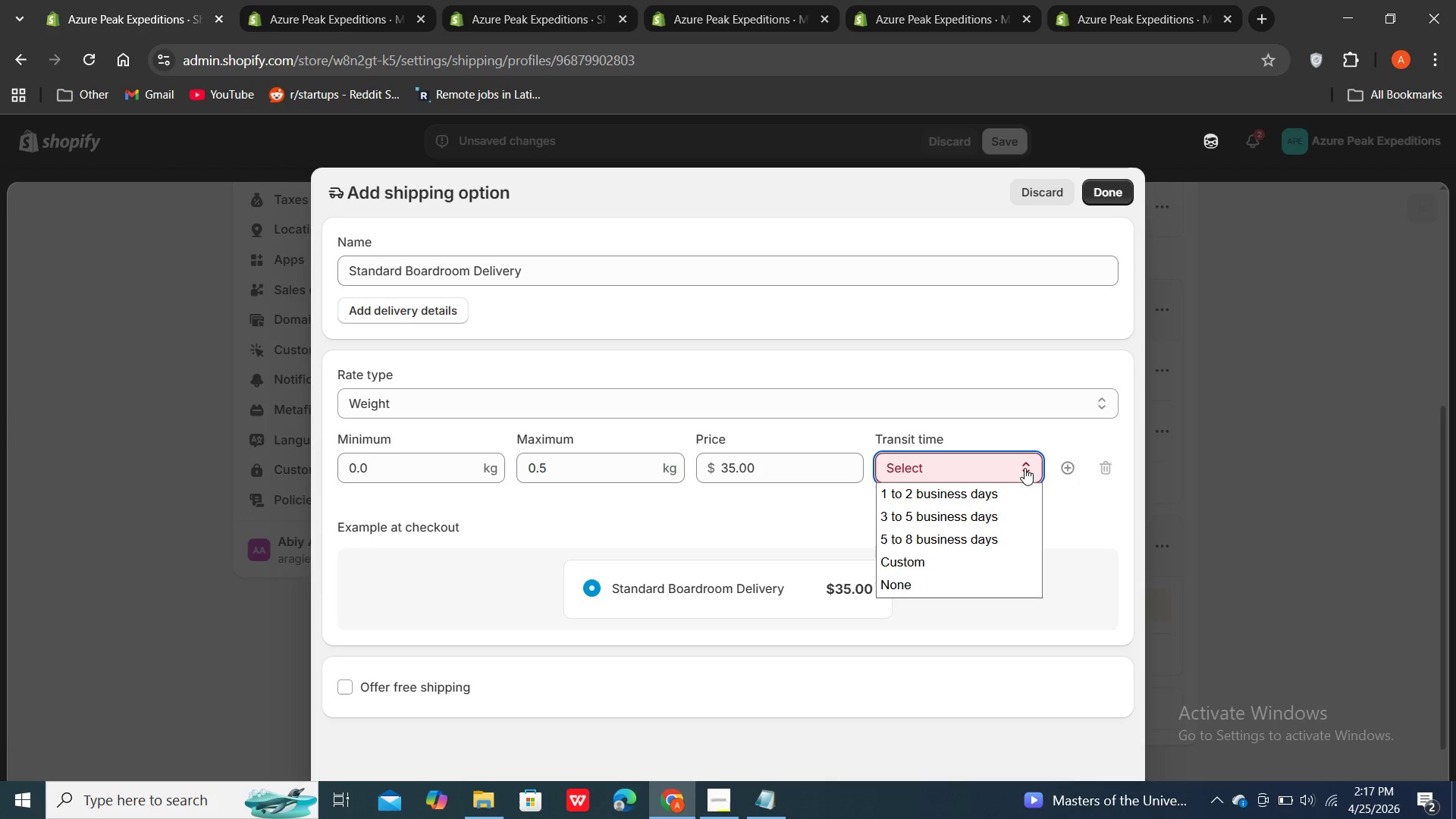 
triple_click([1025, 468])
 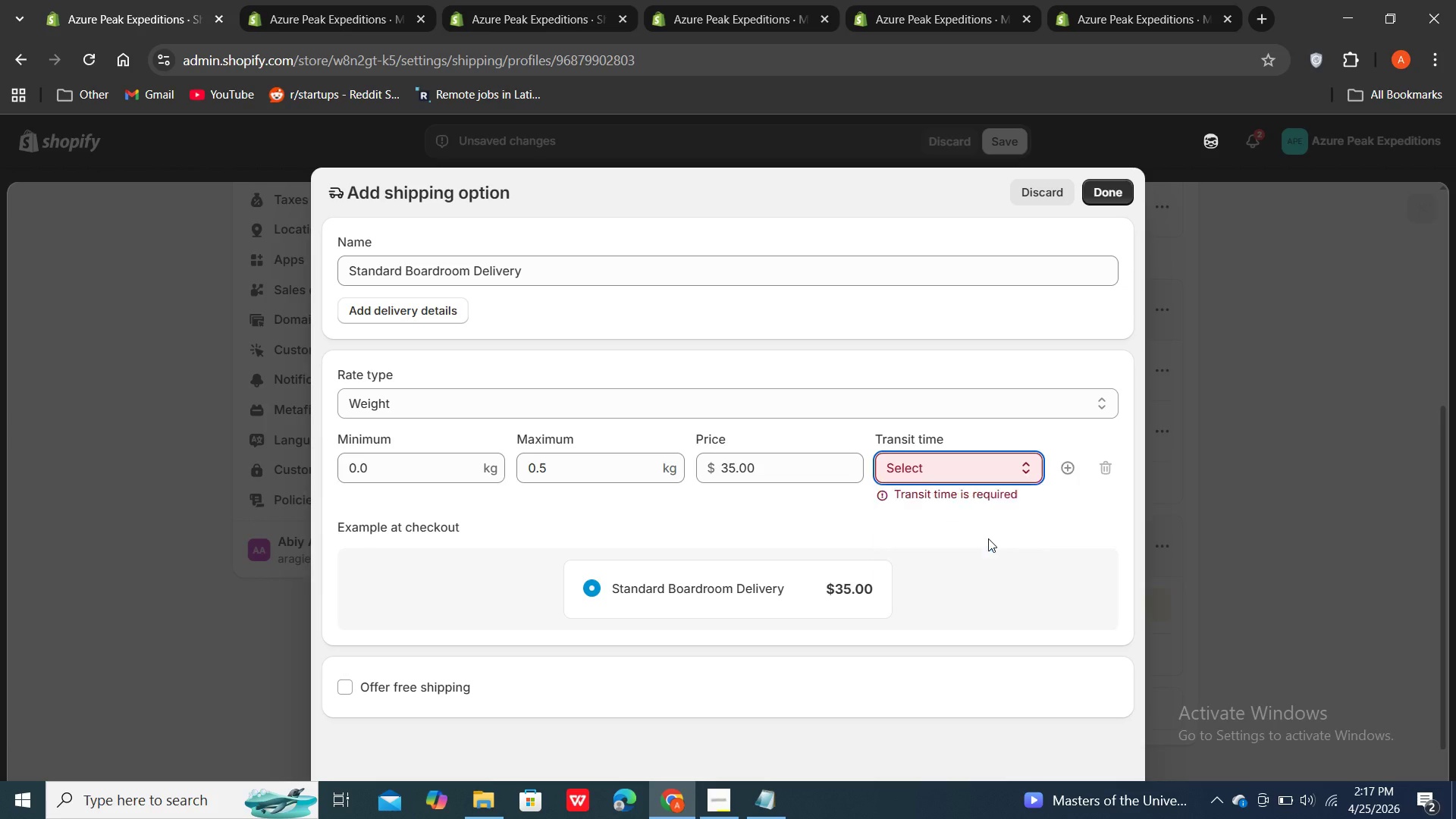 
double_click([988, 538])
 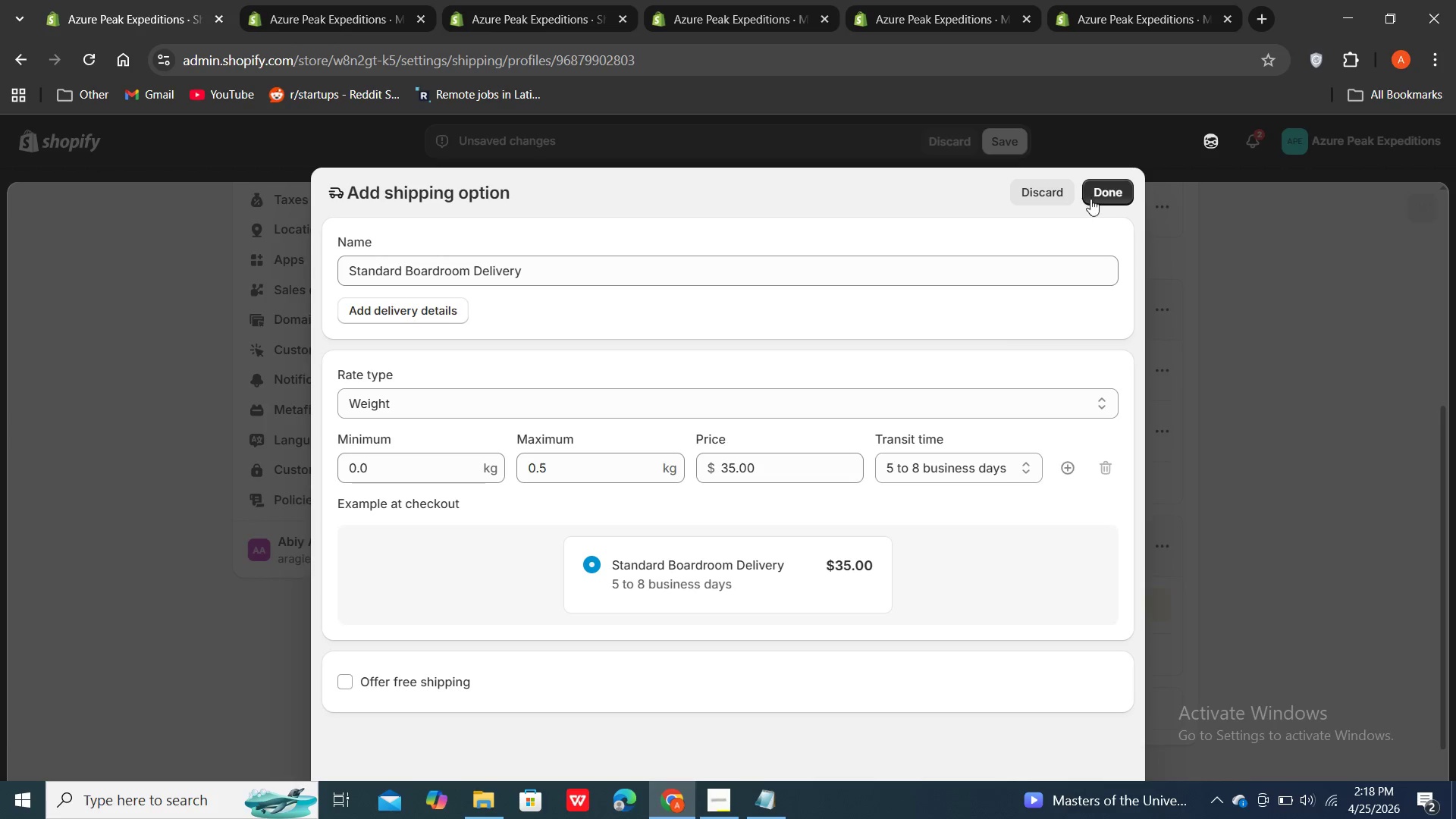 
wait(5.95)
 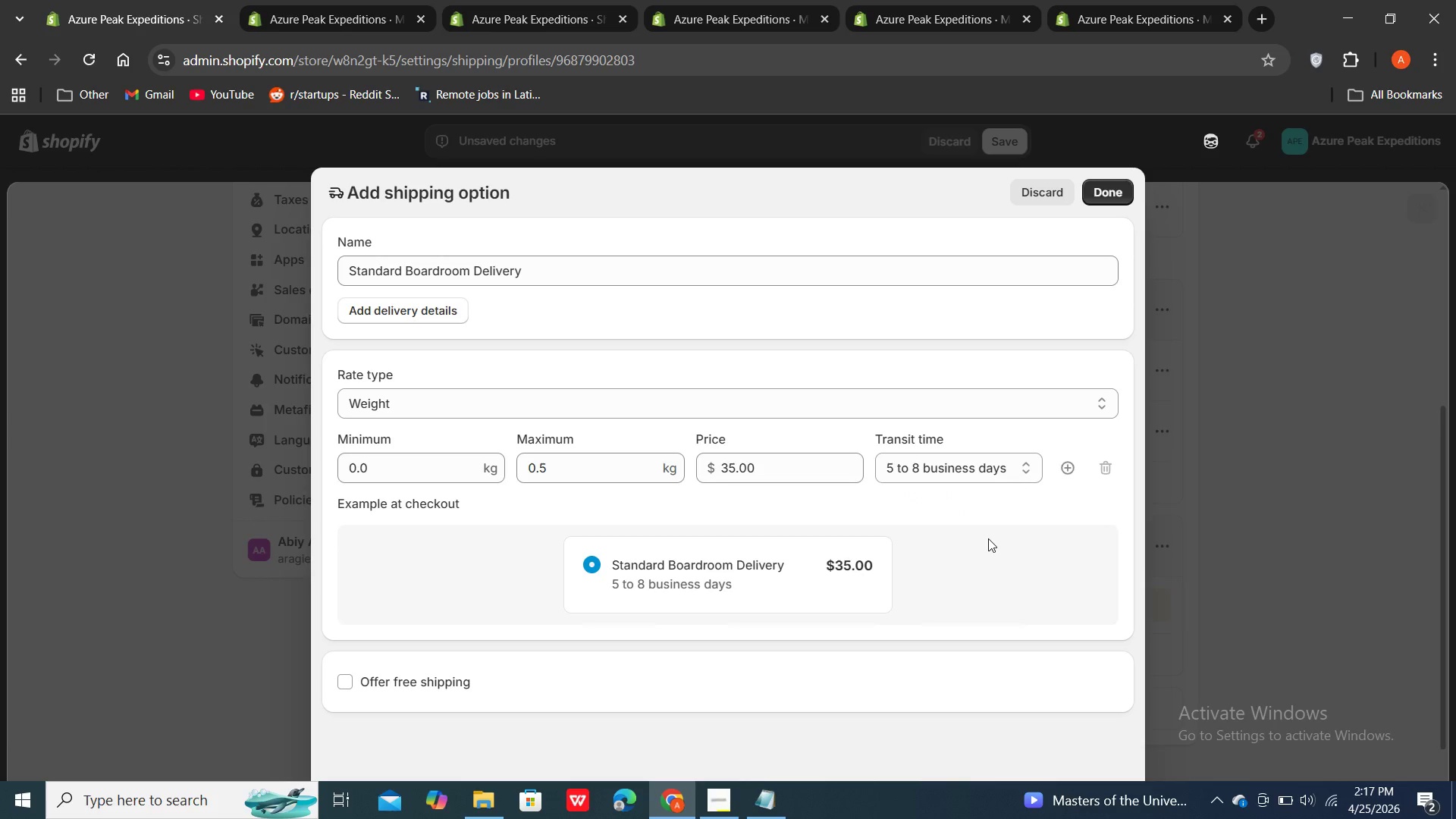 
double_click([1109, 199])
 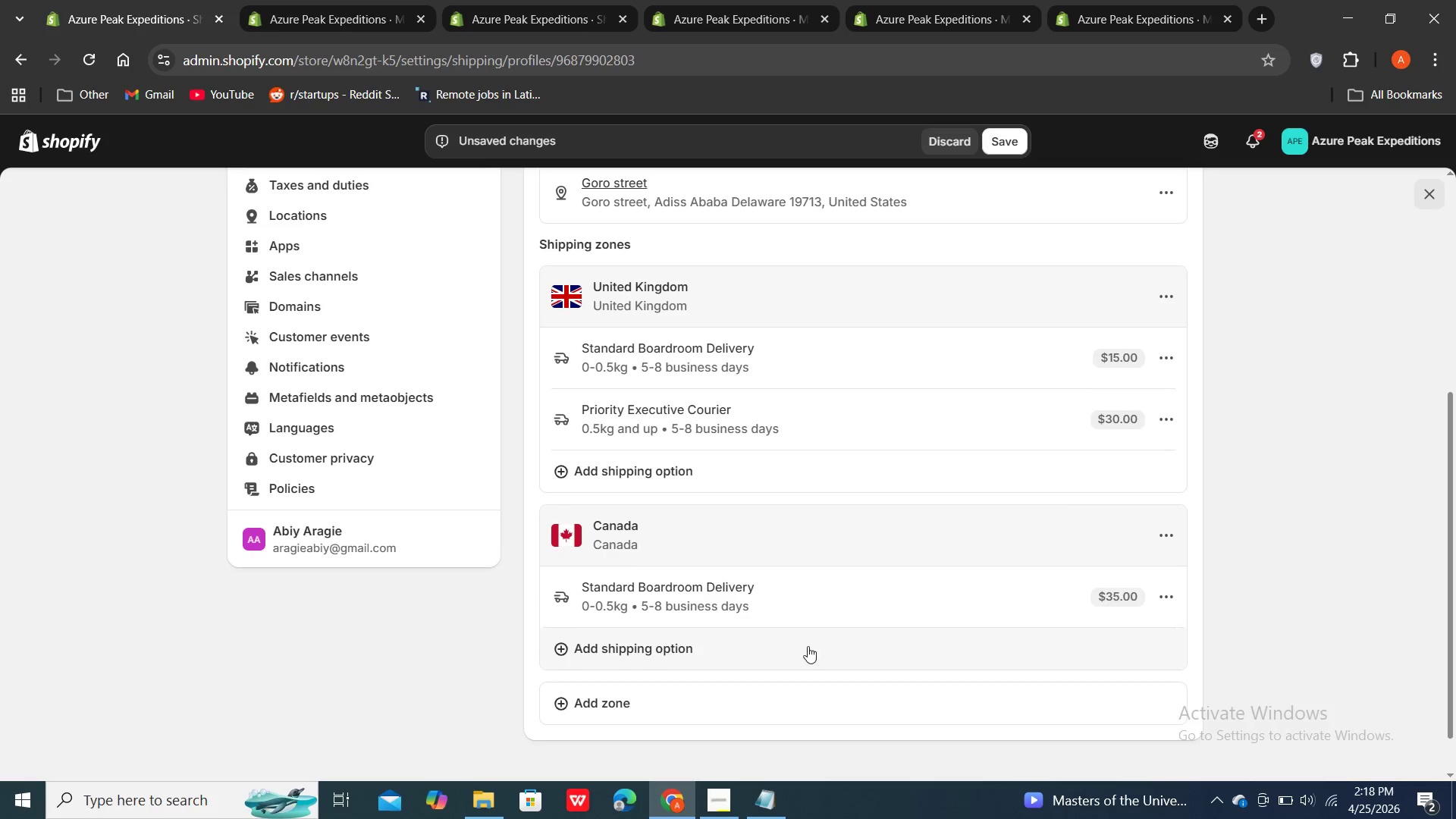 
left_click([797, 652])
 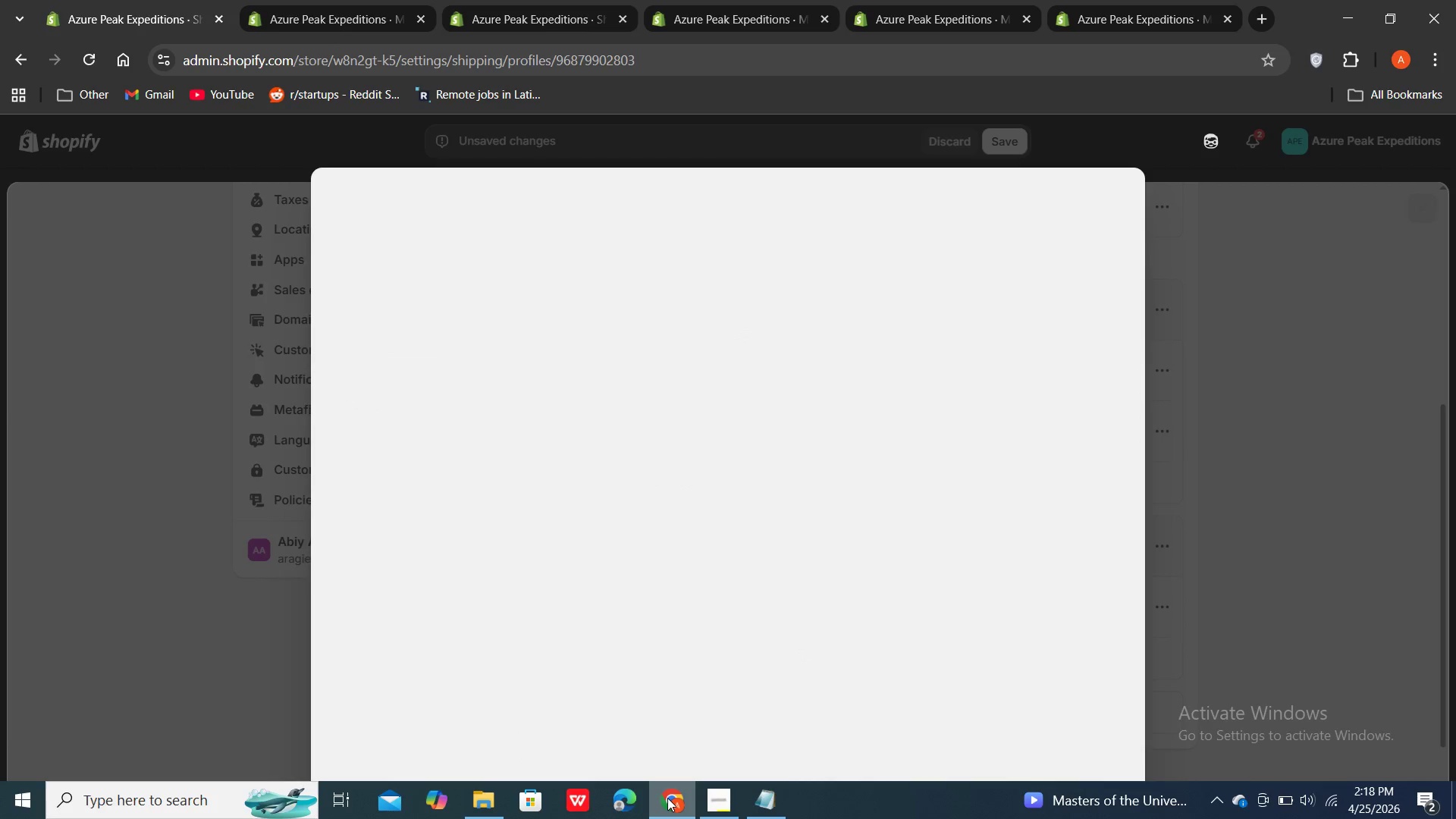 
left_click([710, 802])